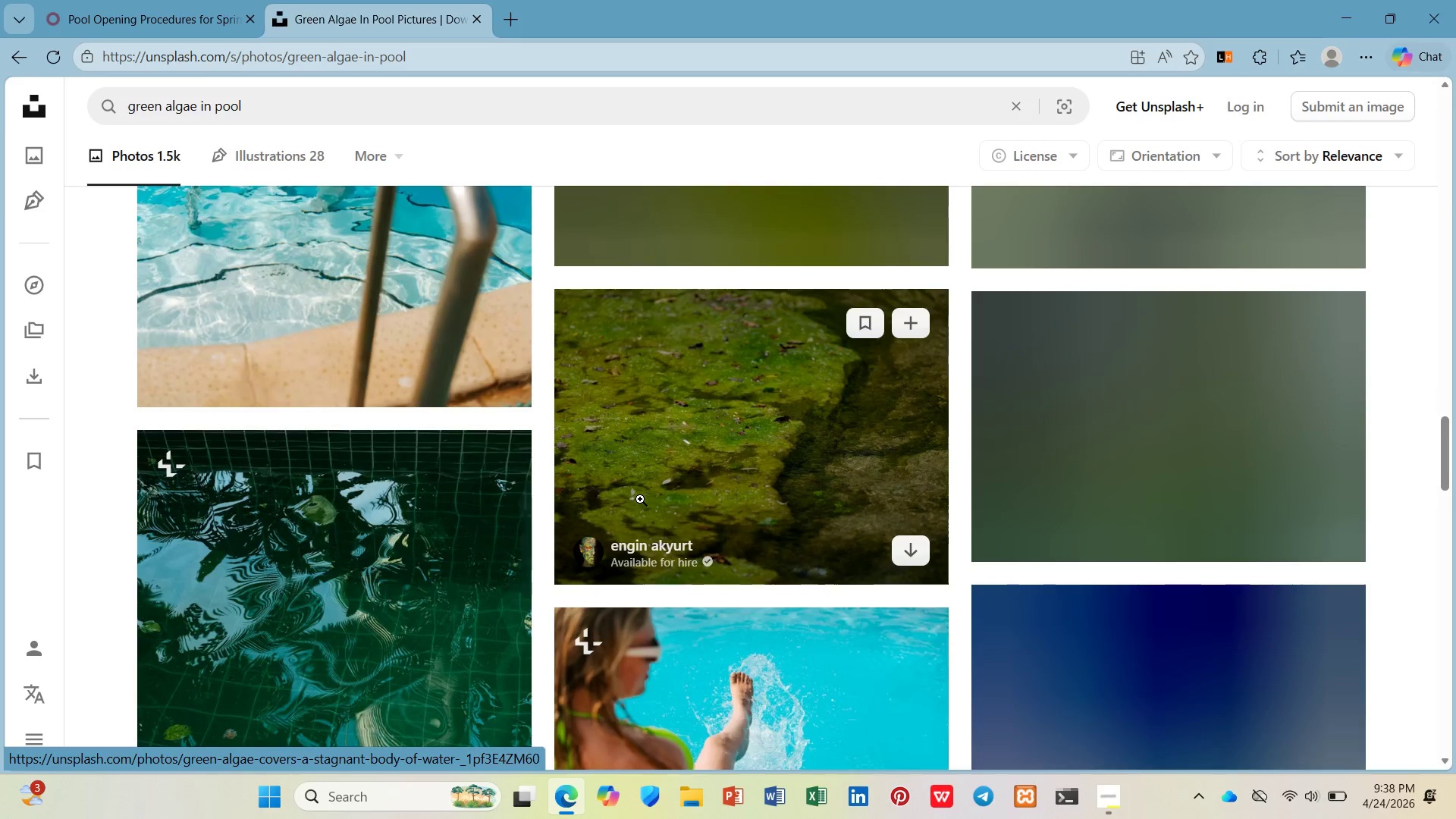 
scroll: coordinate [640, 500], scroll_direction: down, amount: 10.0
 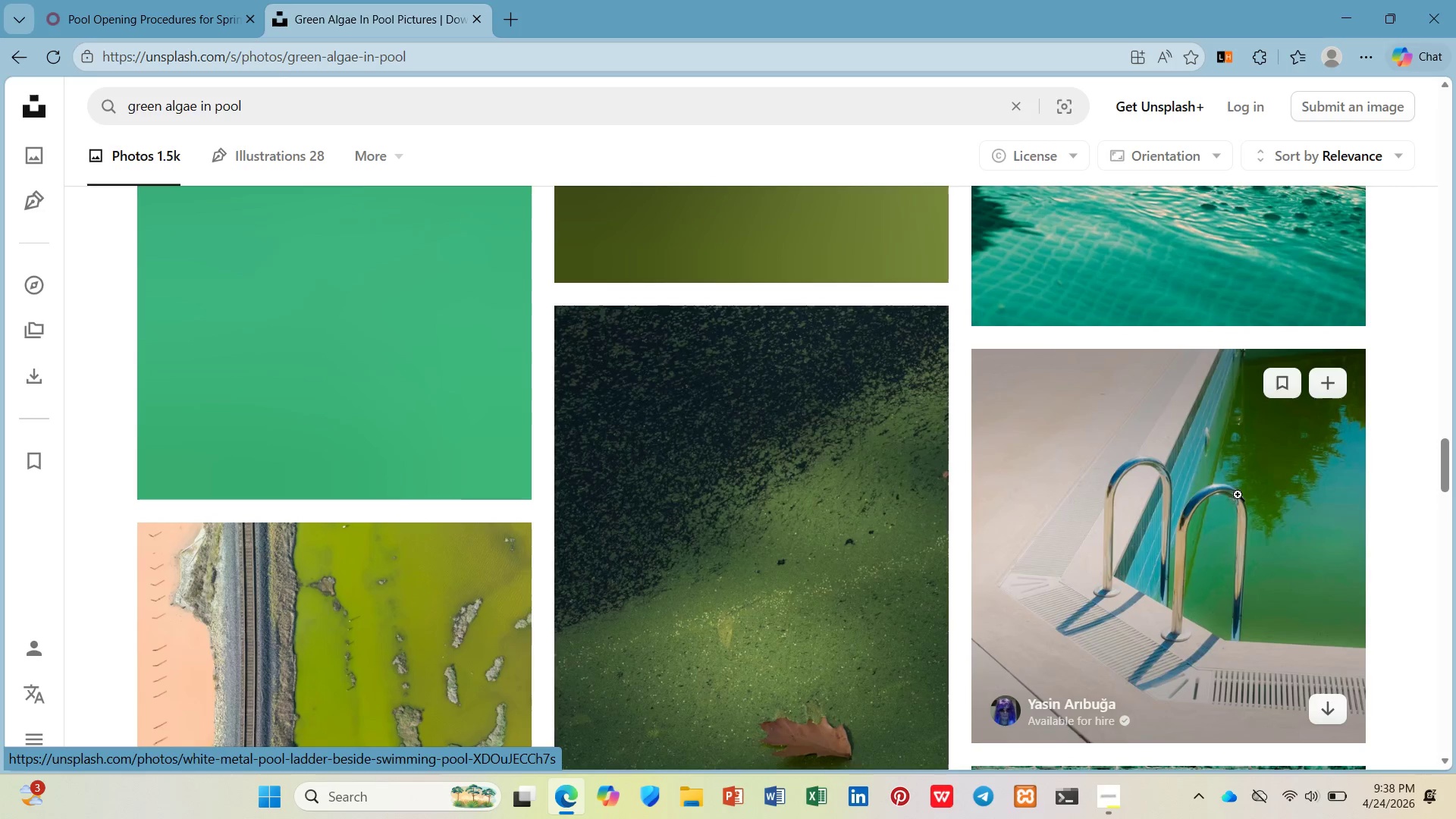 
right_click([1238, 494])
 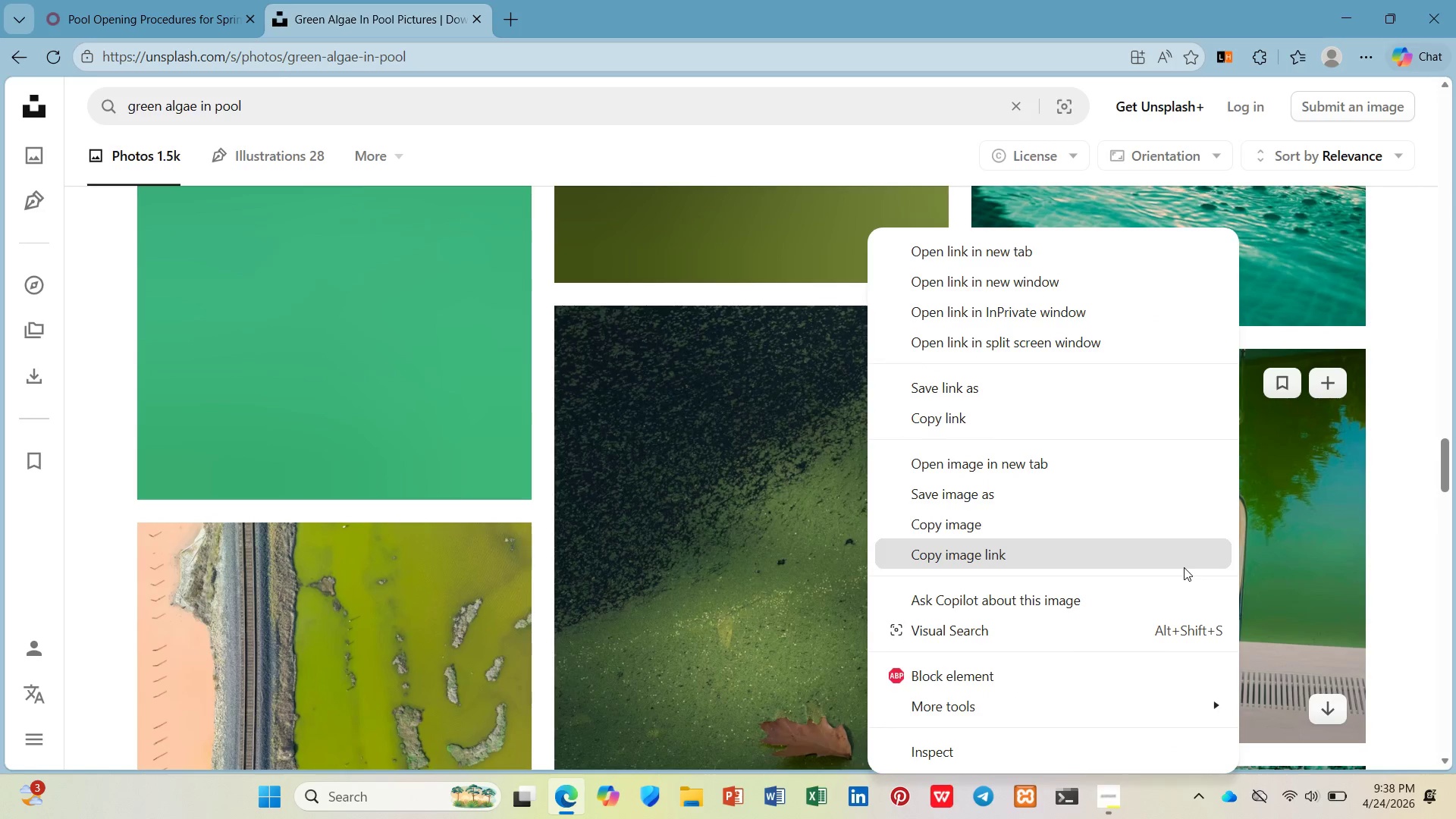 
left_click([1183, 567])
 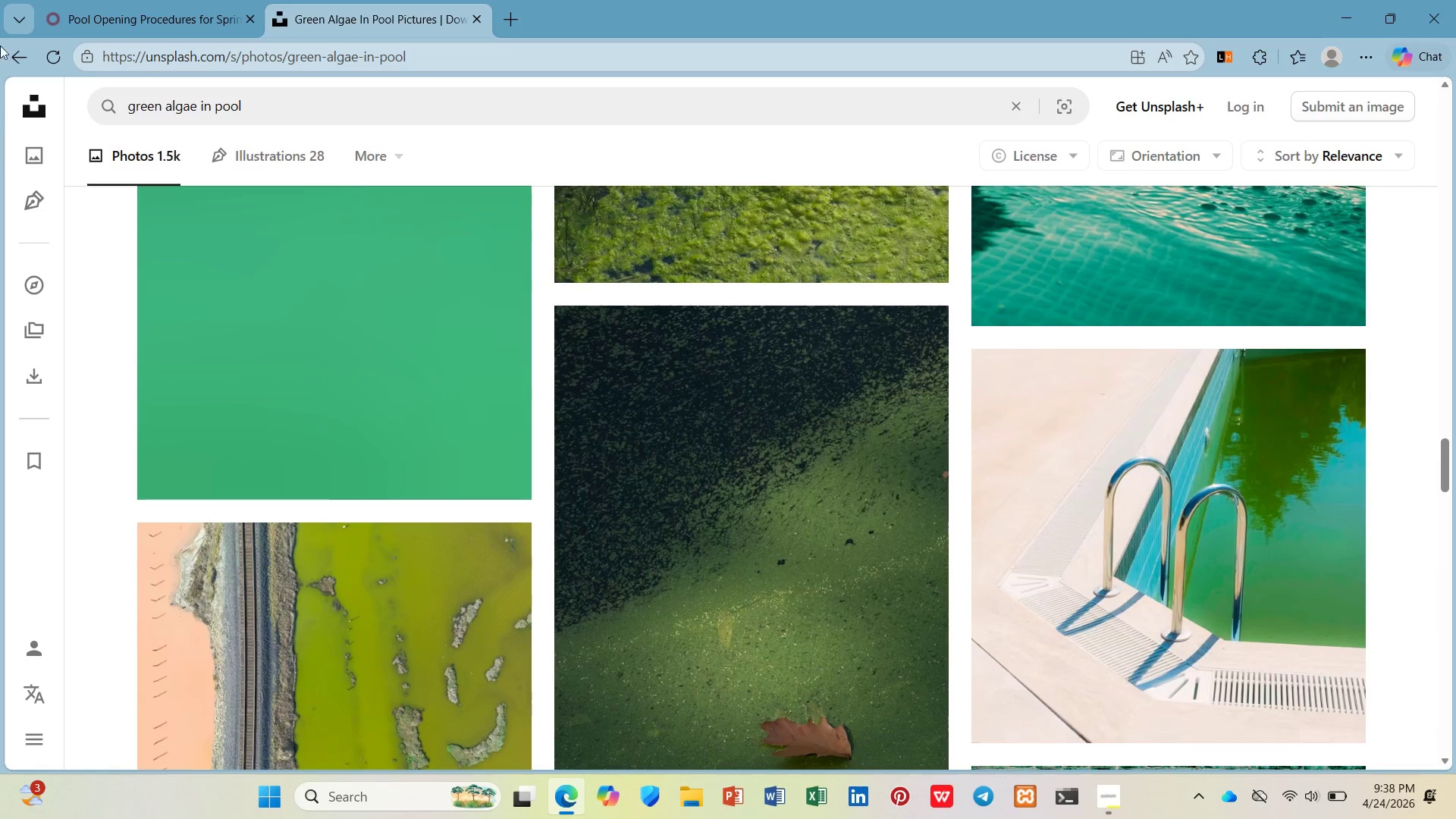 
left_click([96, 2])
 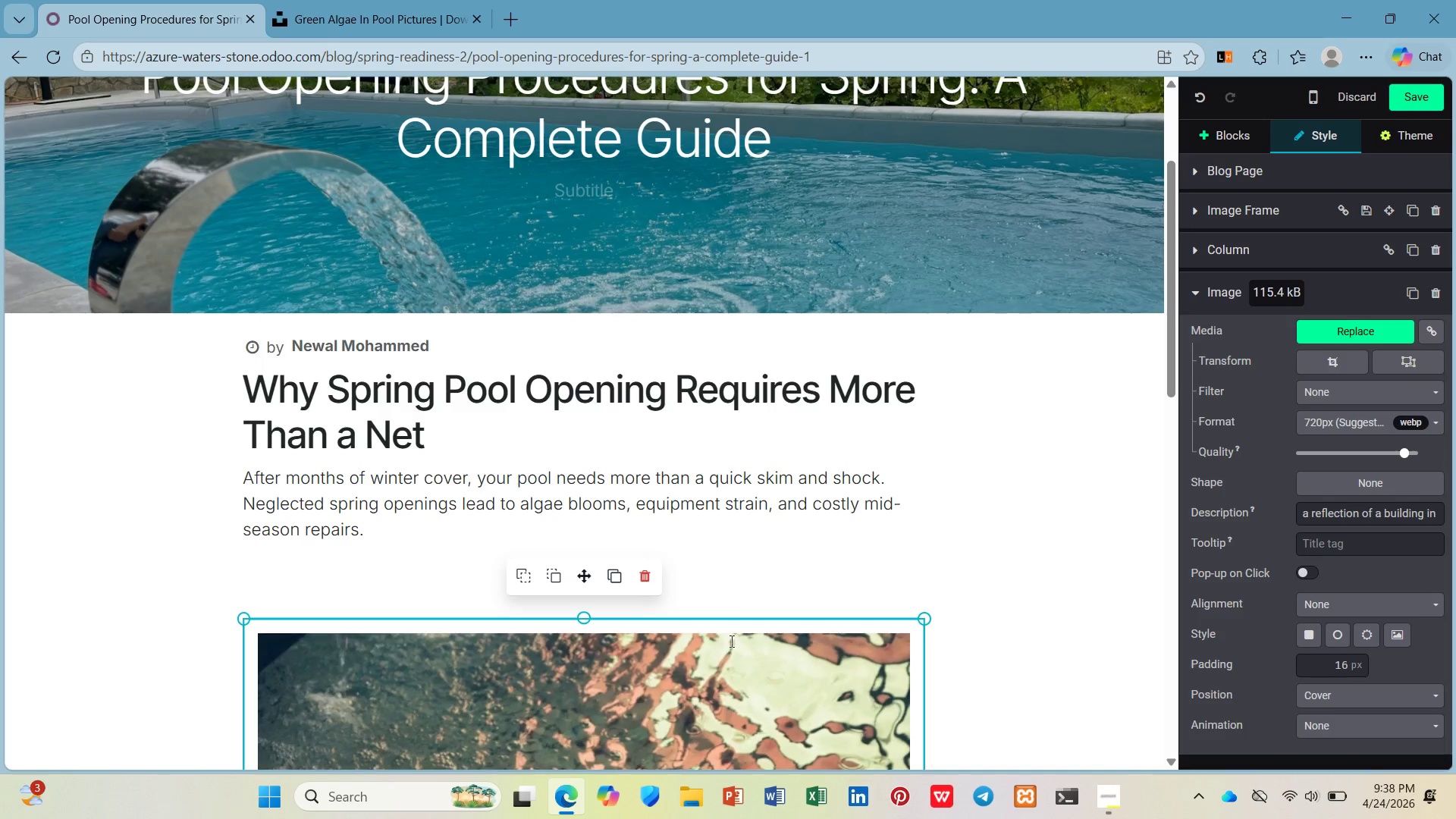 
left_click([730, 648])
 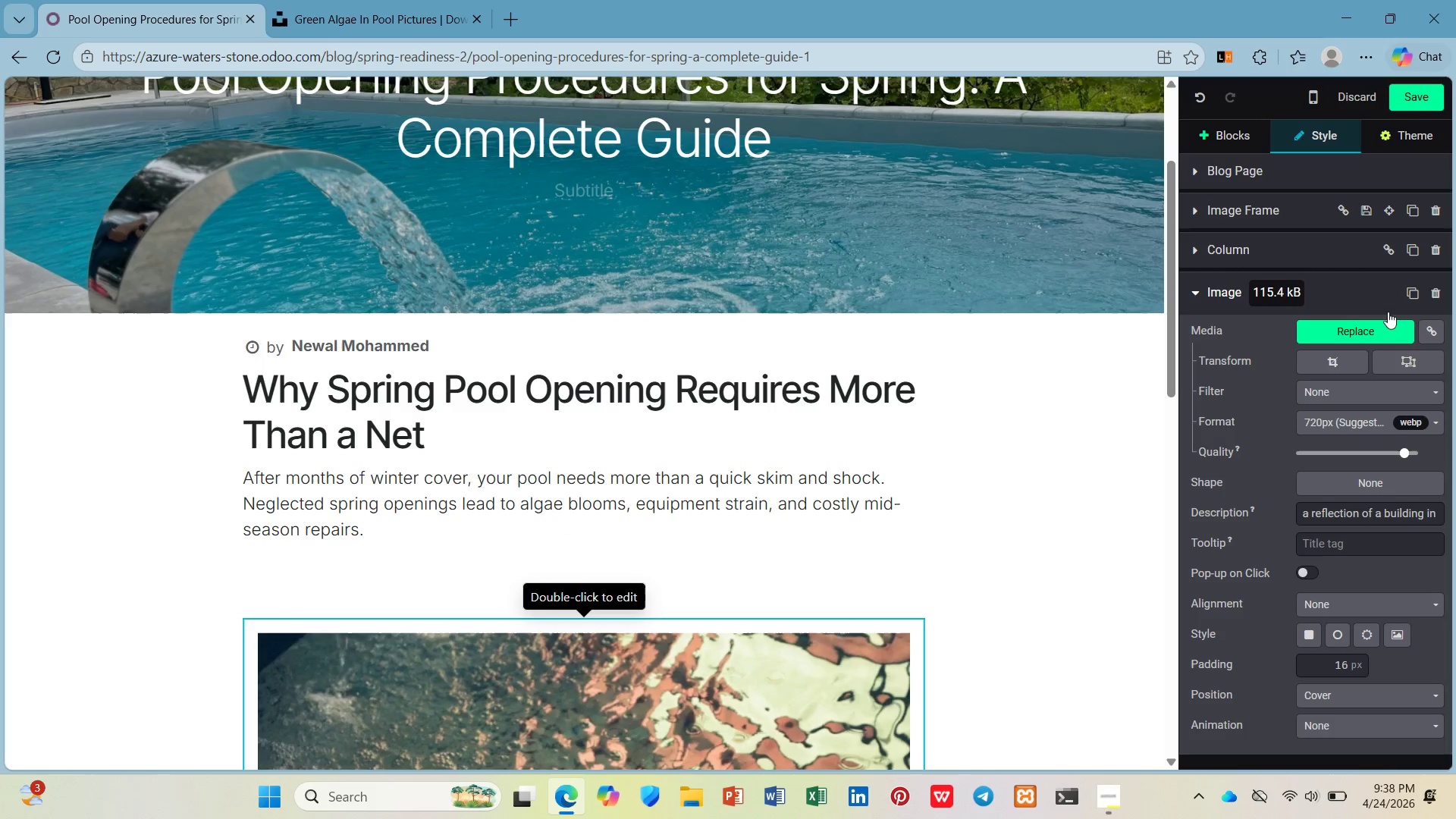 
left_click([1379, 325])
 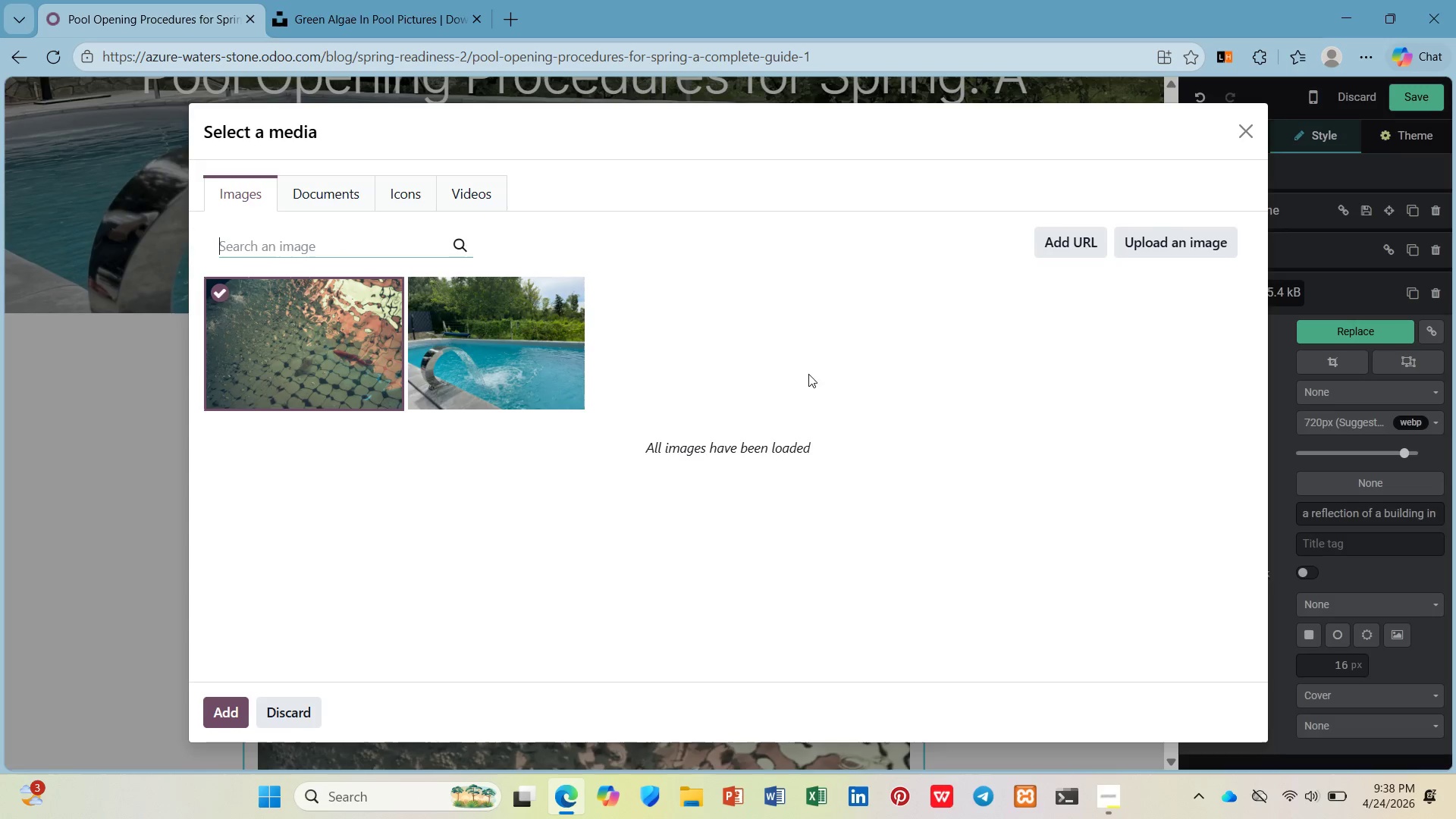 
wait(21.91)
 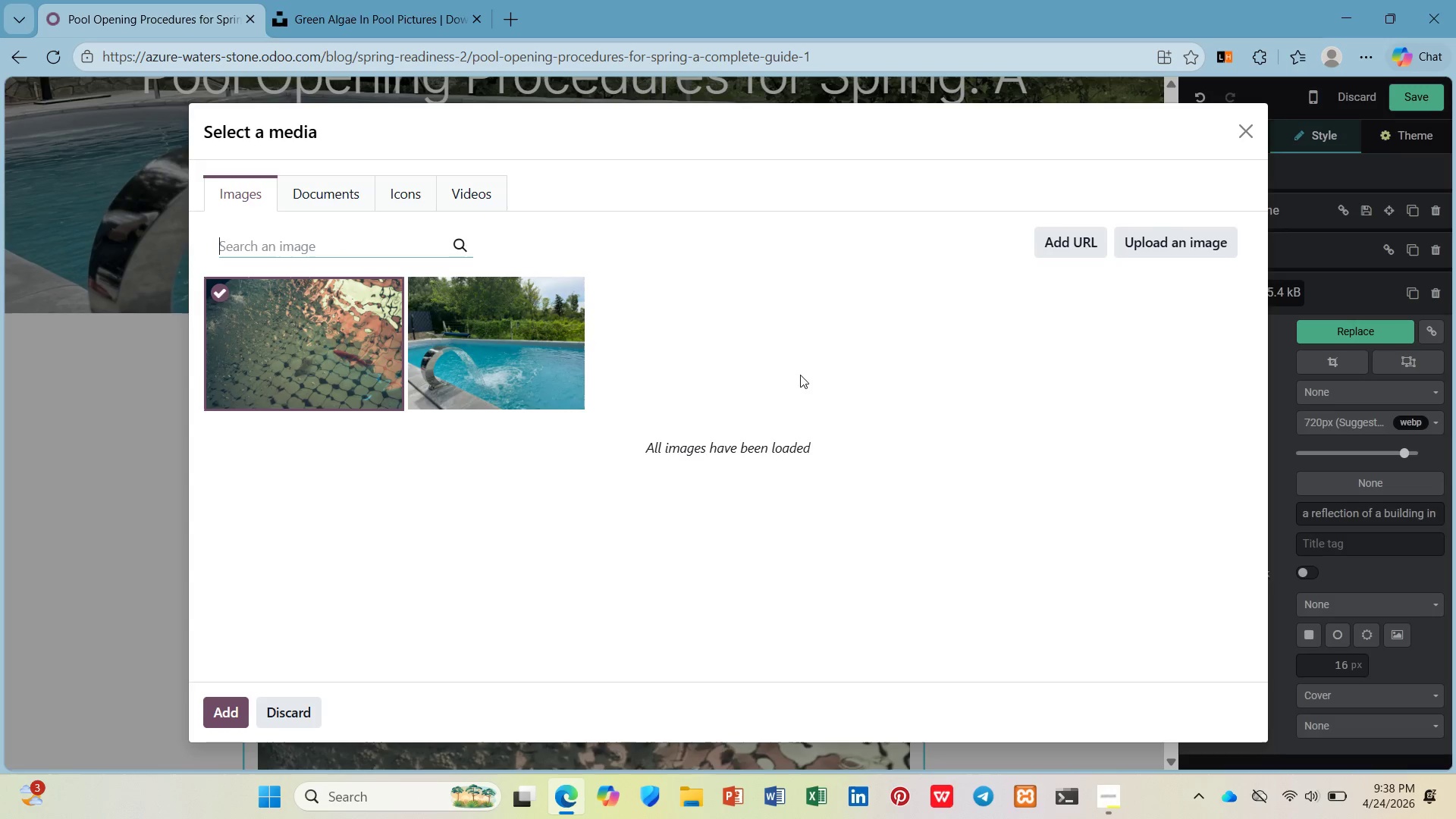 
key(Control+V)
 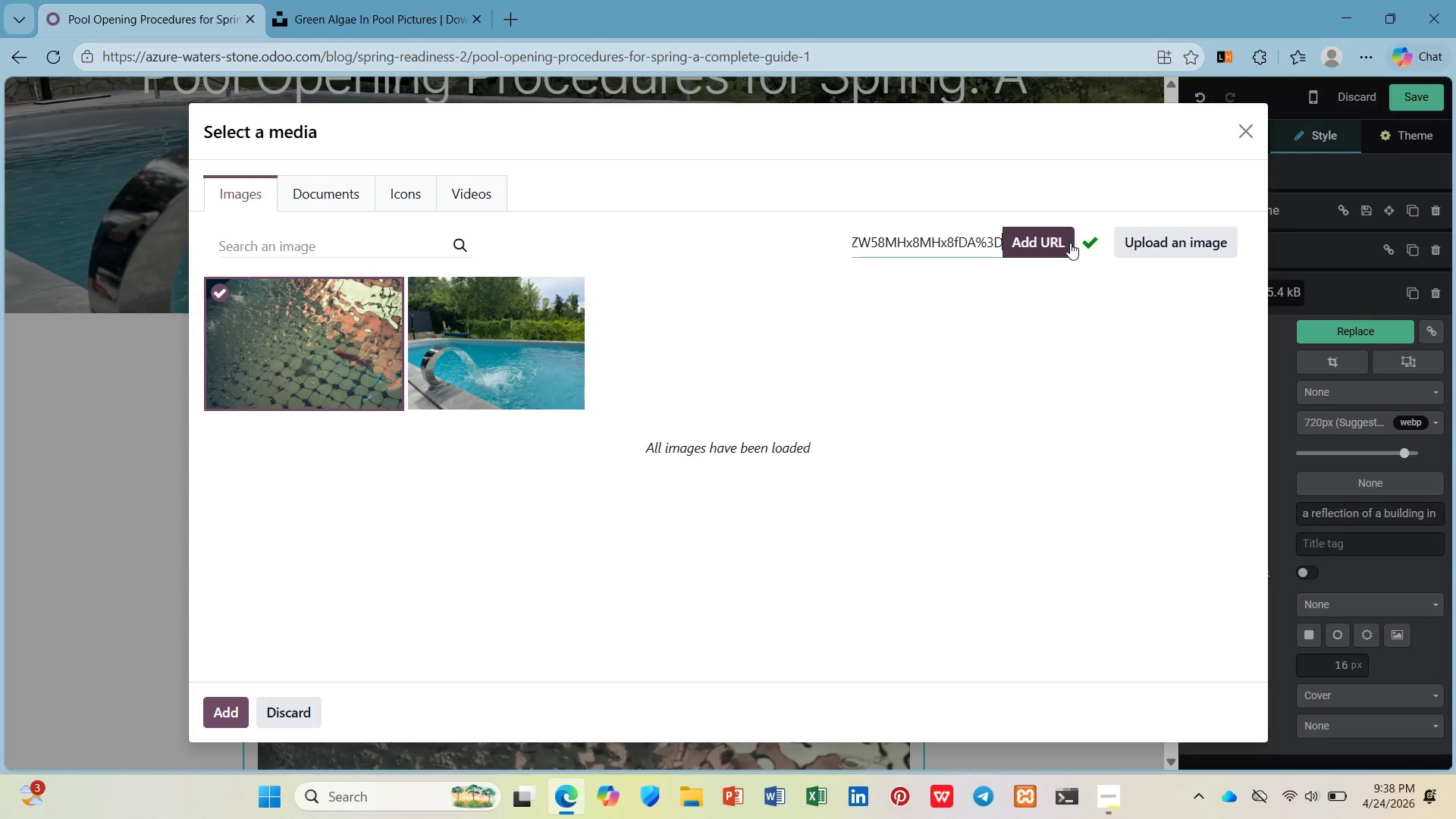 
wait(14.92)
 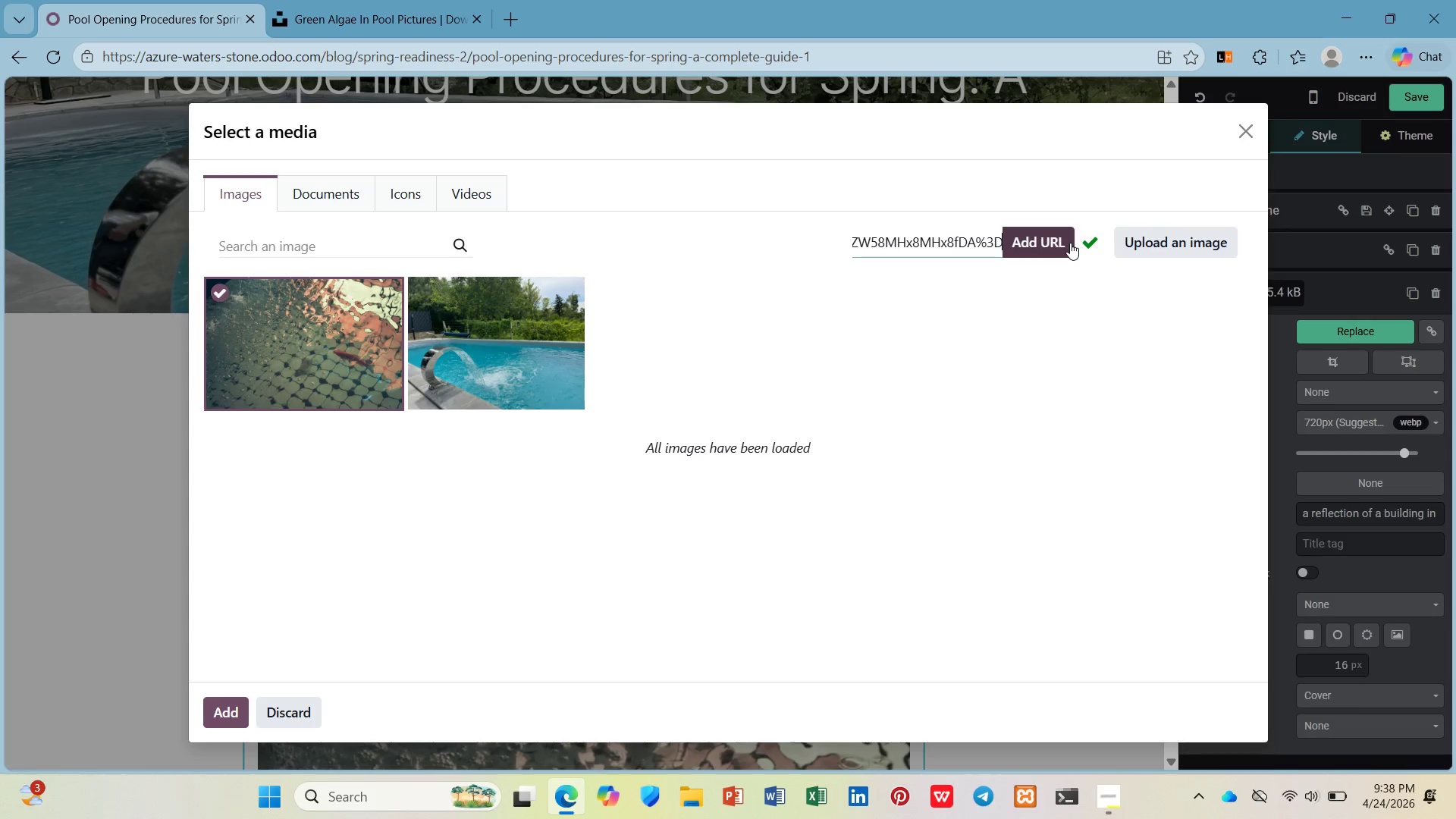 
left_click([1063, 241])
 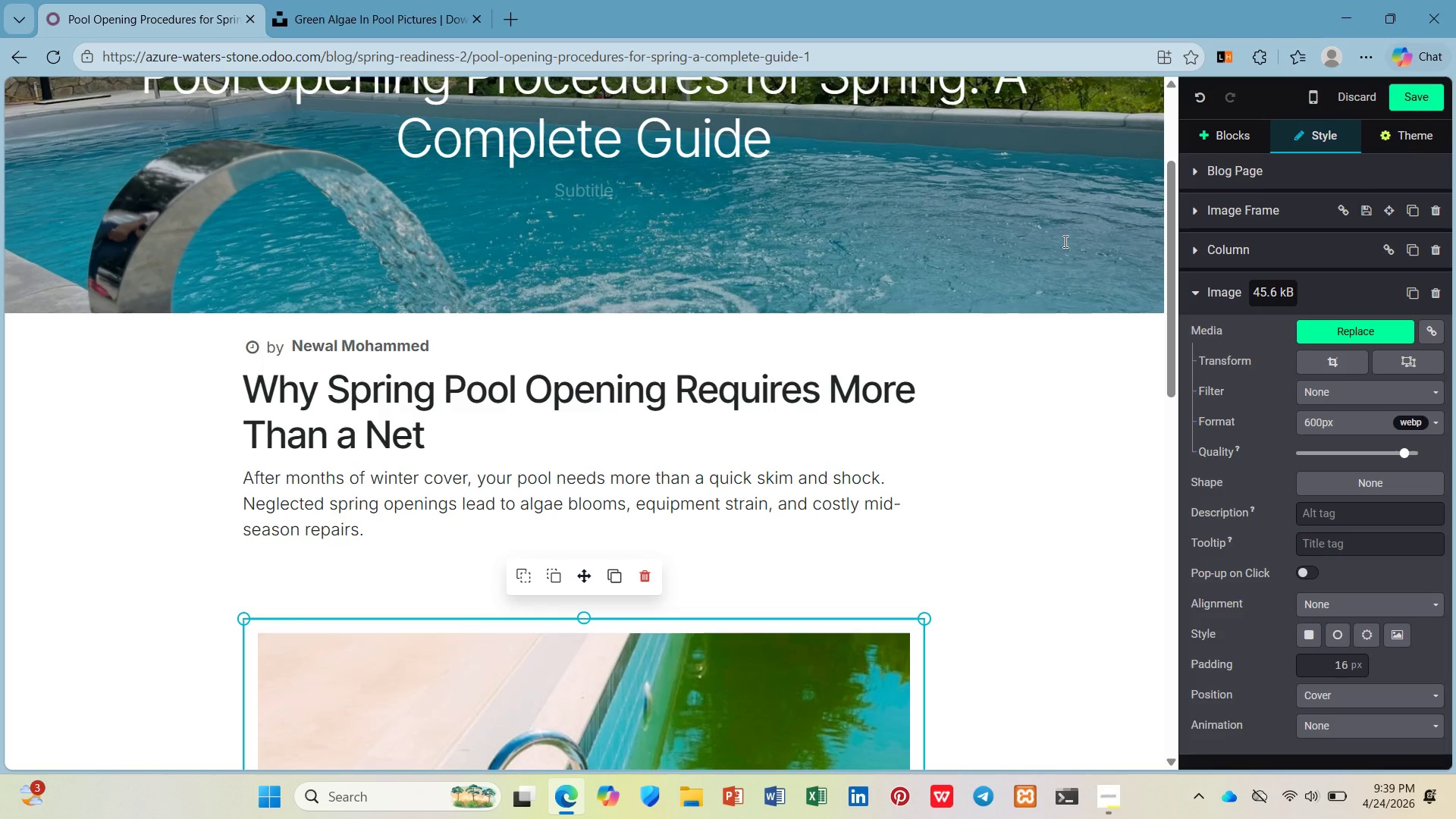 
wait(14.3)
 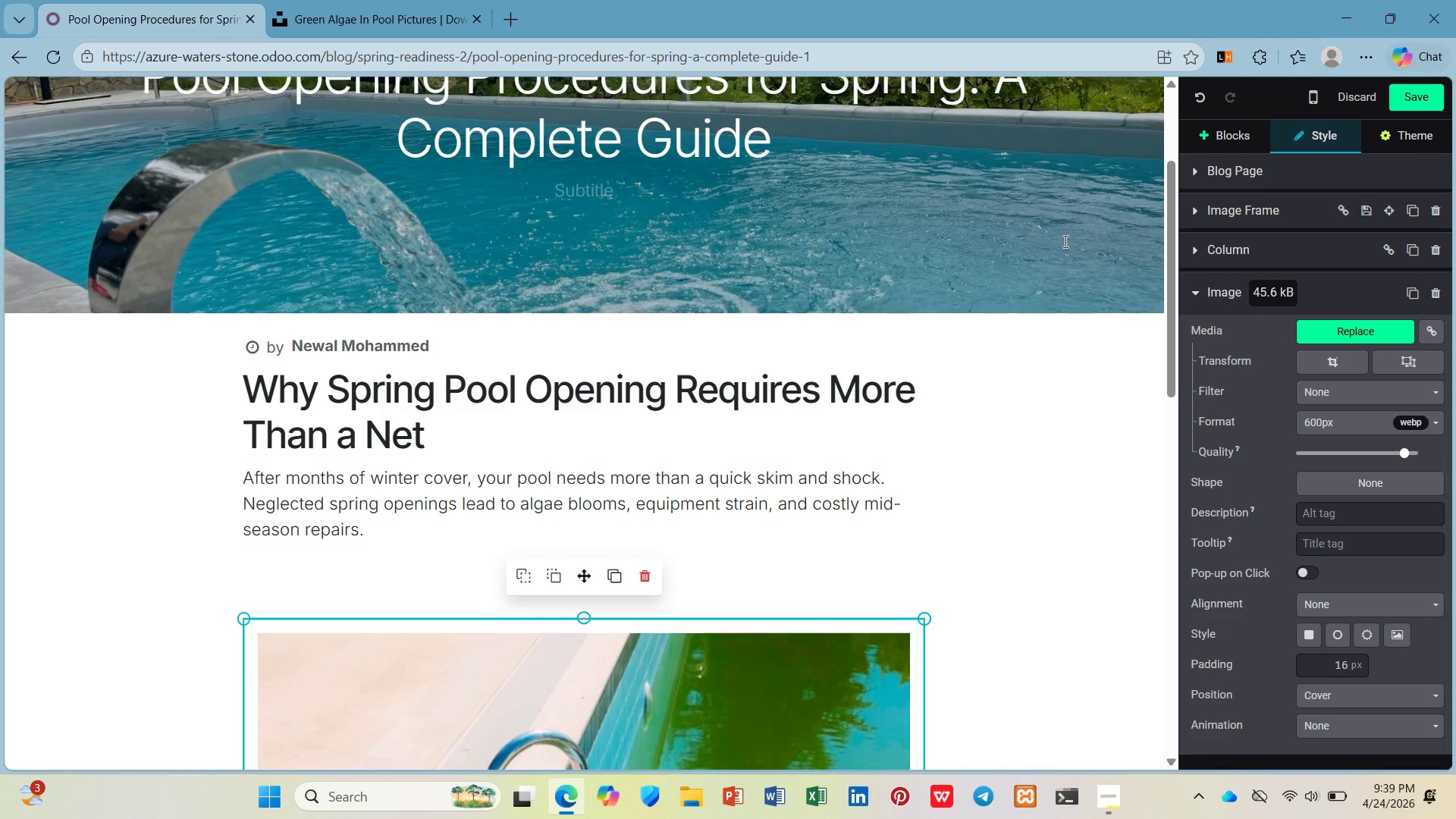 
scroll: coordinate [1023, 201], scroll_direction: down, amount: 4.0
 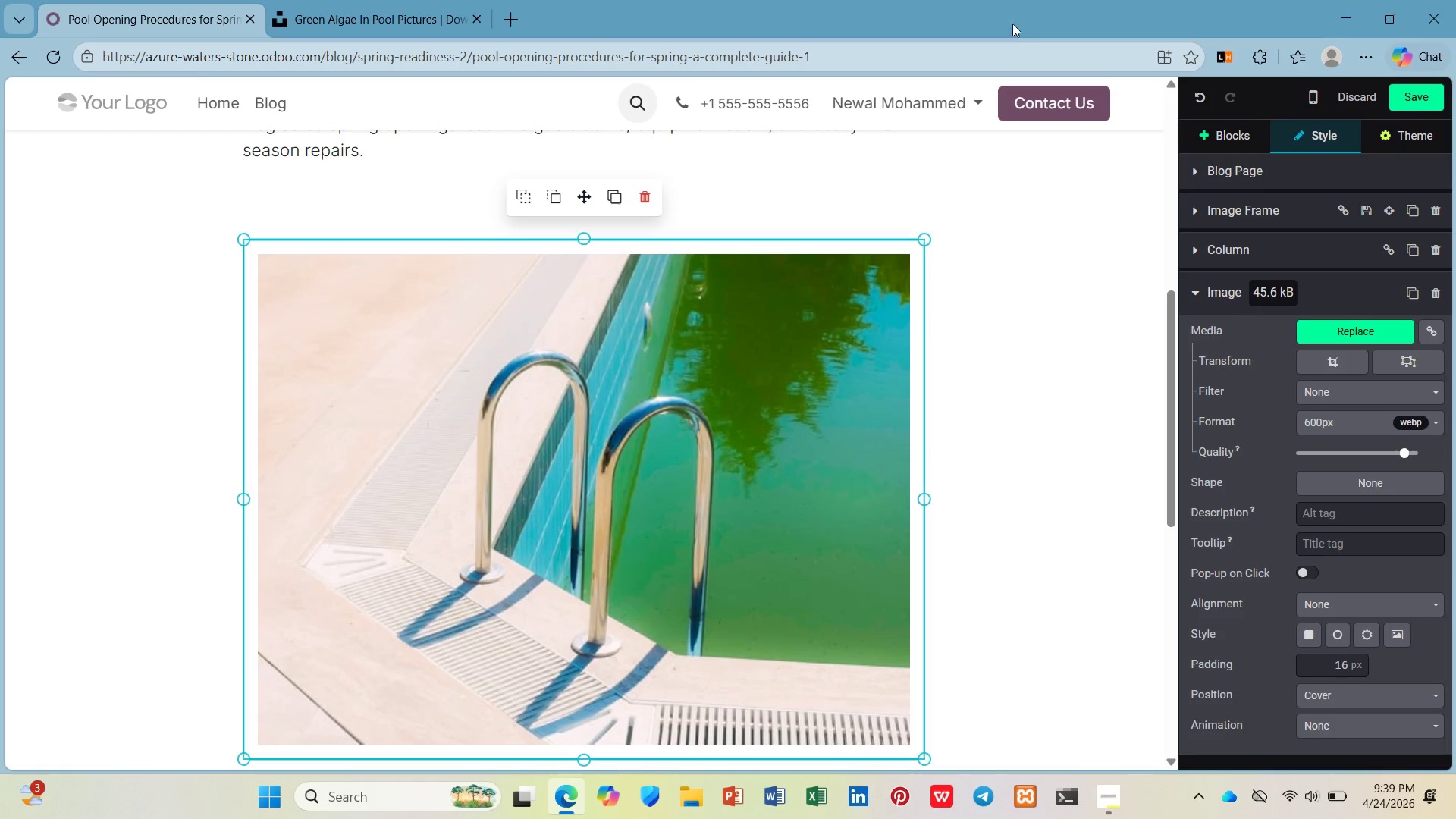 
left_click([1054, 0])
 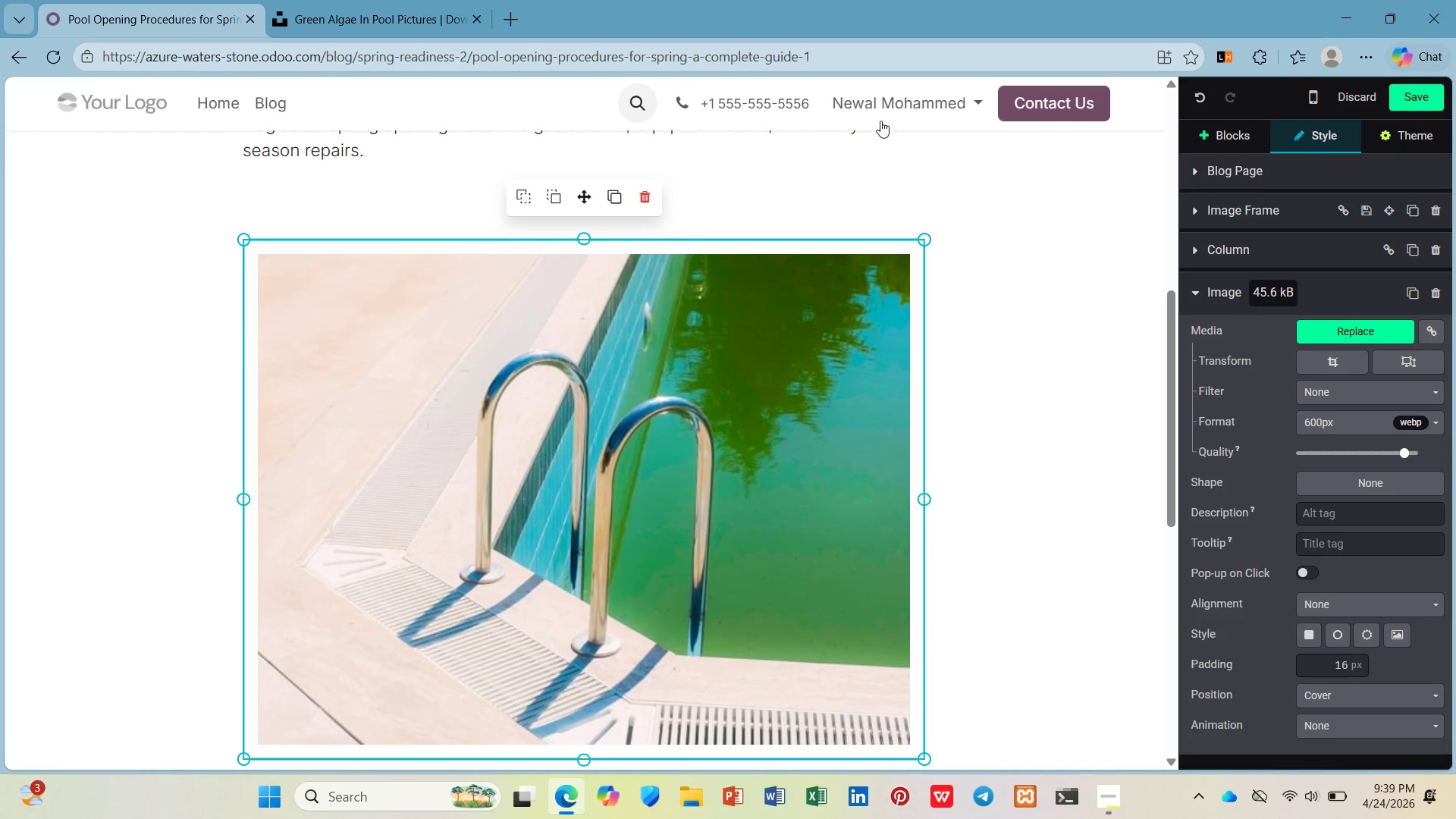 
left_click([852, 181])
 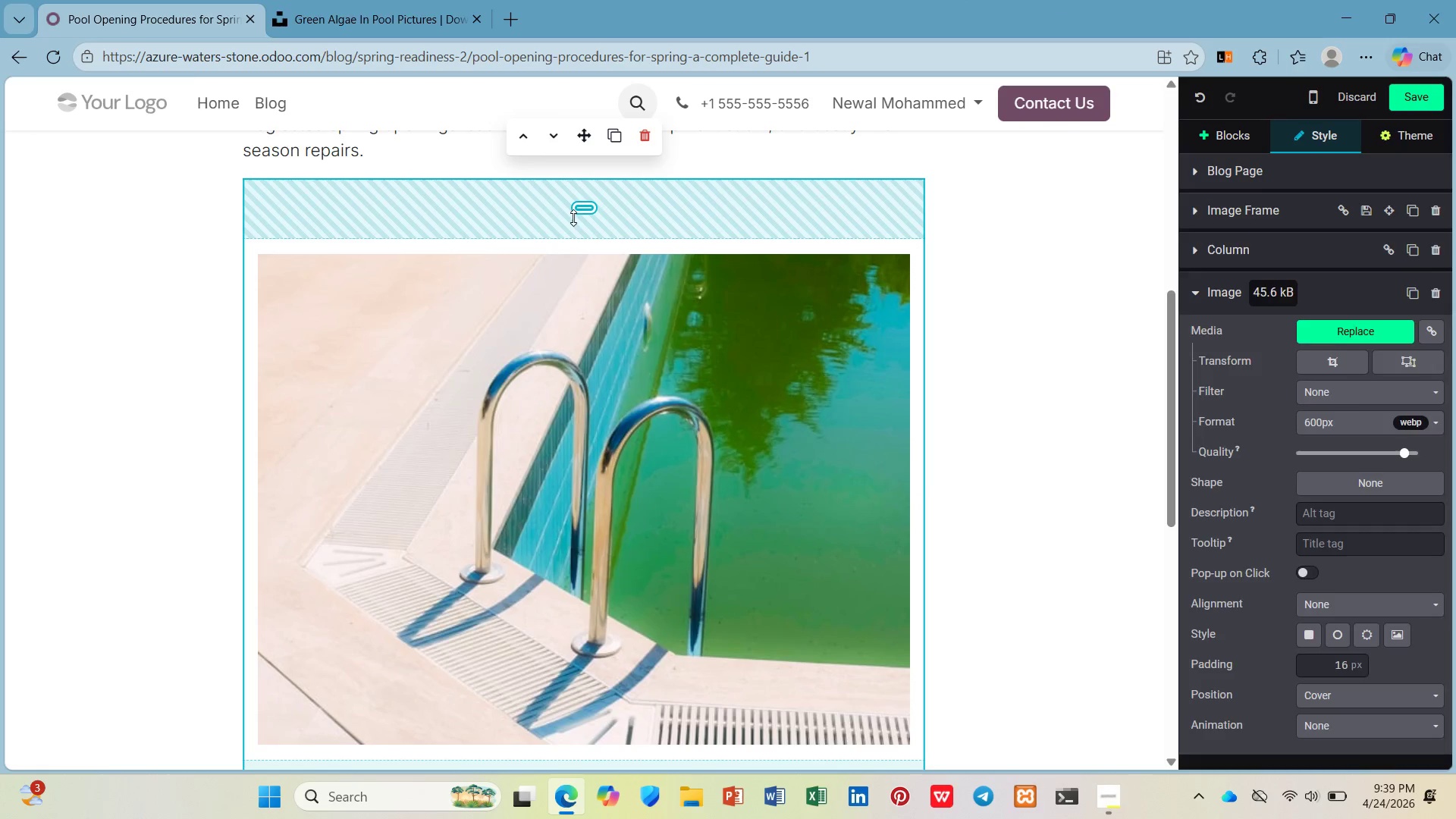 
left_click_drag(start_coordinate=[551, 213], to_coordinate=[558, 74])
 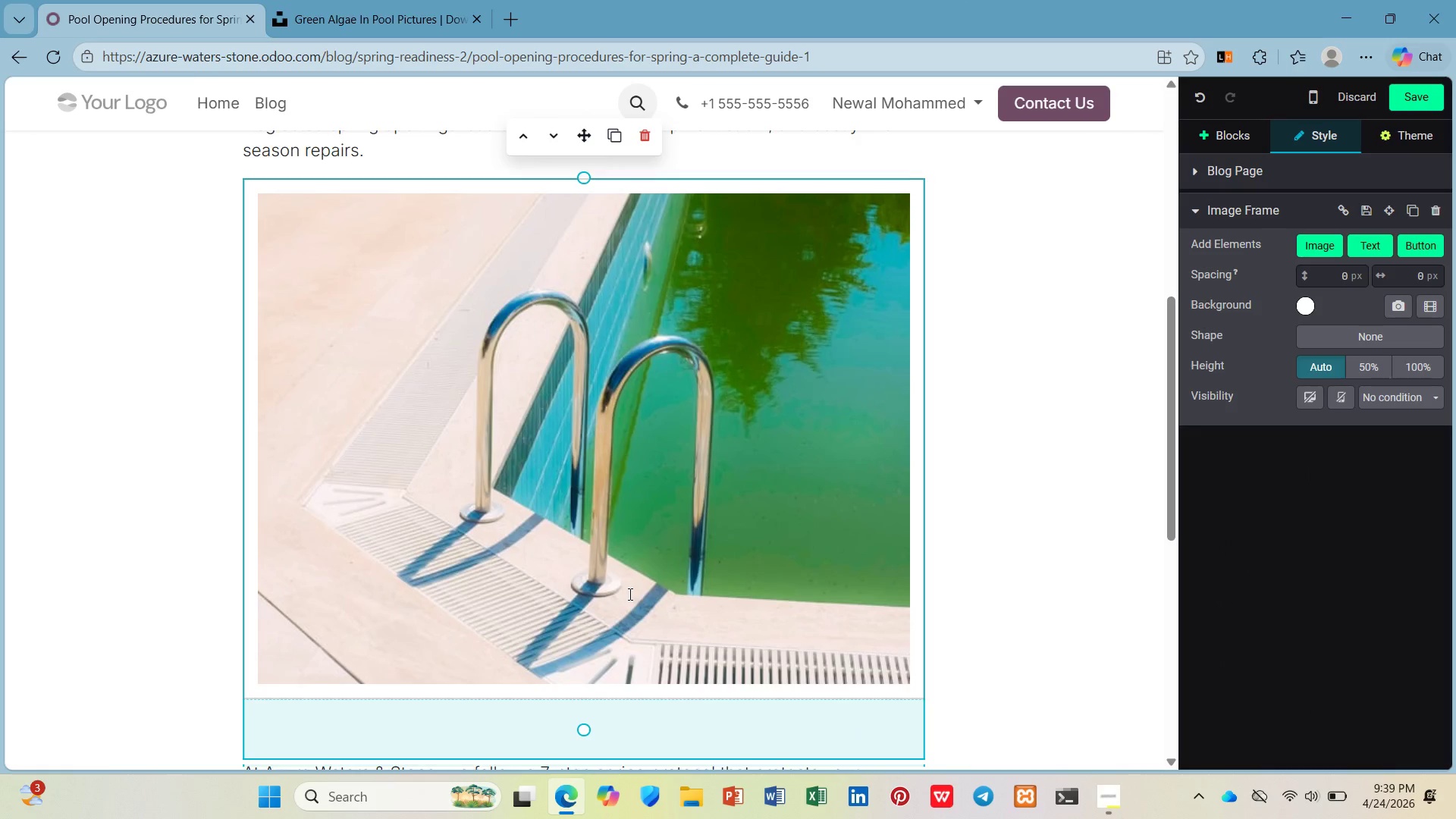 
scroll: coordinate [629, 594], scroll_direction: down, amount: 2.0
 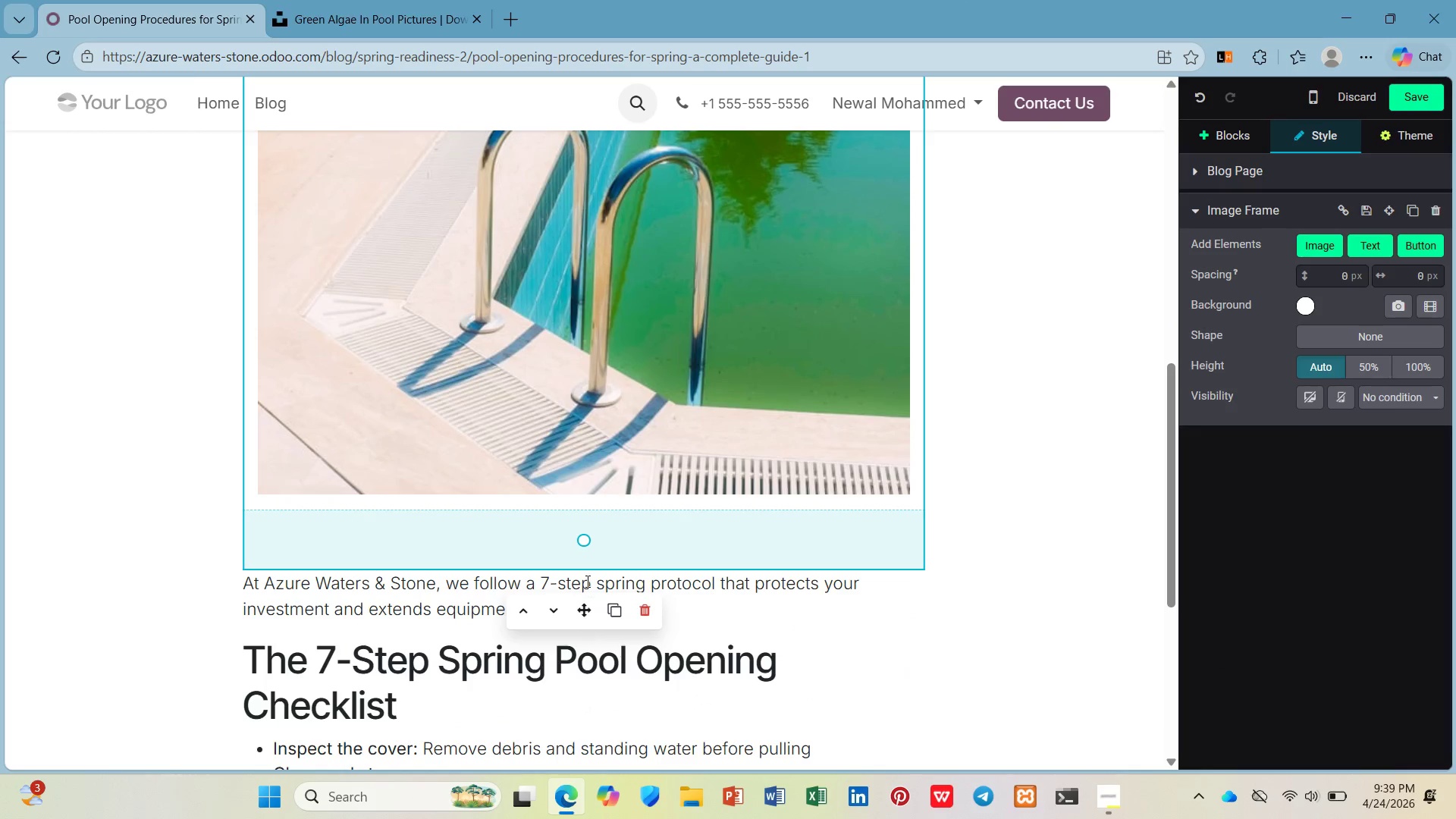 
left_click_drag(start_coordinate=[592, 554], to_coordinate=[598, 414])
 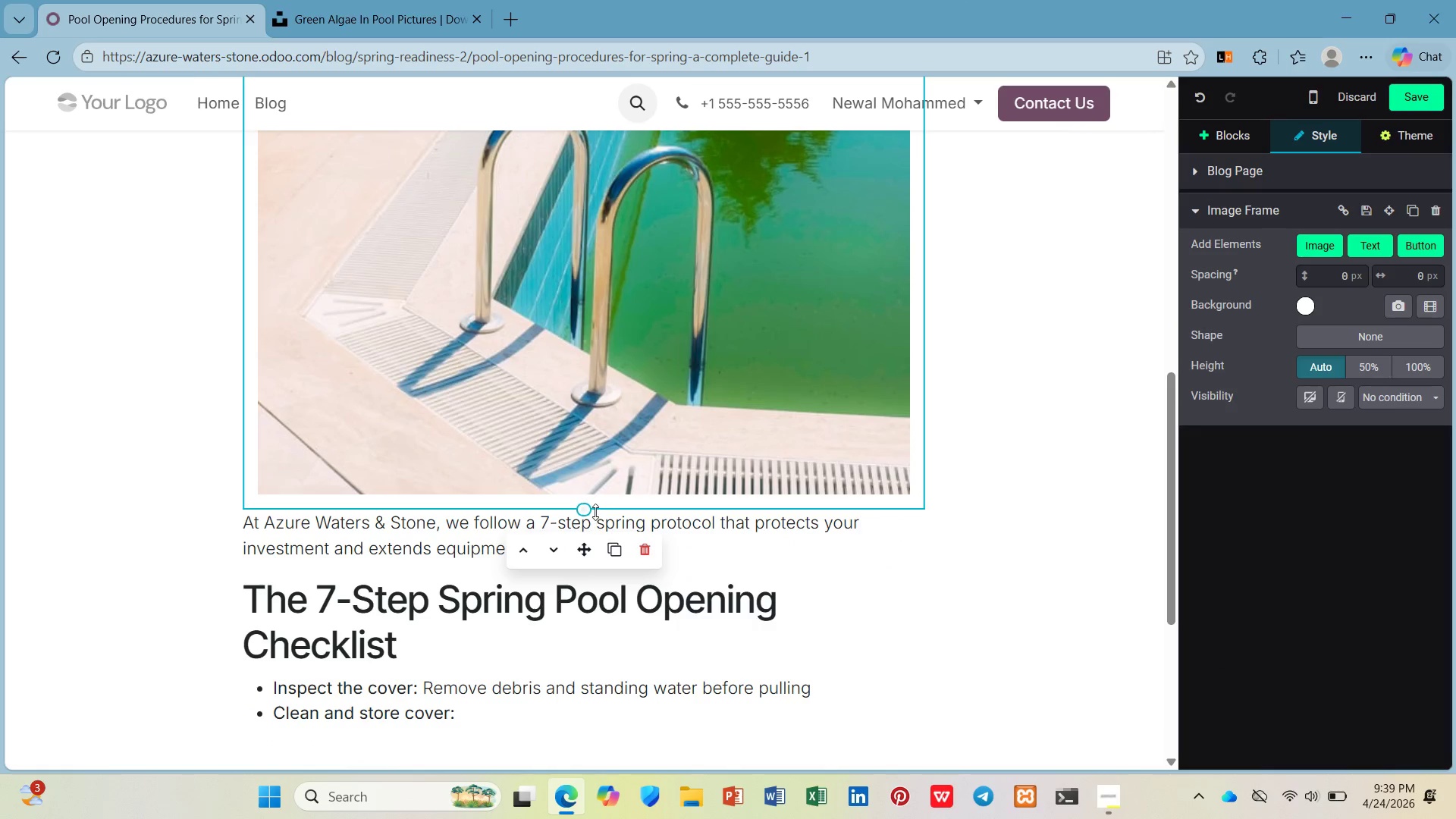 
left_click_drag(start_coordinate=[585, 505], to_coordinate=[579, 546])
 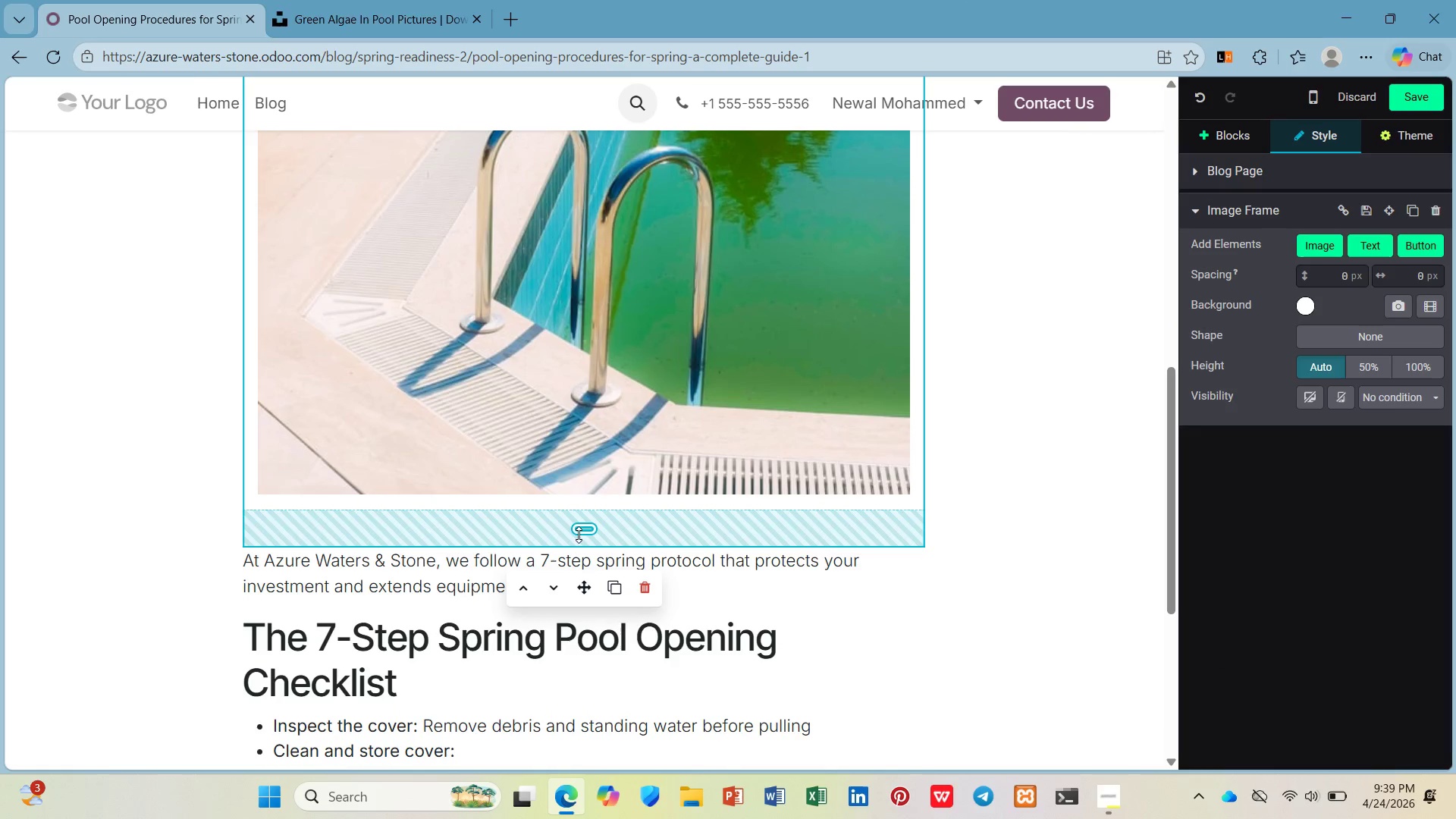 
left_click_drag(start_coordinate=[579, 535], to_coordinate=[579, 516])
 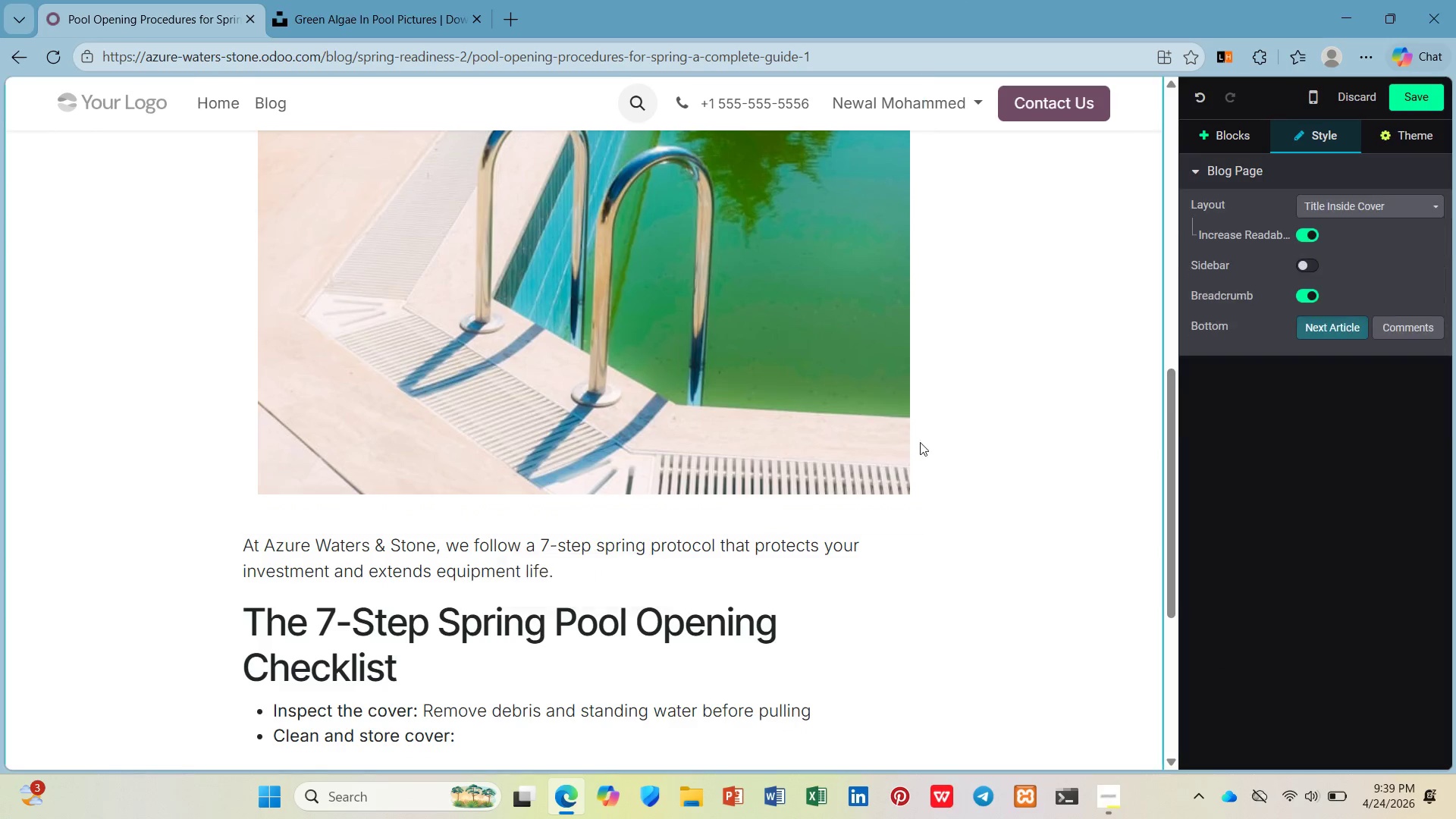 
double_click([871, 404])
 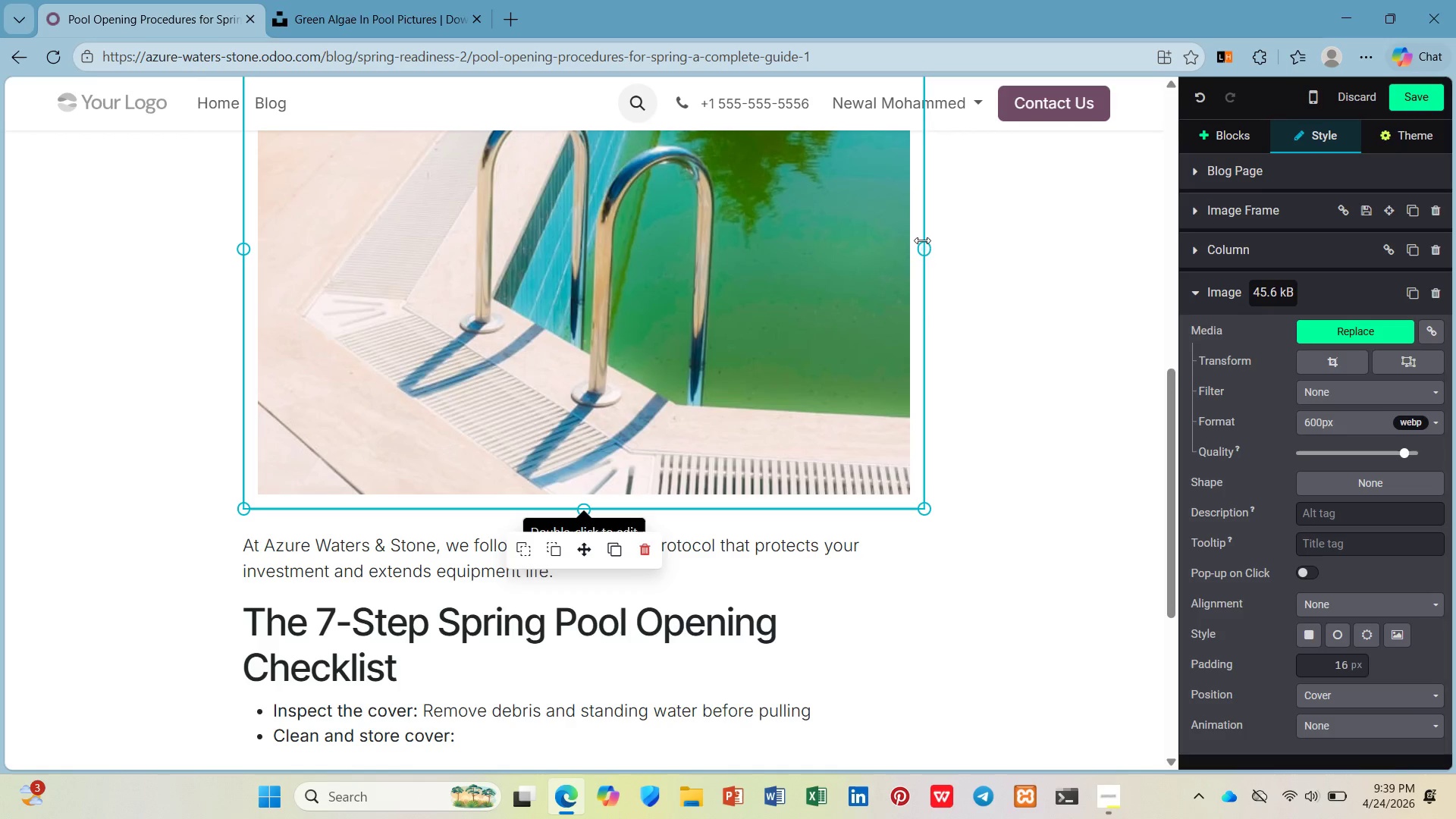 
left_click_drag(start_coordinate=[922, 240], to_coordinate=[670, 246])
 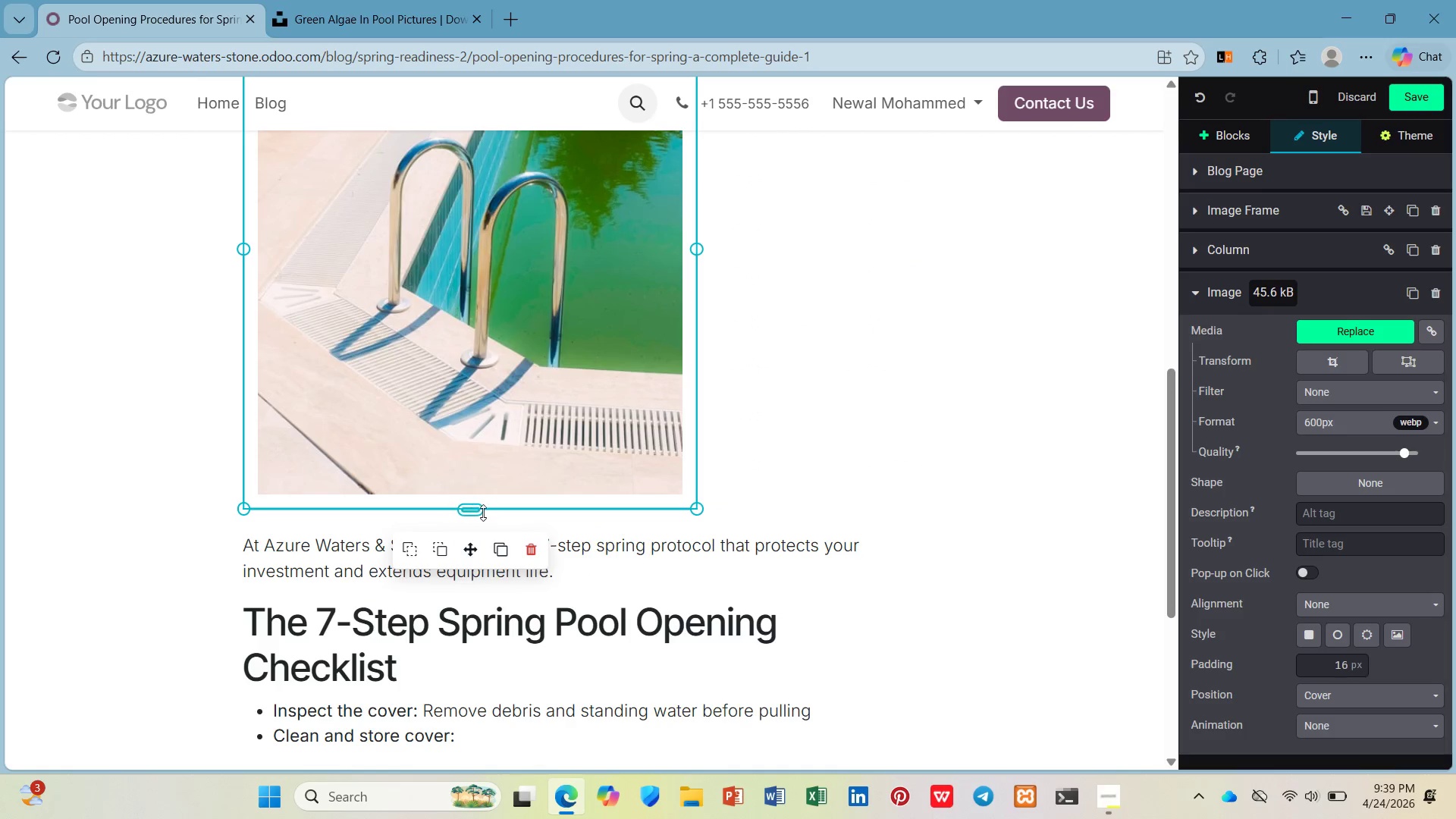 
left_click_drag(start_coordinate=[481, 513], to_coordinate=[479, 214])
 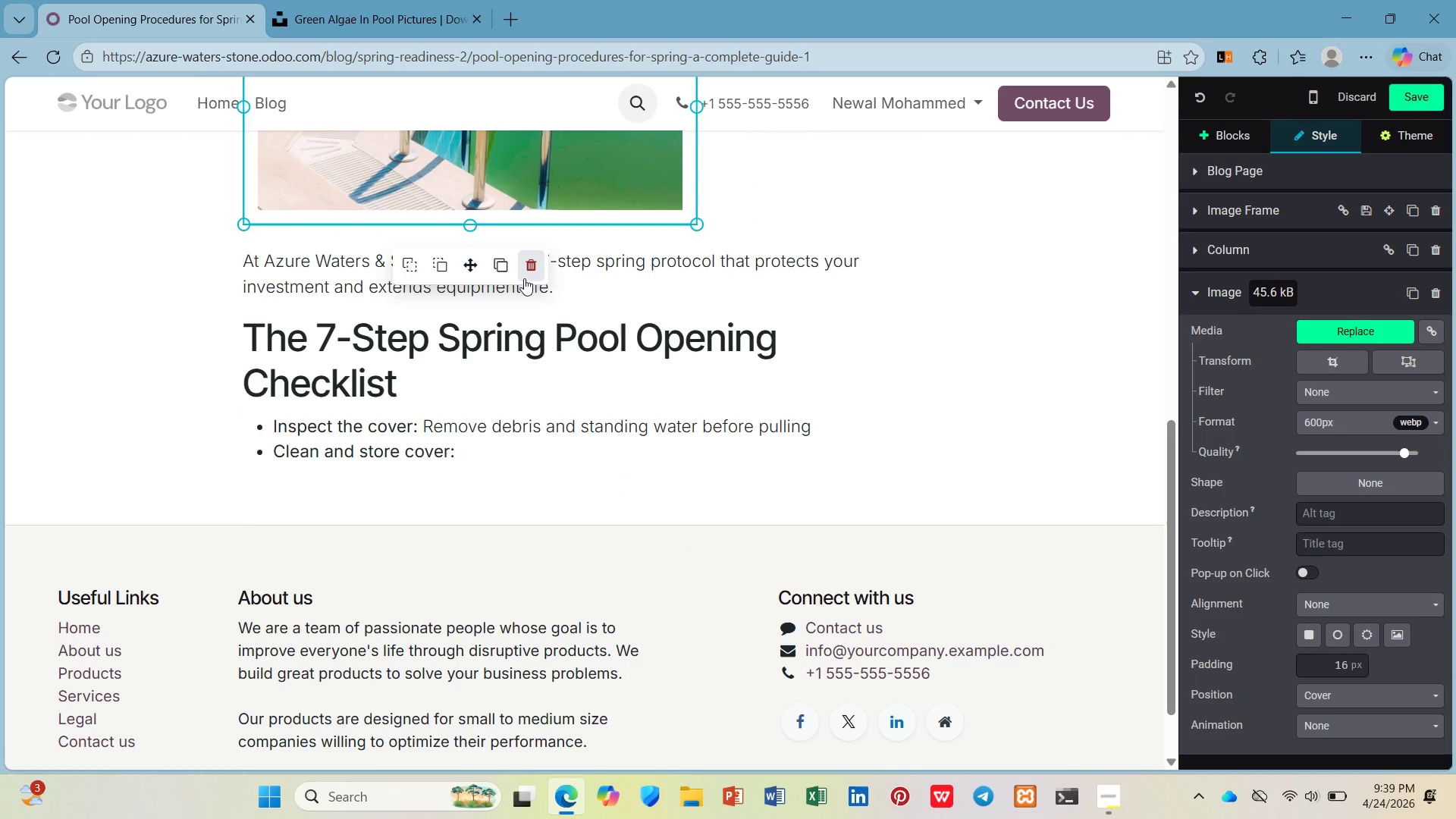 
scroll: coordinate [673, 310], scroll_direction: up, amount: 7.0
 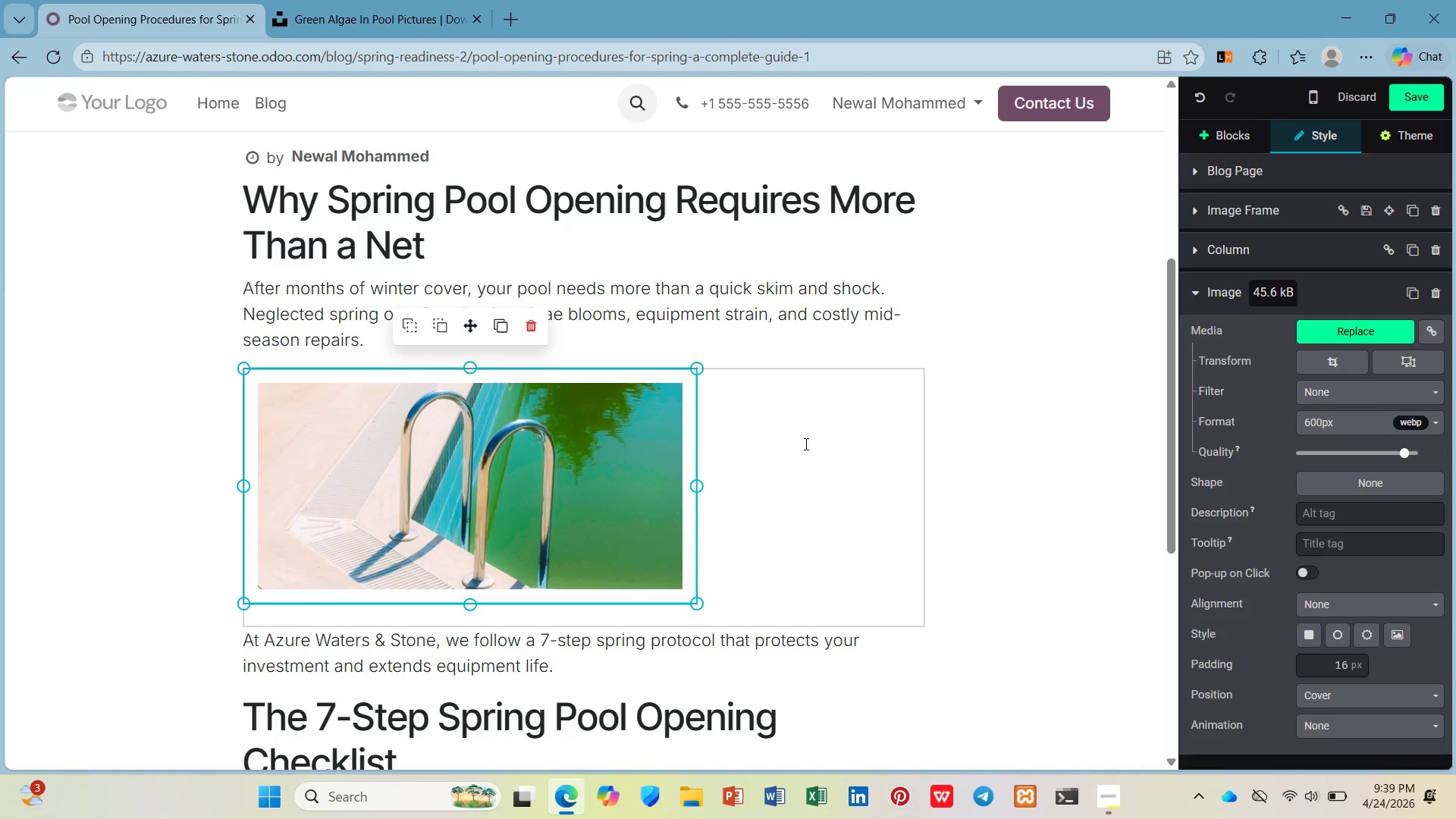 
left_click_drag(start_coordinate=[690, 489], to_coordinate=[637, 492])
 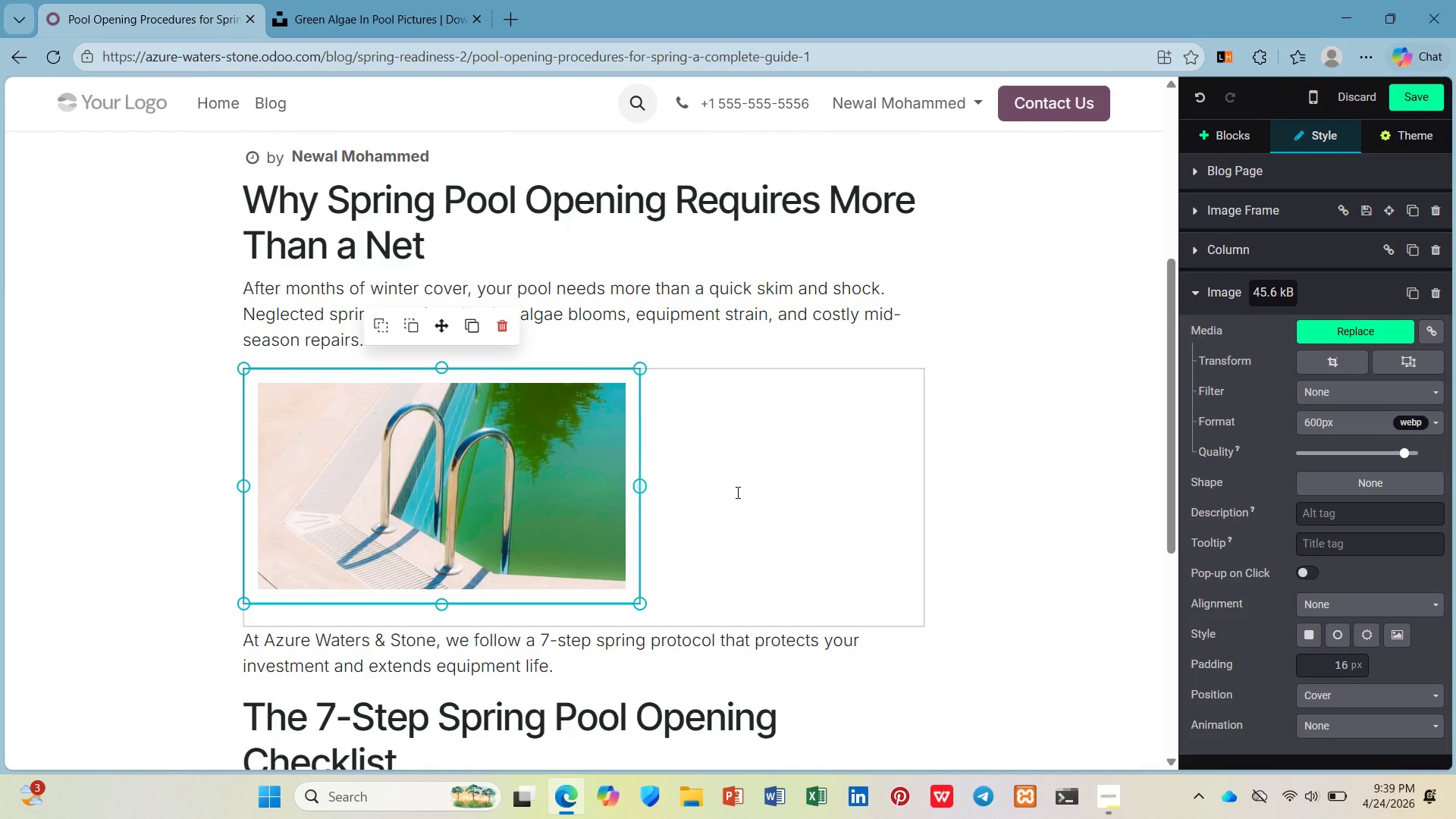 
left_click([736, 492])
 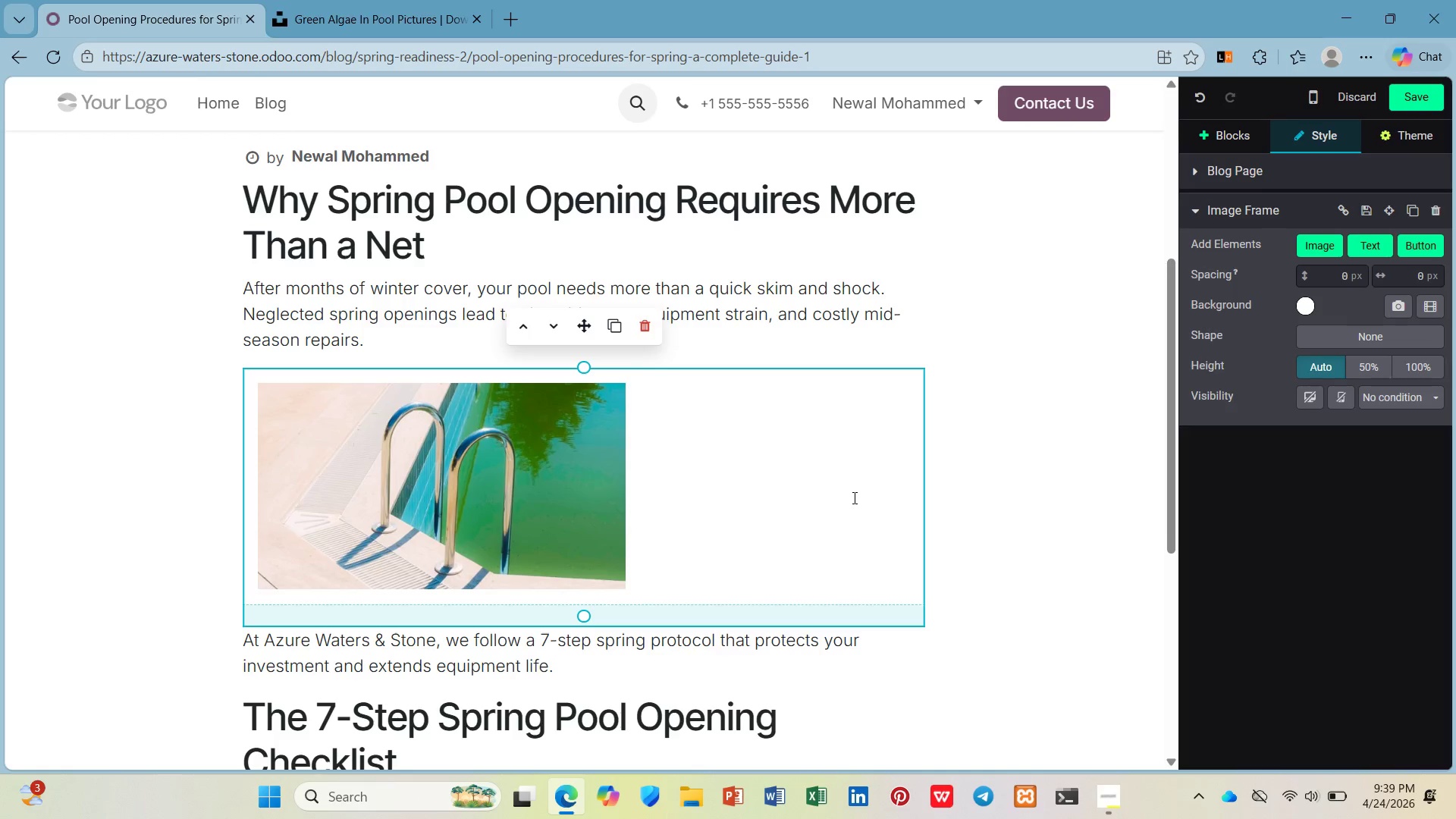 
wait(15.12)
 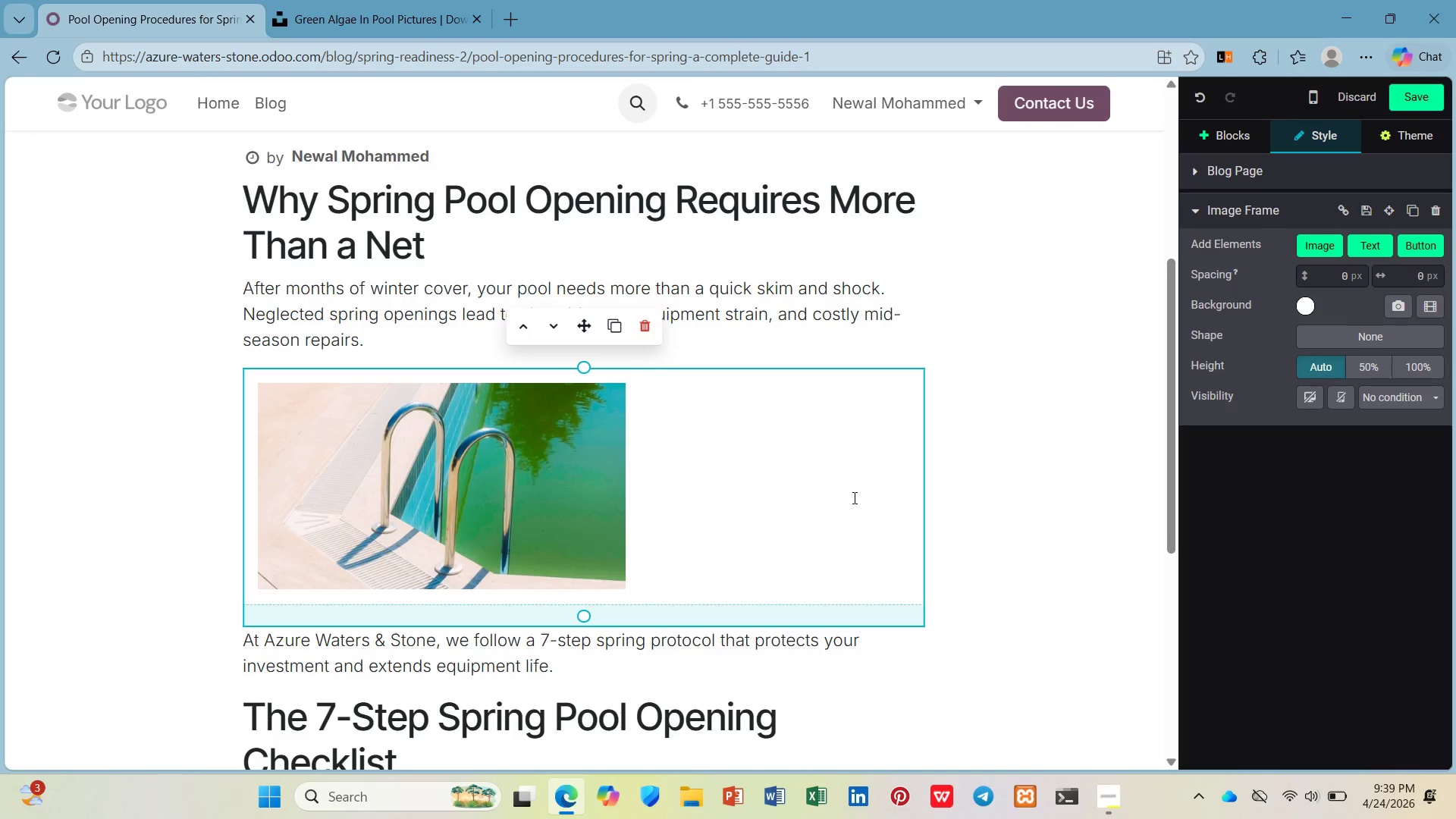 
left_click([962, 460])
 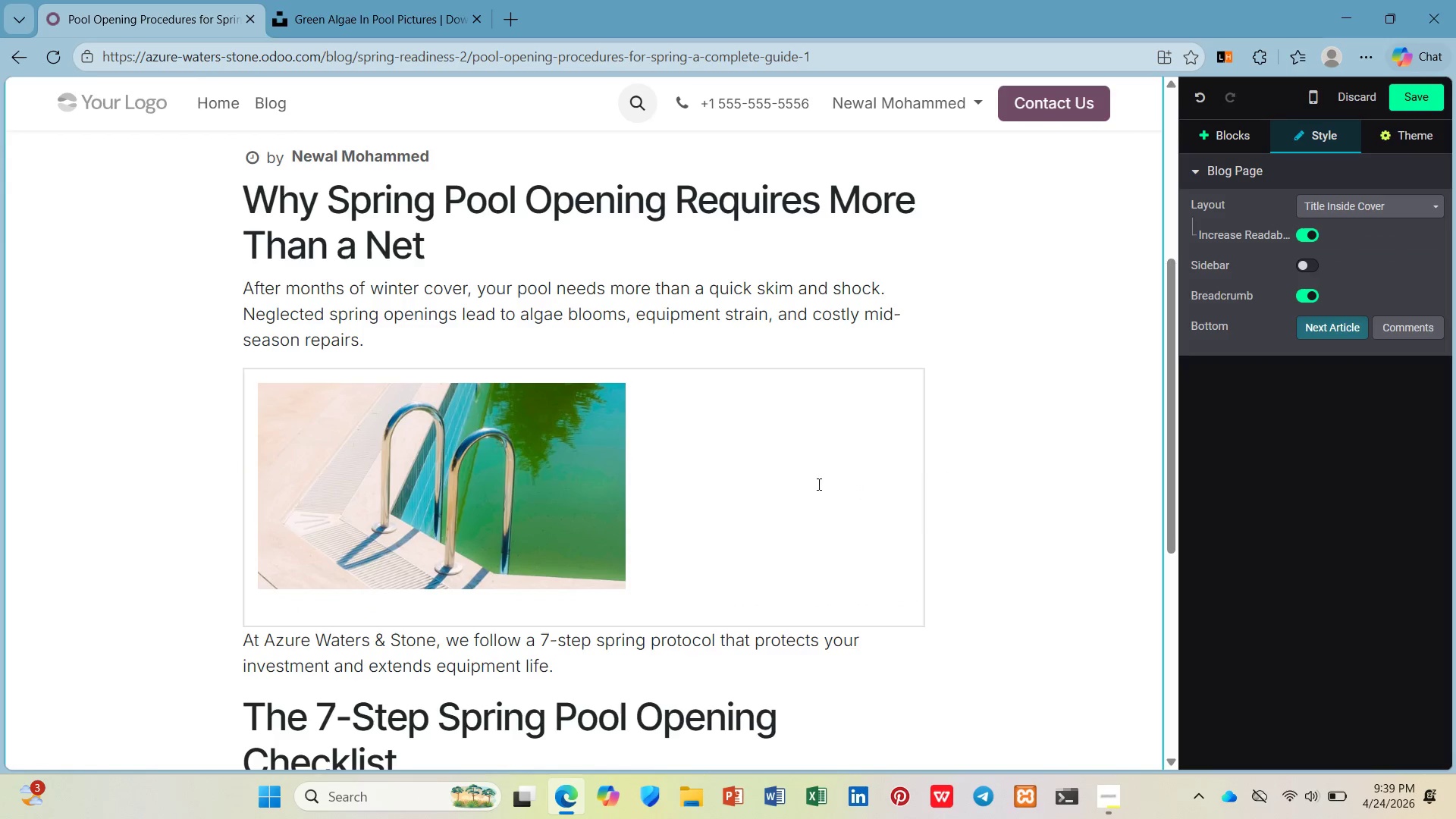 
scroll: coordinate [774, 481], scroll_direction: down, amount: 4.0
 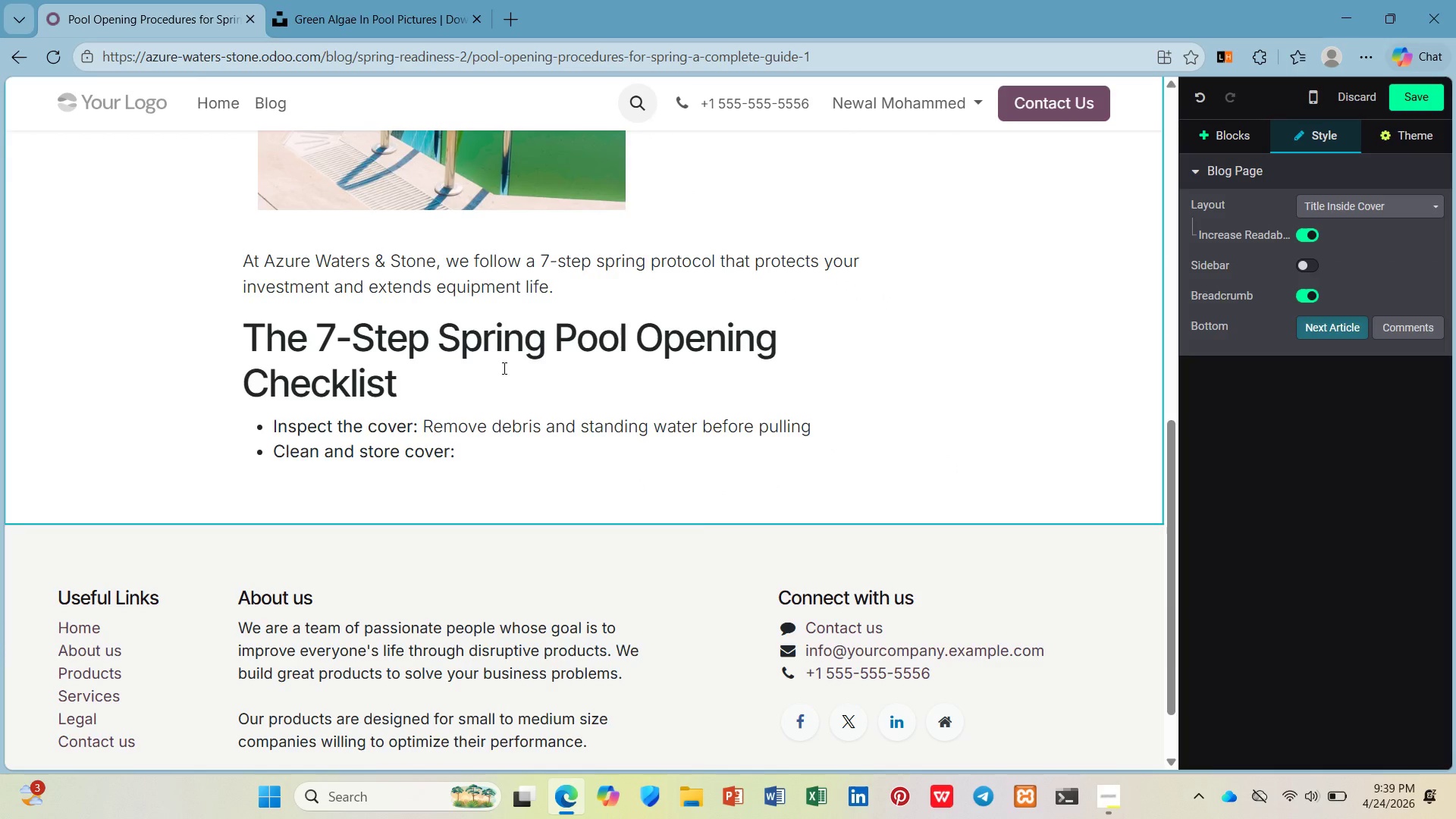 
left_click([503, 368])
 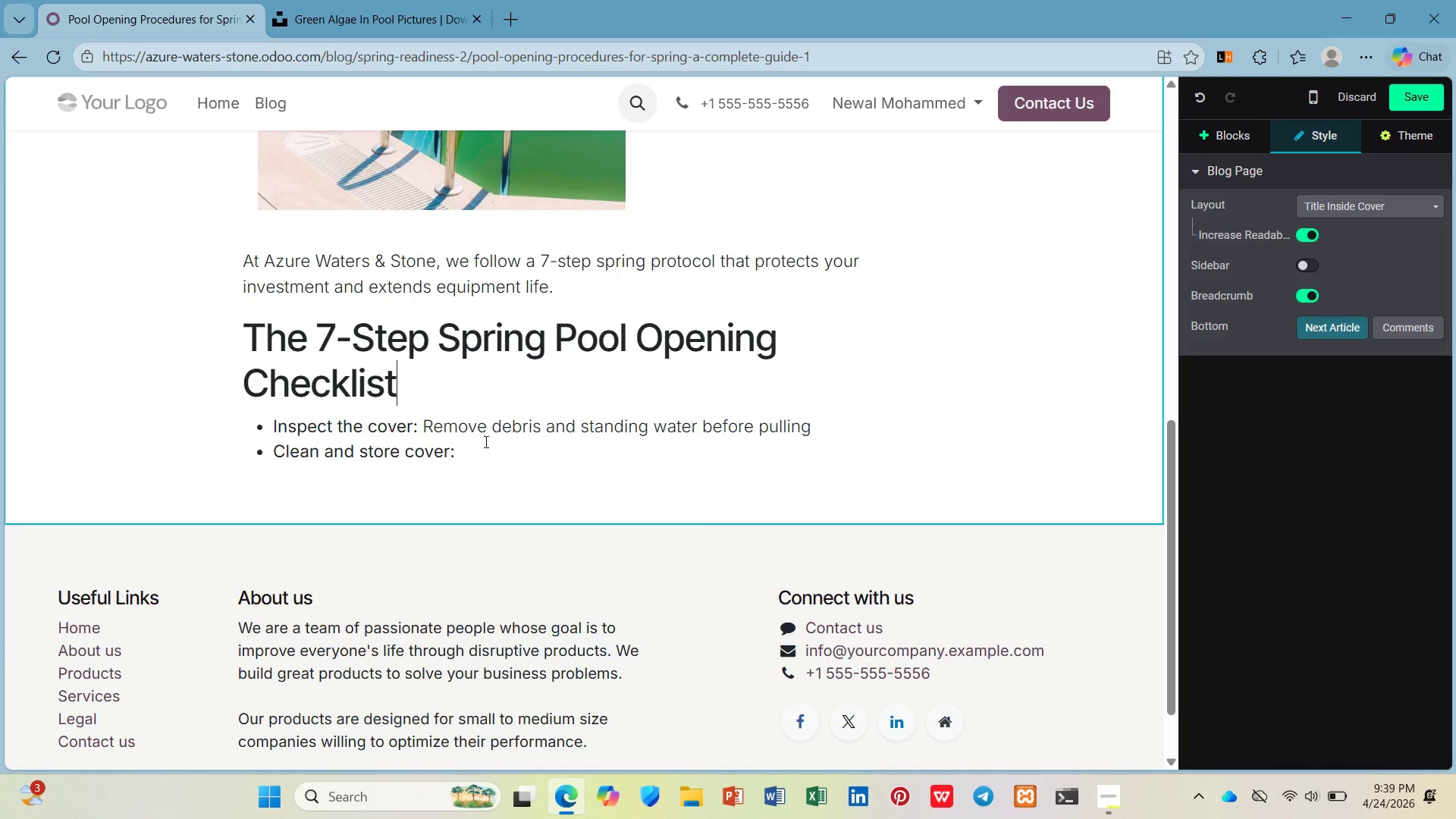 
left_click([485, 442])
 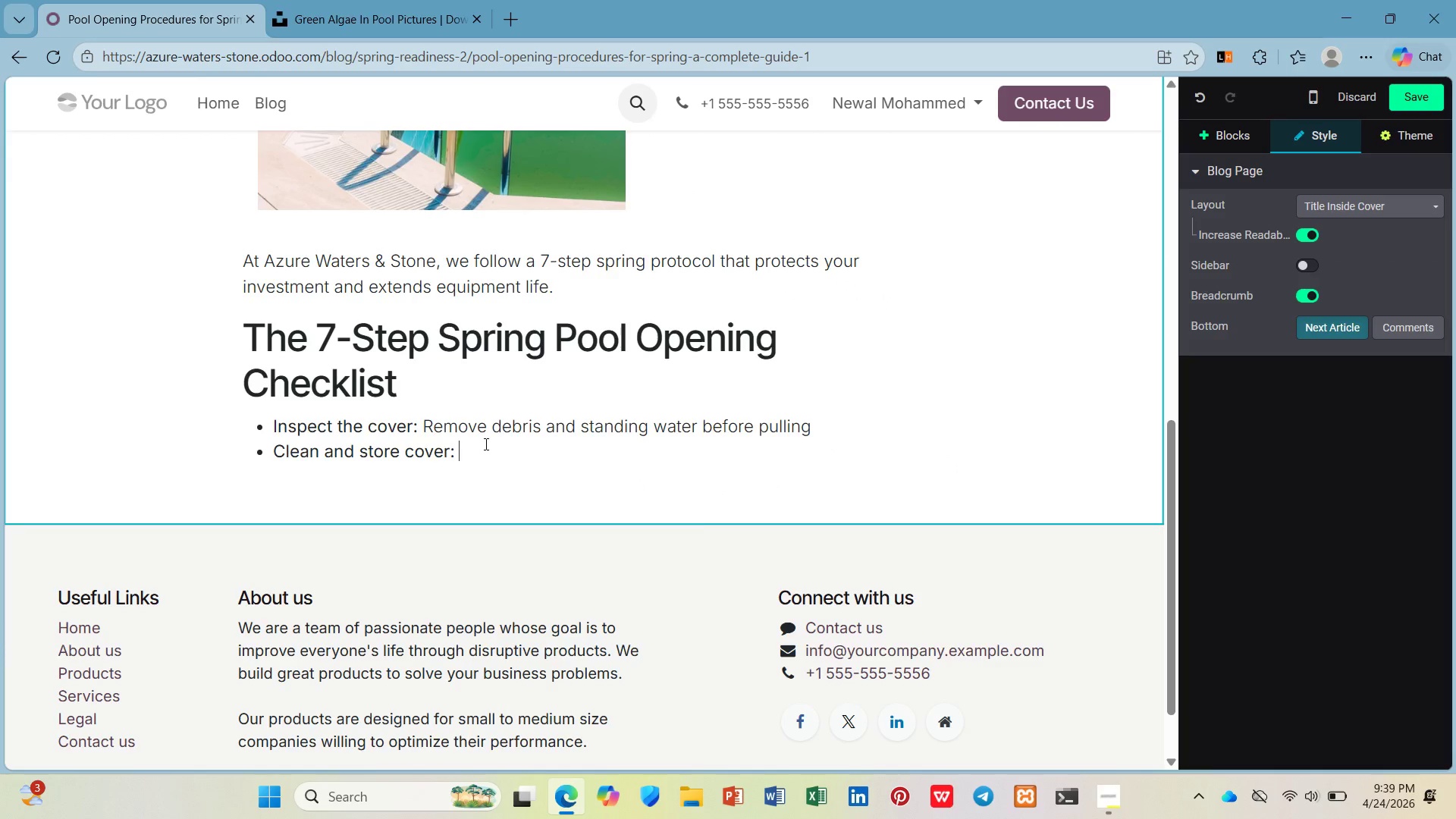 
wait(8.44)
 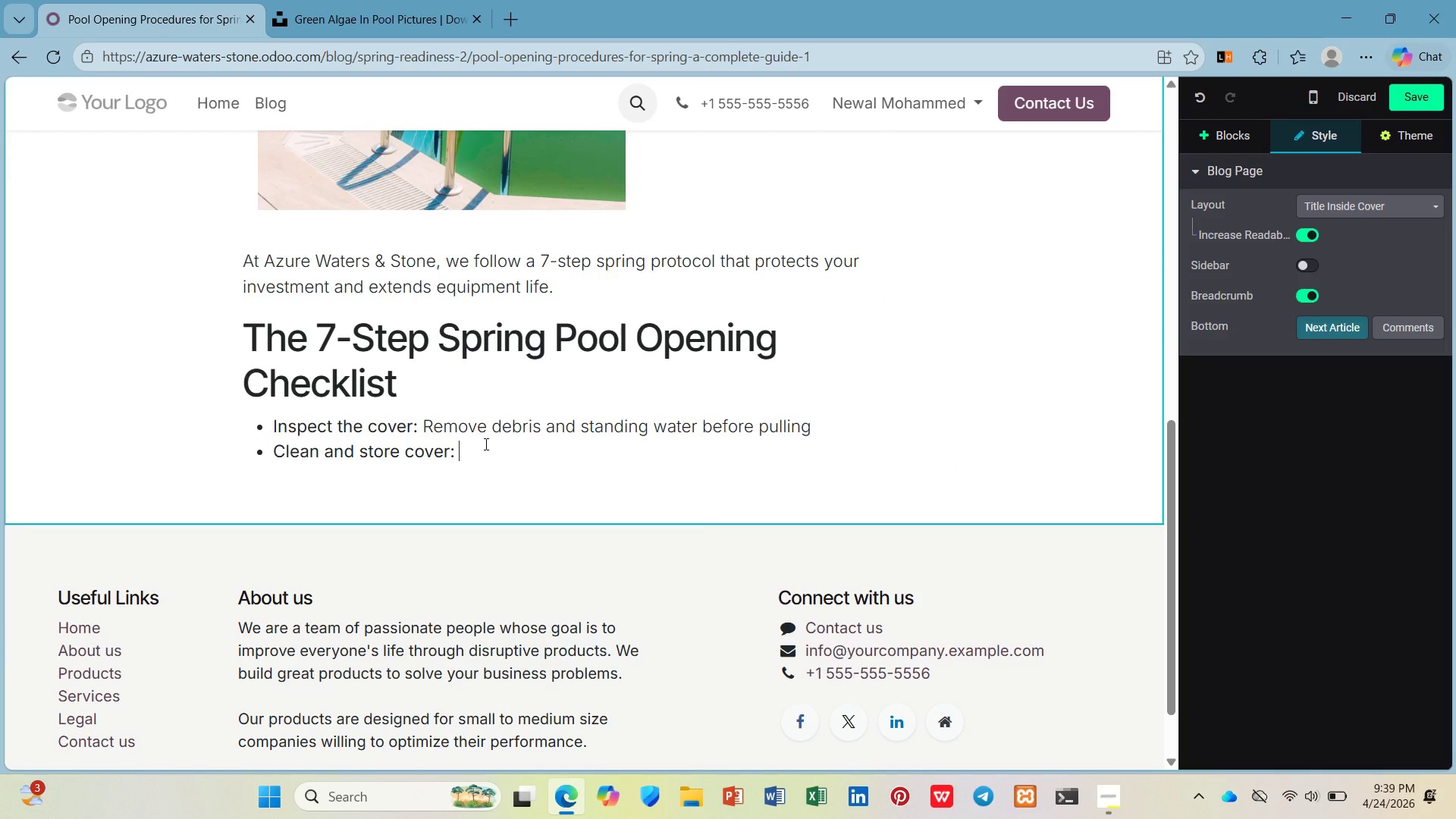 
type(Fold, ry, and store away from rodents)
 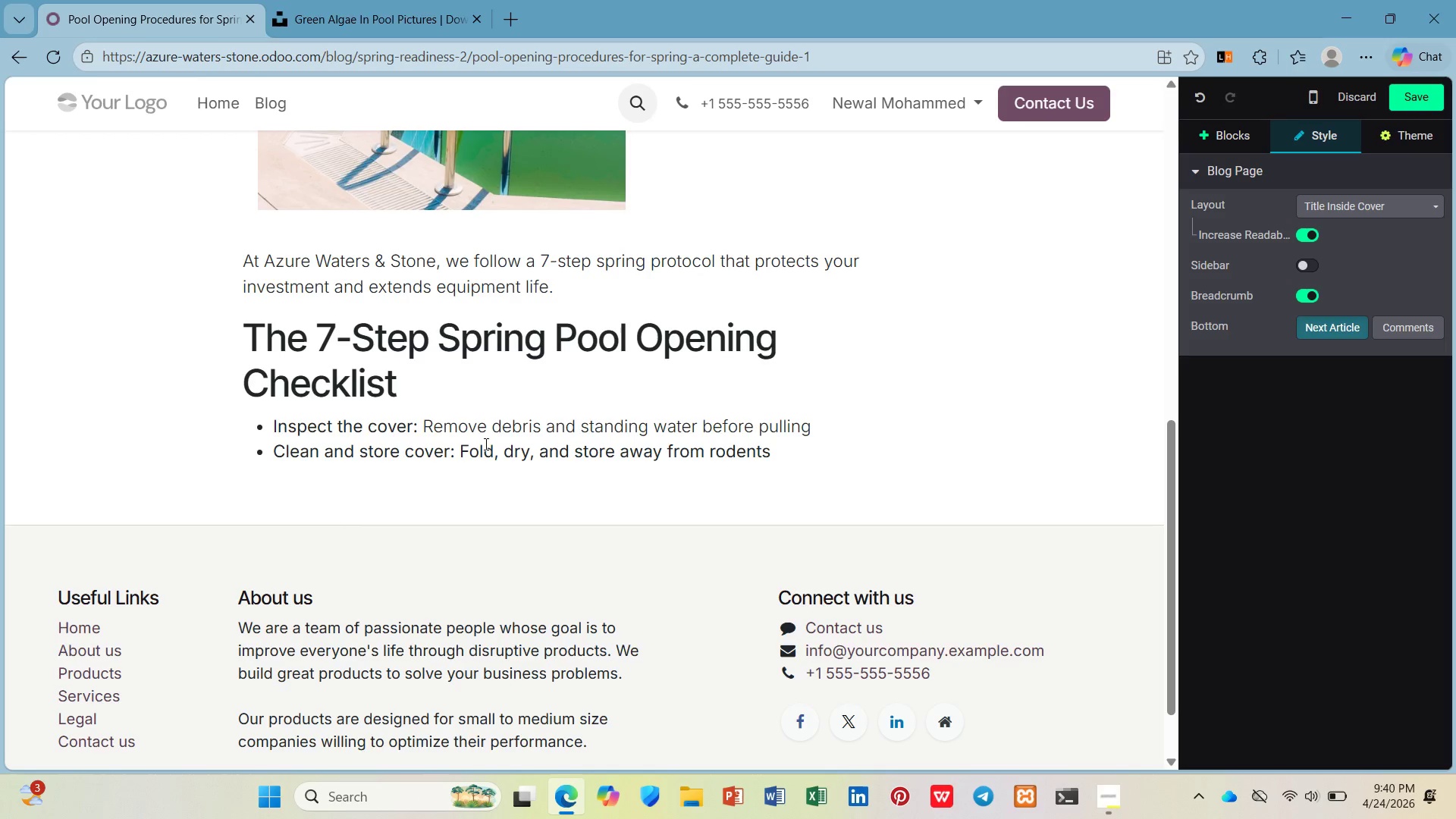 
hold_key(key=ArrowLeft, duration=1.5)
 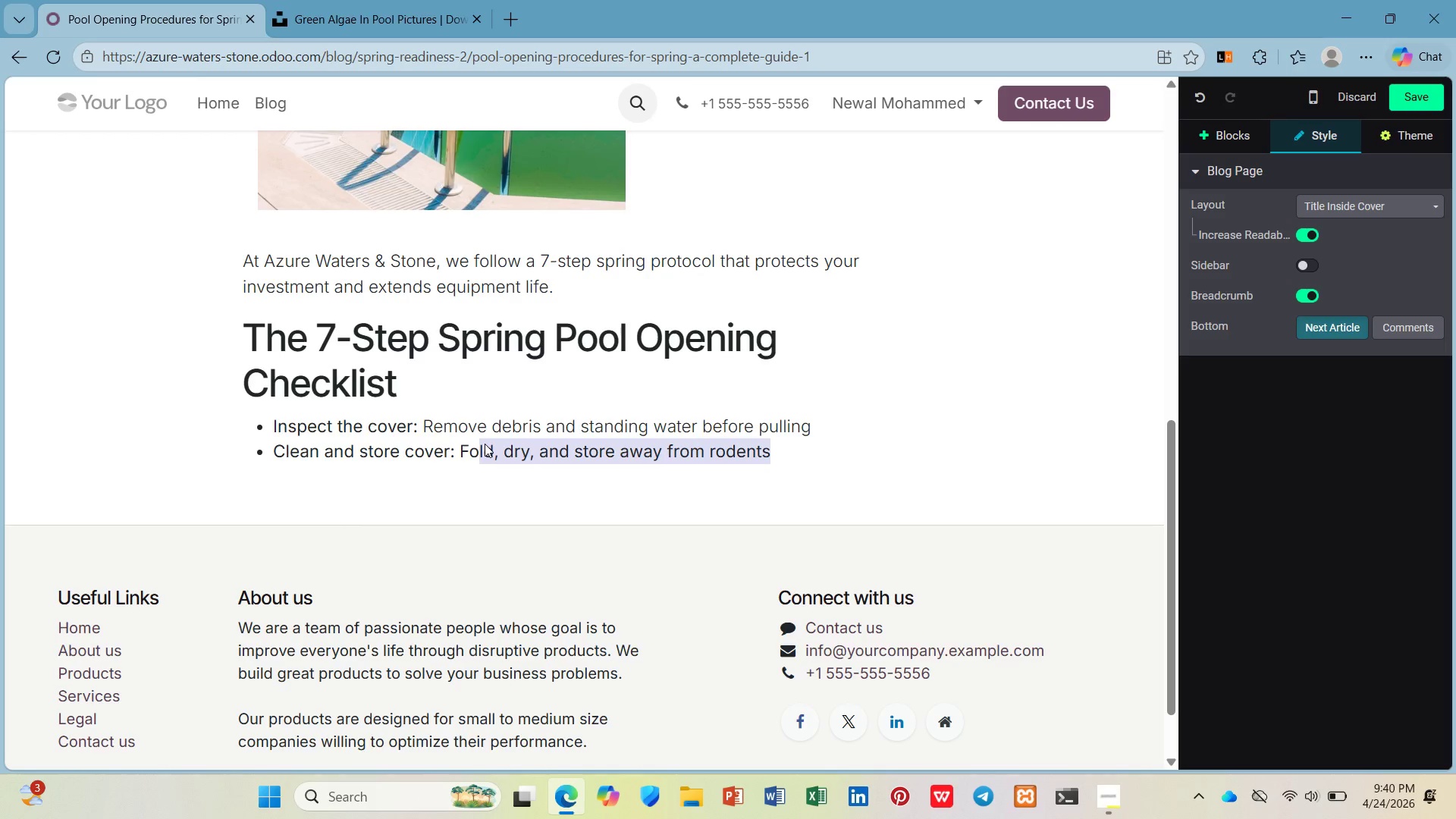 
key(Shift+ArrowLeft)
 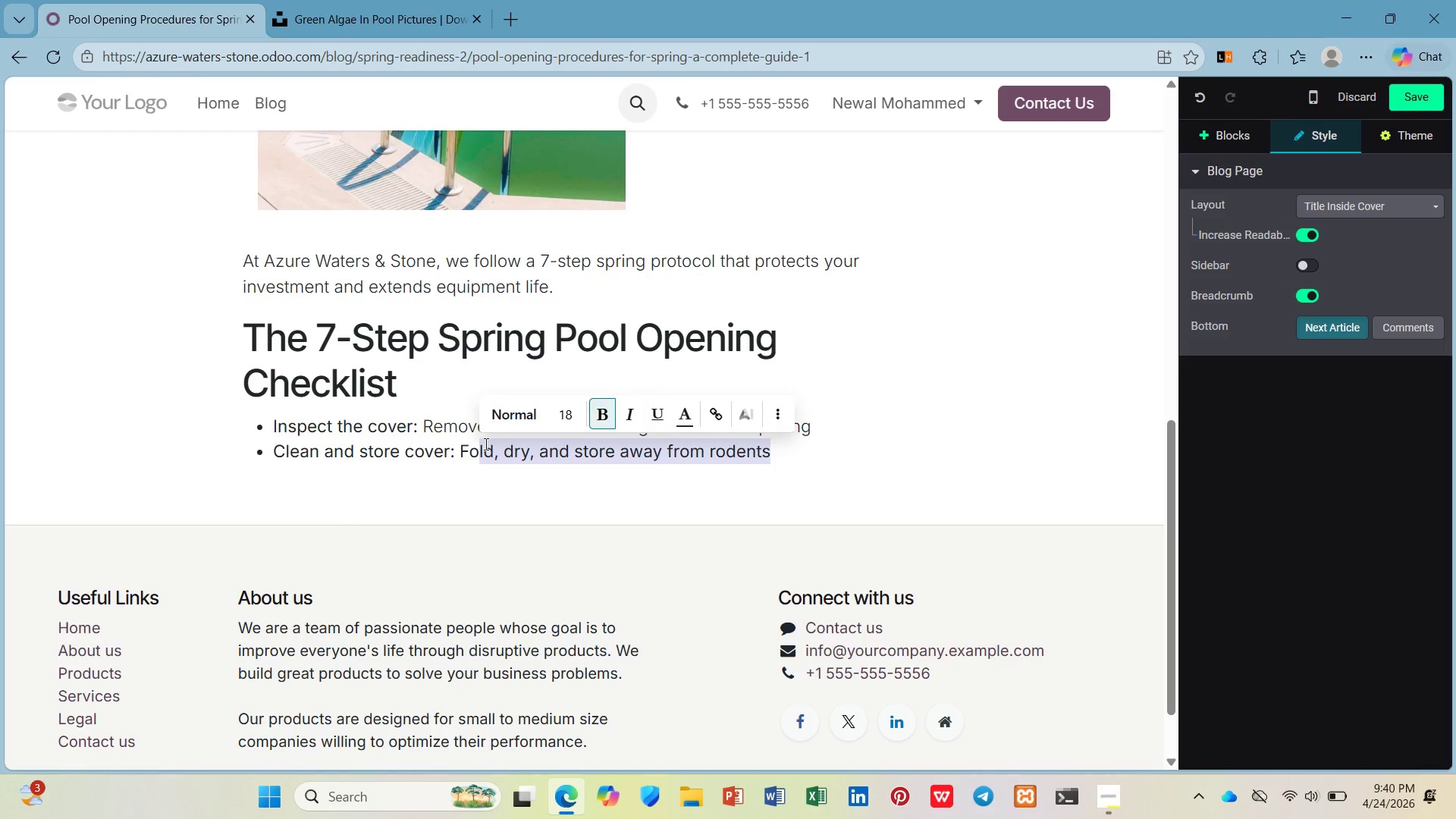 
key(Shift+ArrowLeft)
 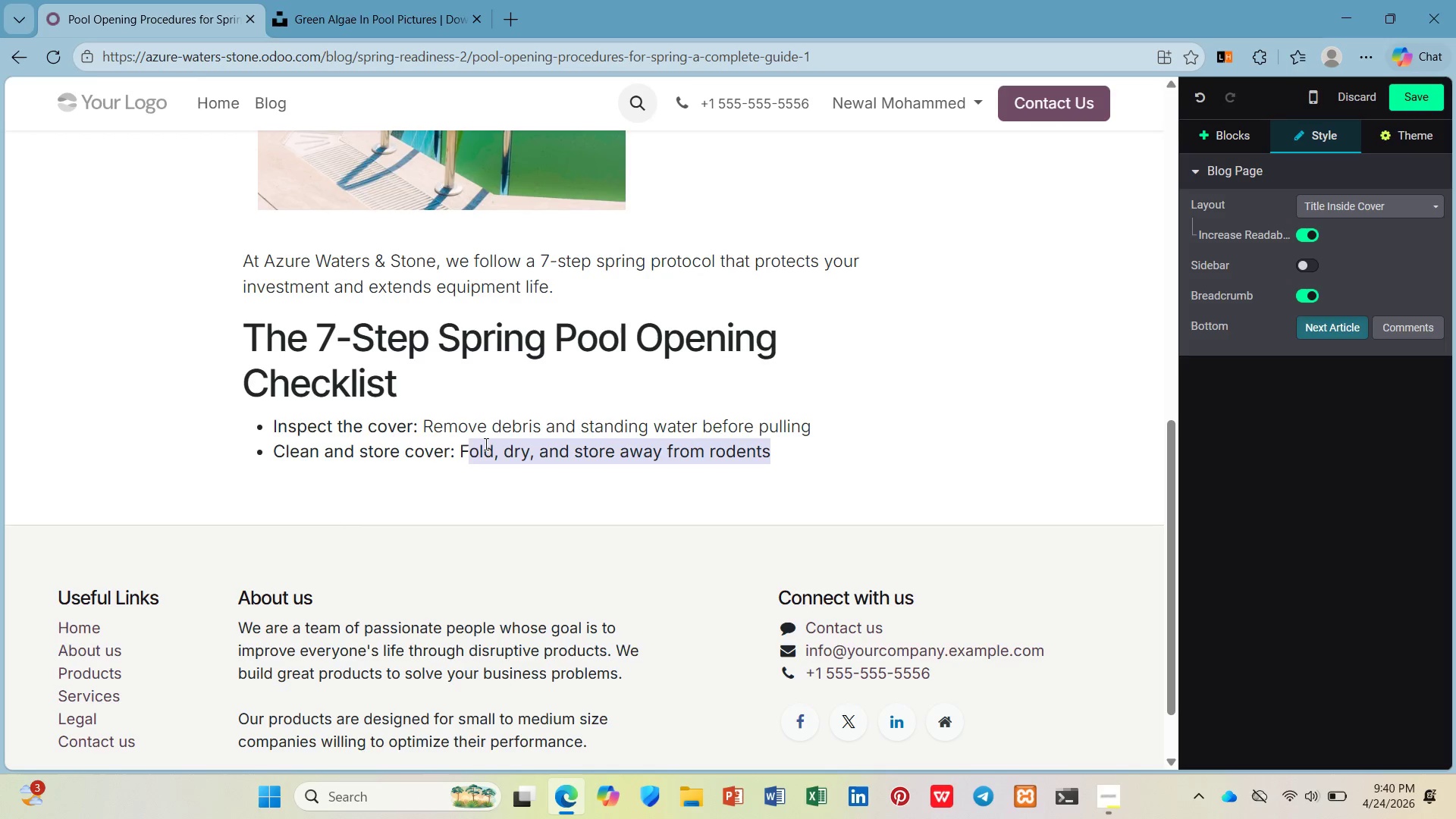 
key(Shift+ArrowLeft)
 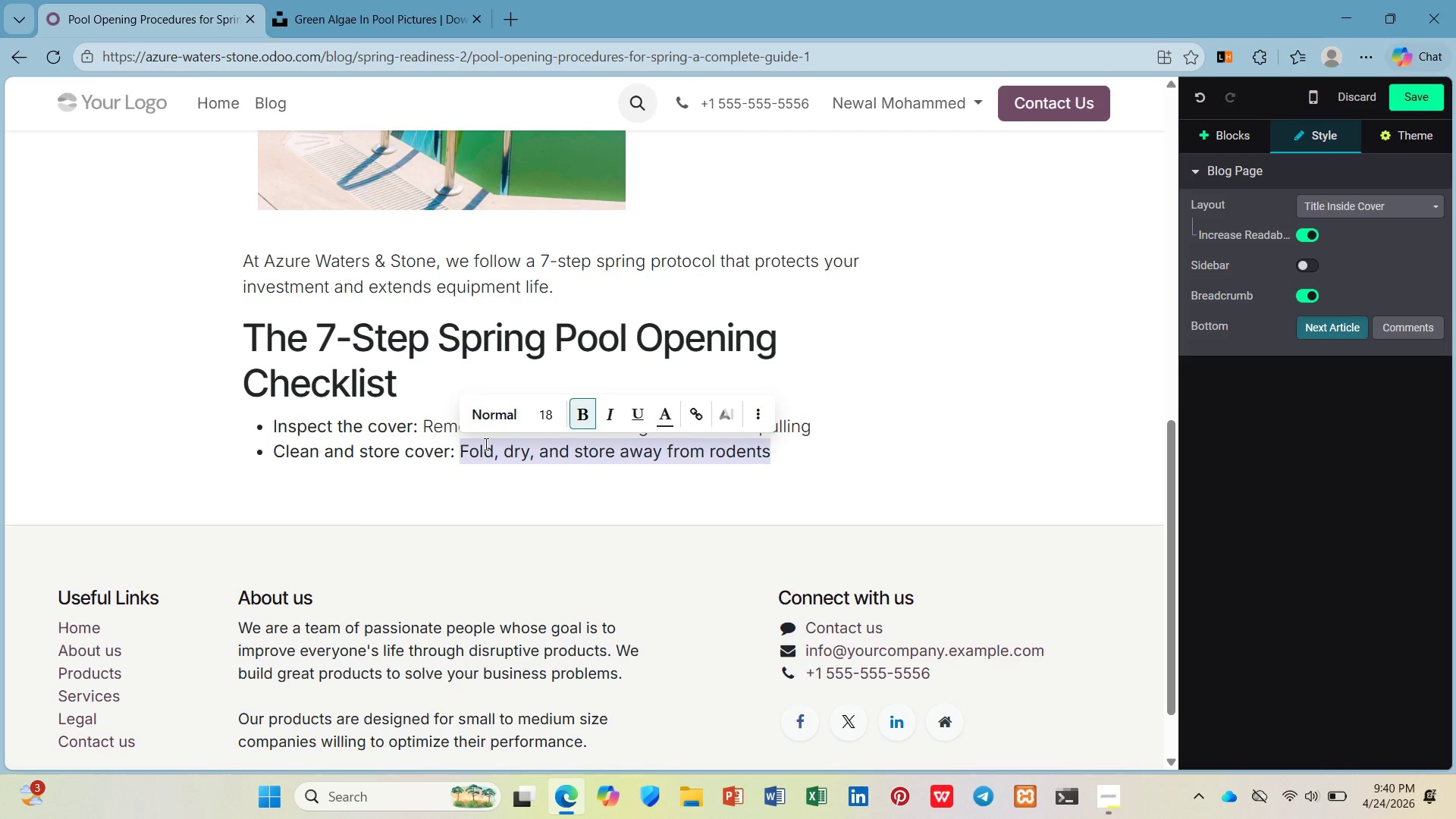 
key(Control+B)
 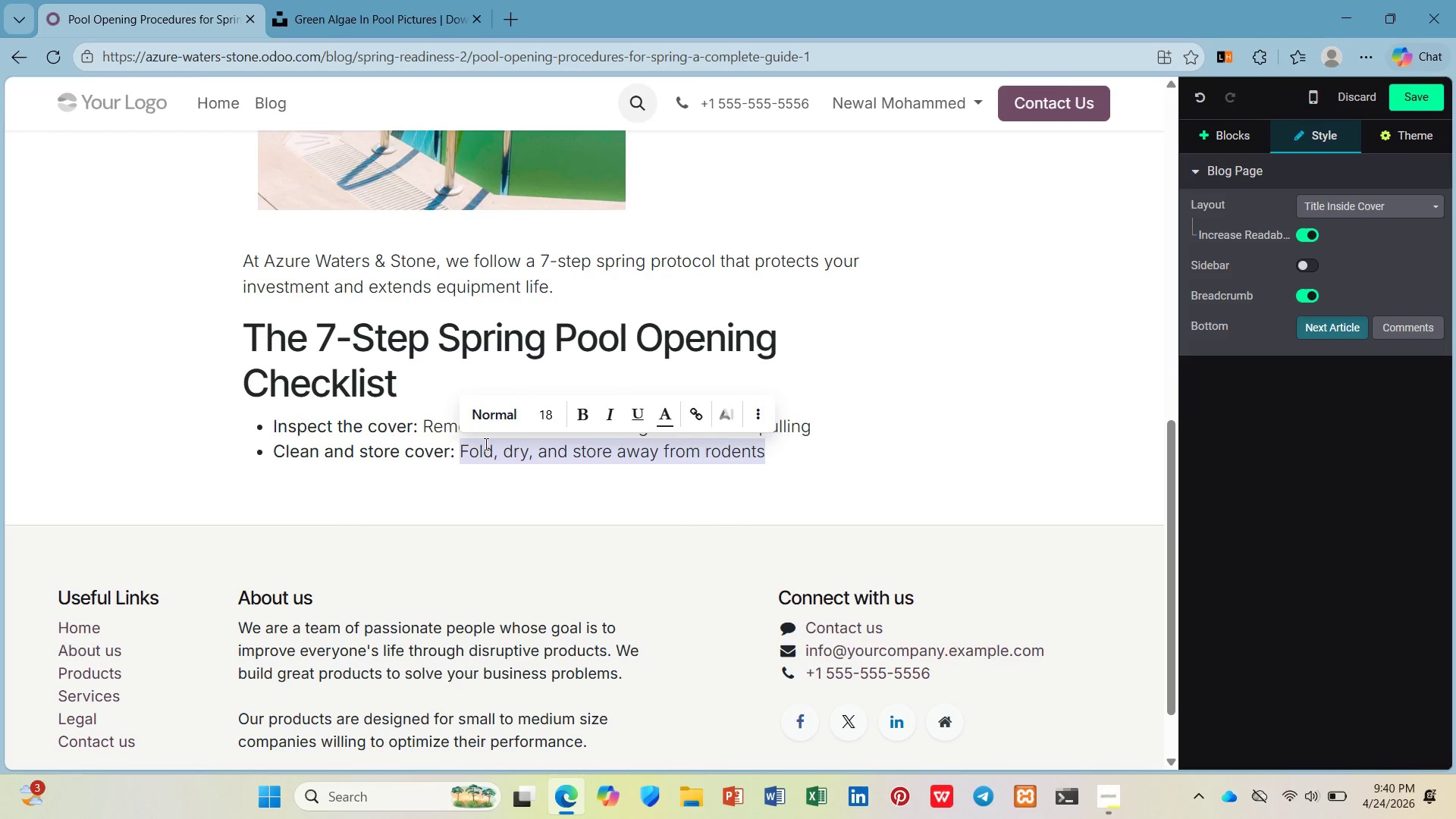 
key(ArrowDown)
 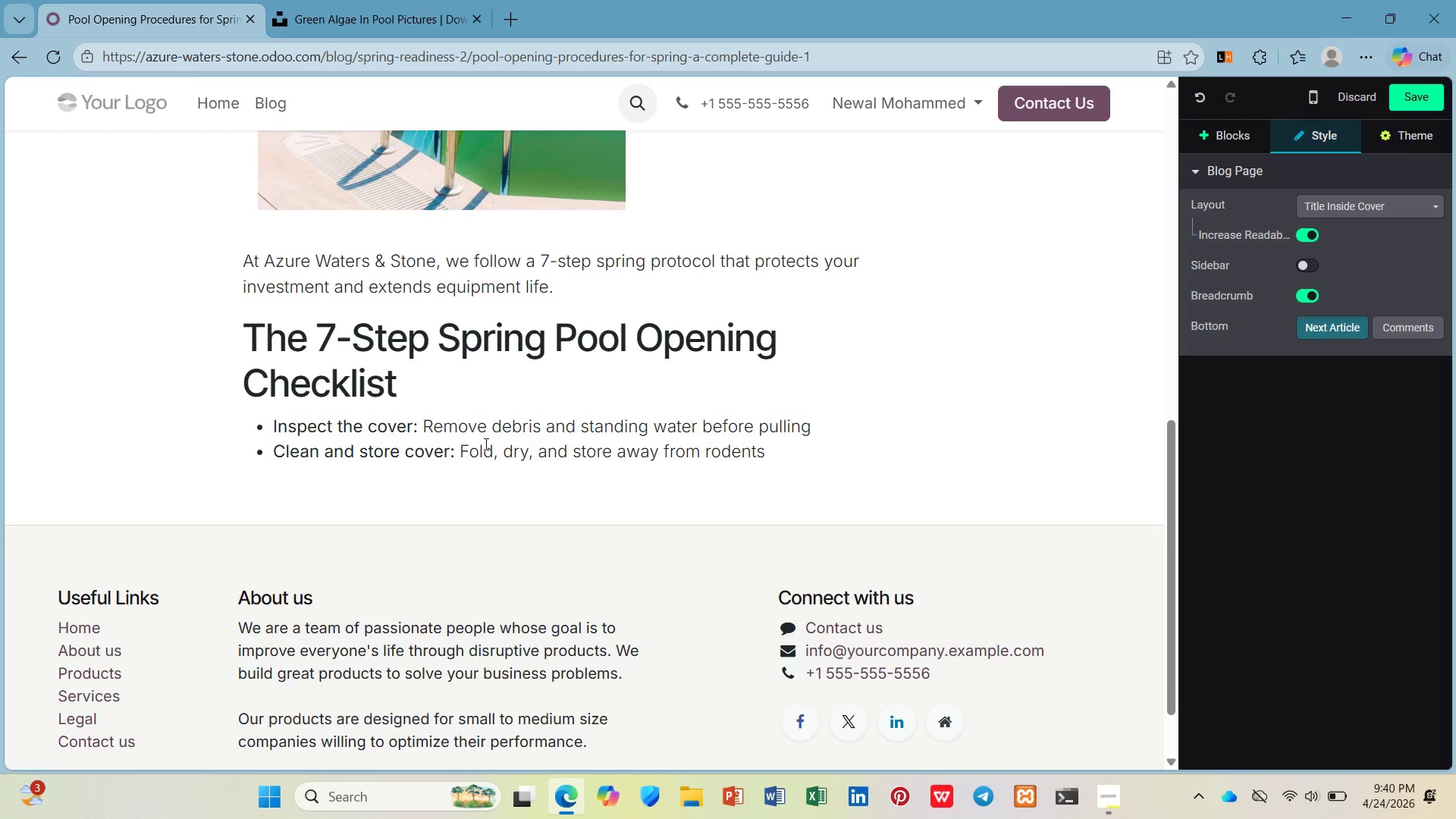 
key(Enter)
 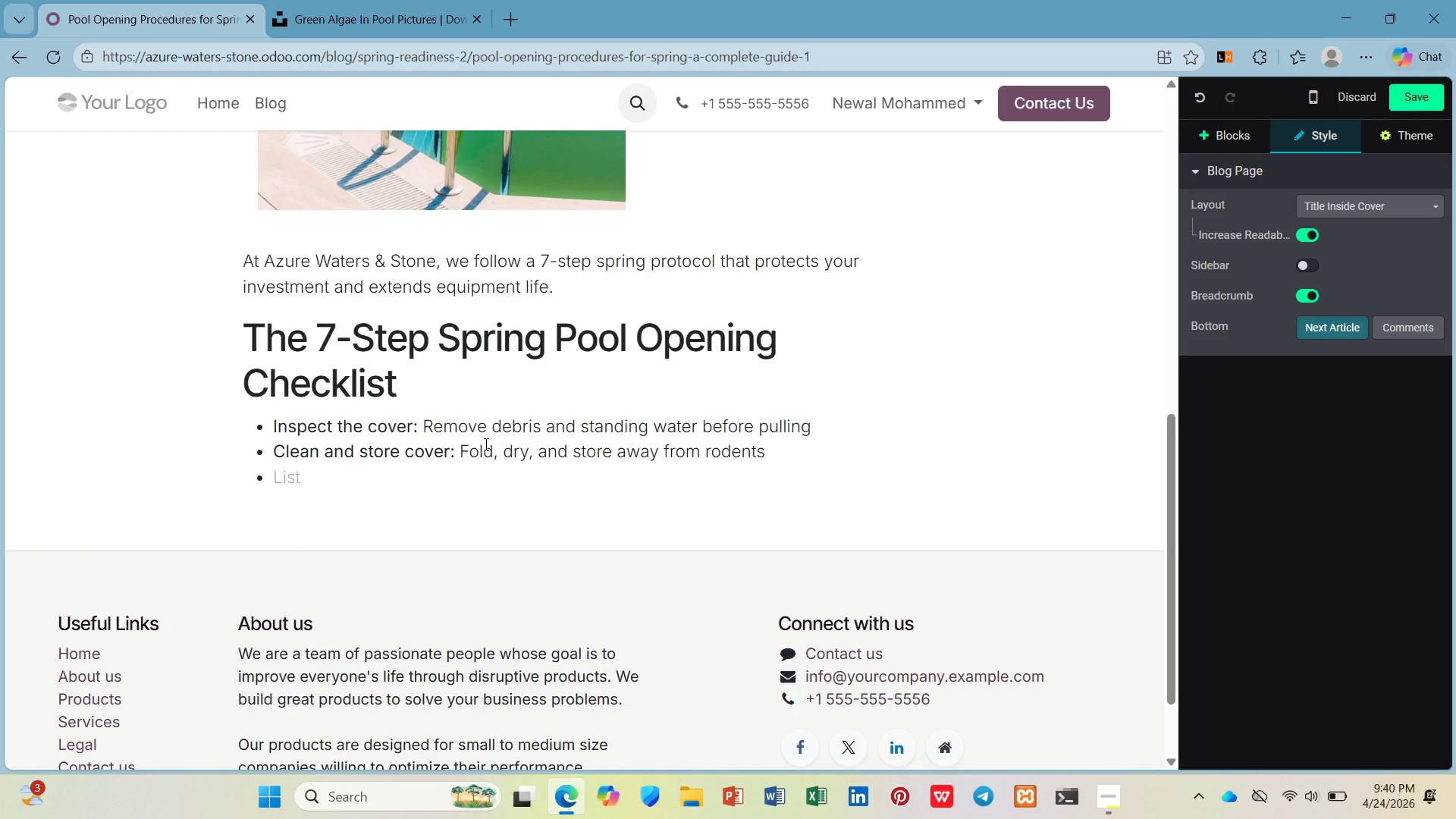 
key(Control+B)
 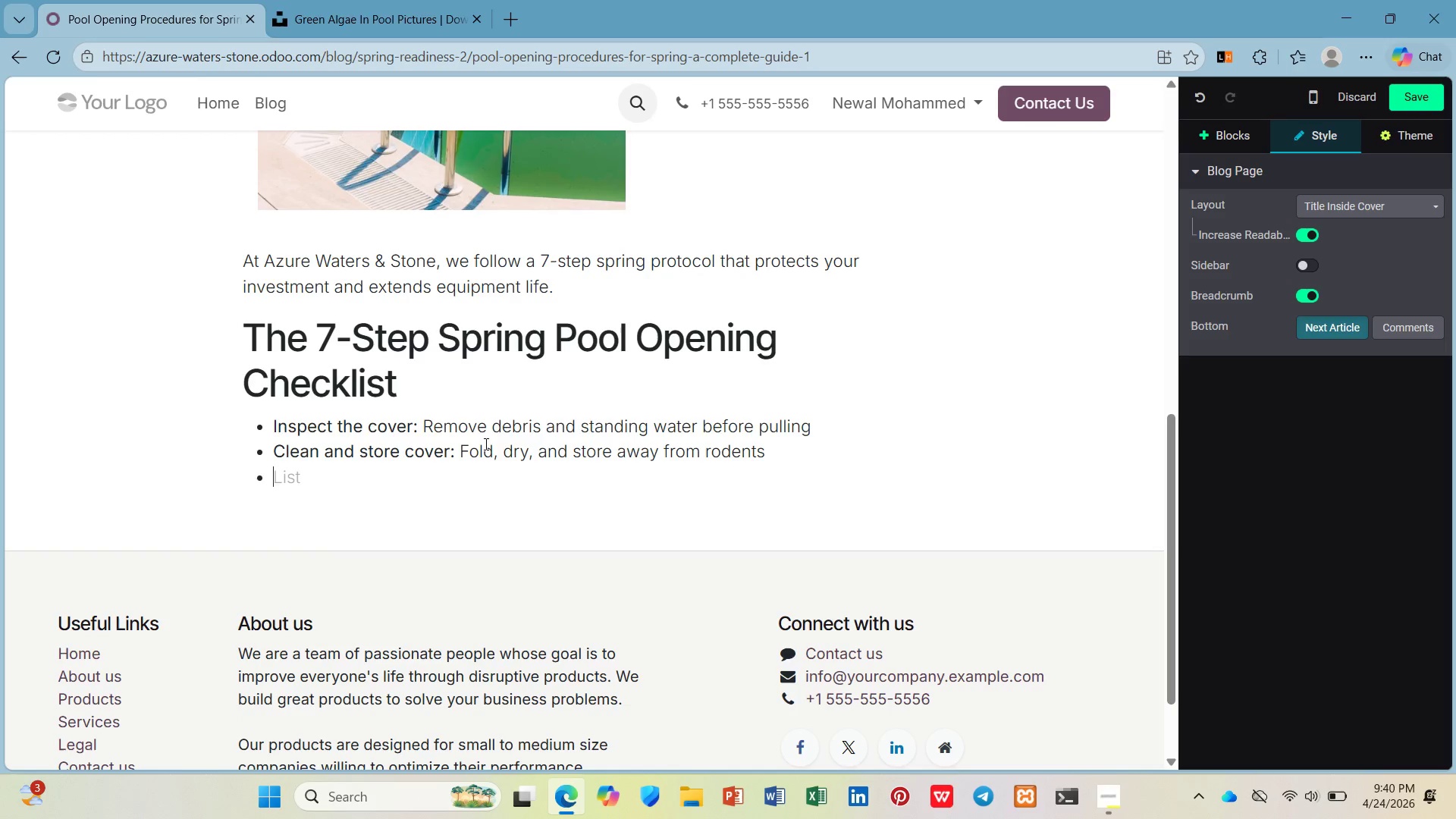 
type(Reinstall equipment )
key(Backspace)
type(: )
 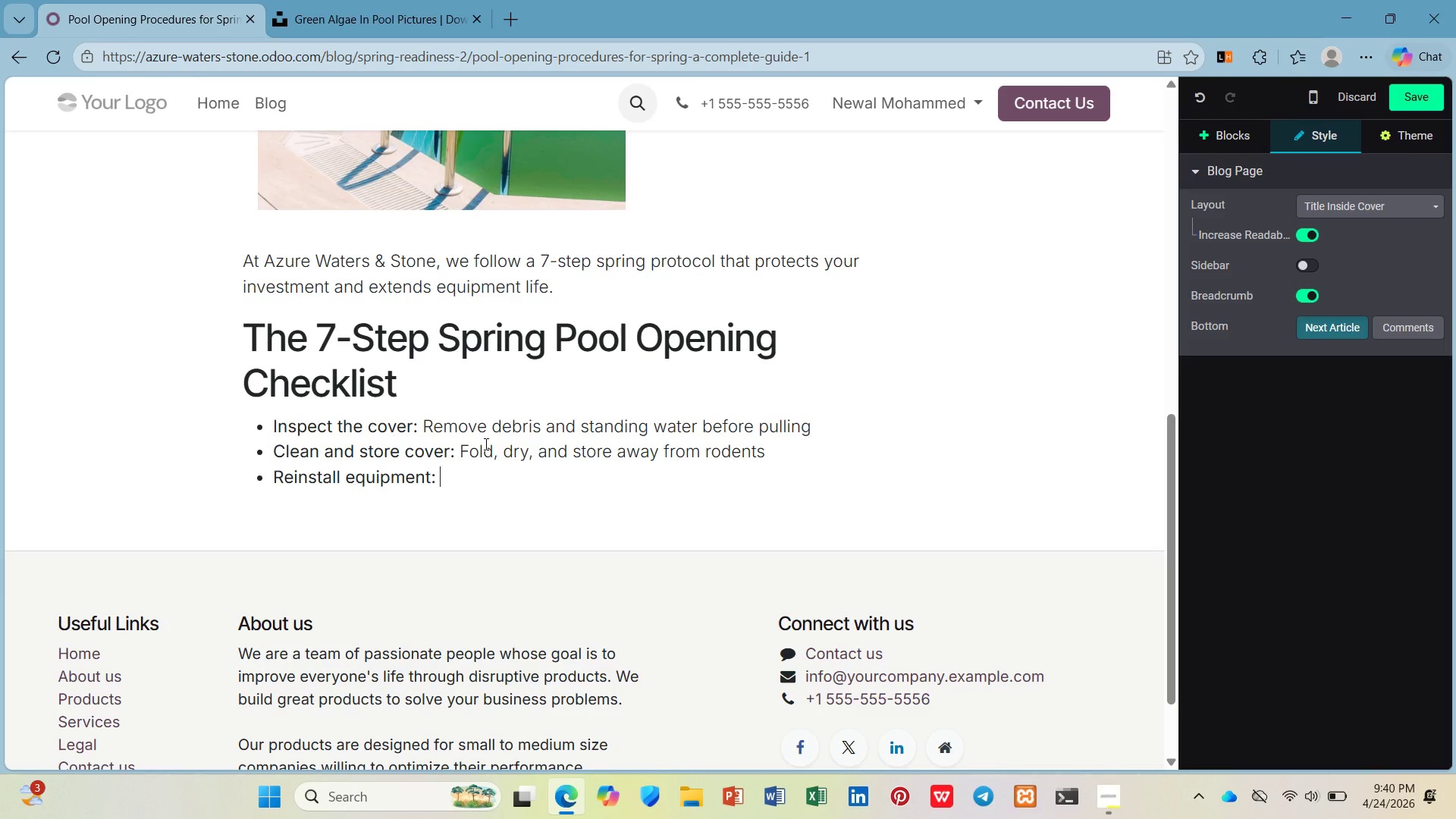 
 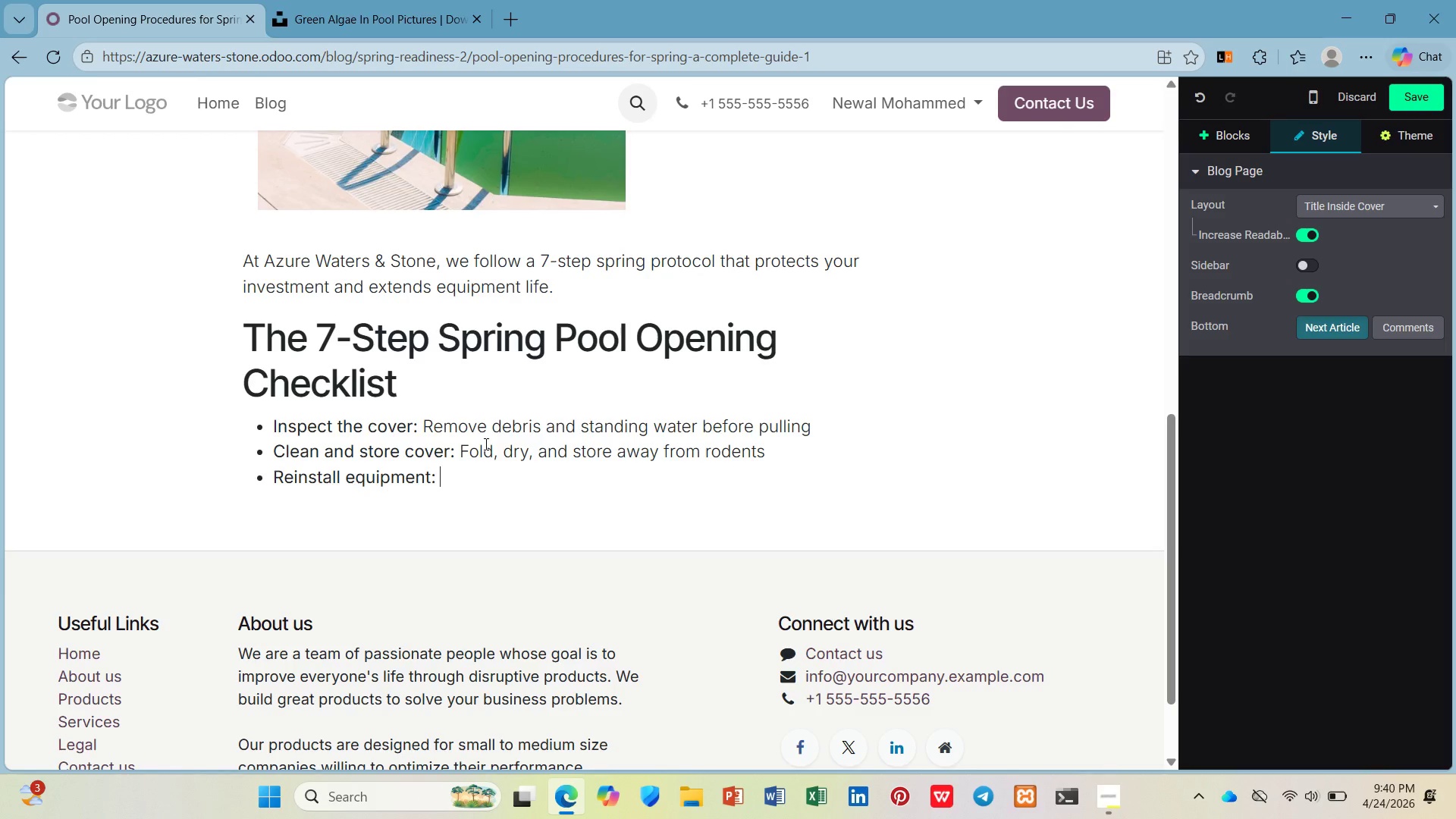 
key(Control+ControlLeft)
 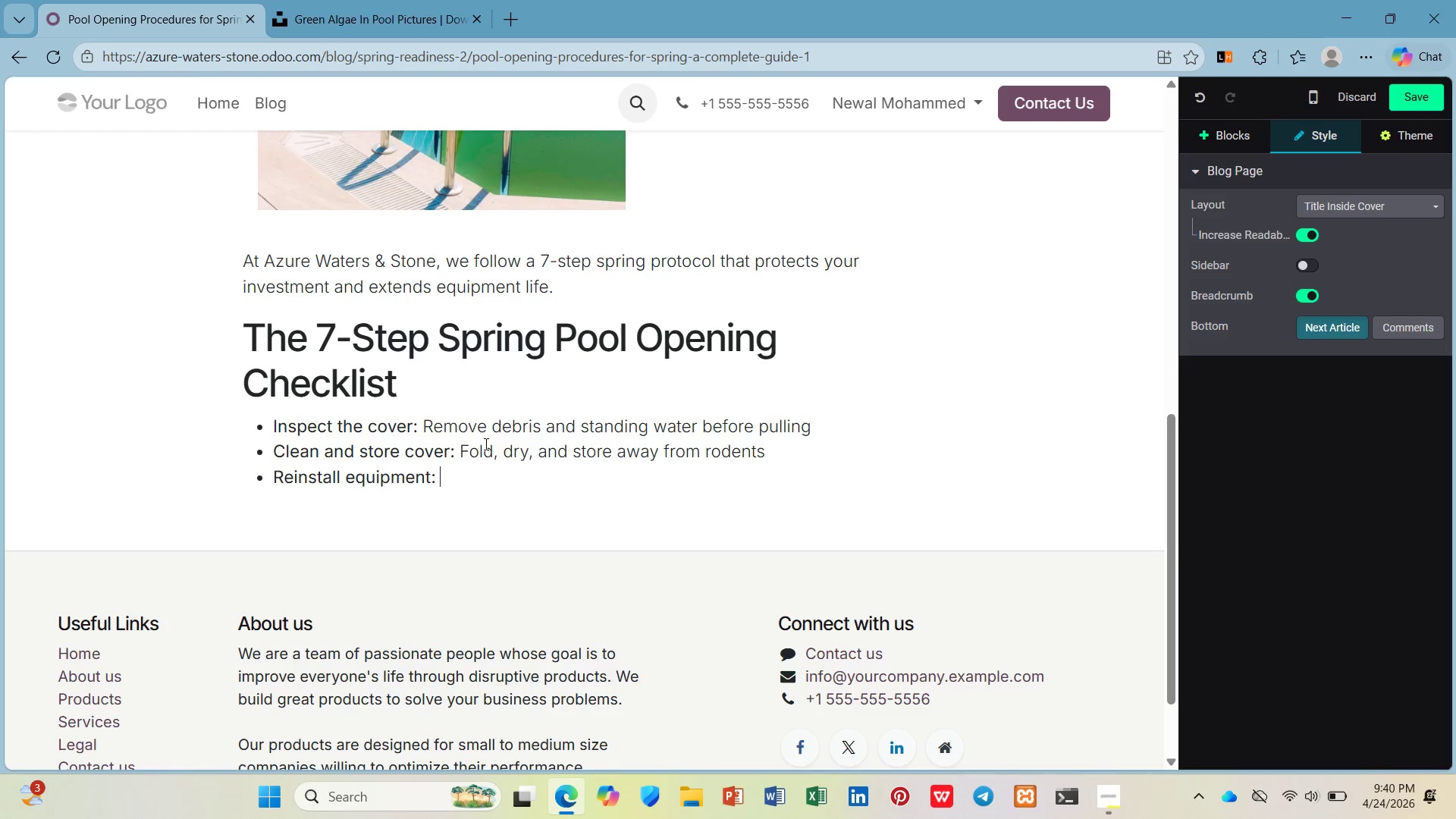 
key(Control+B)
 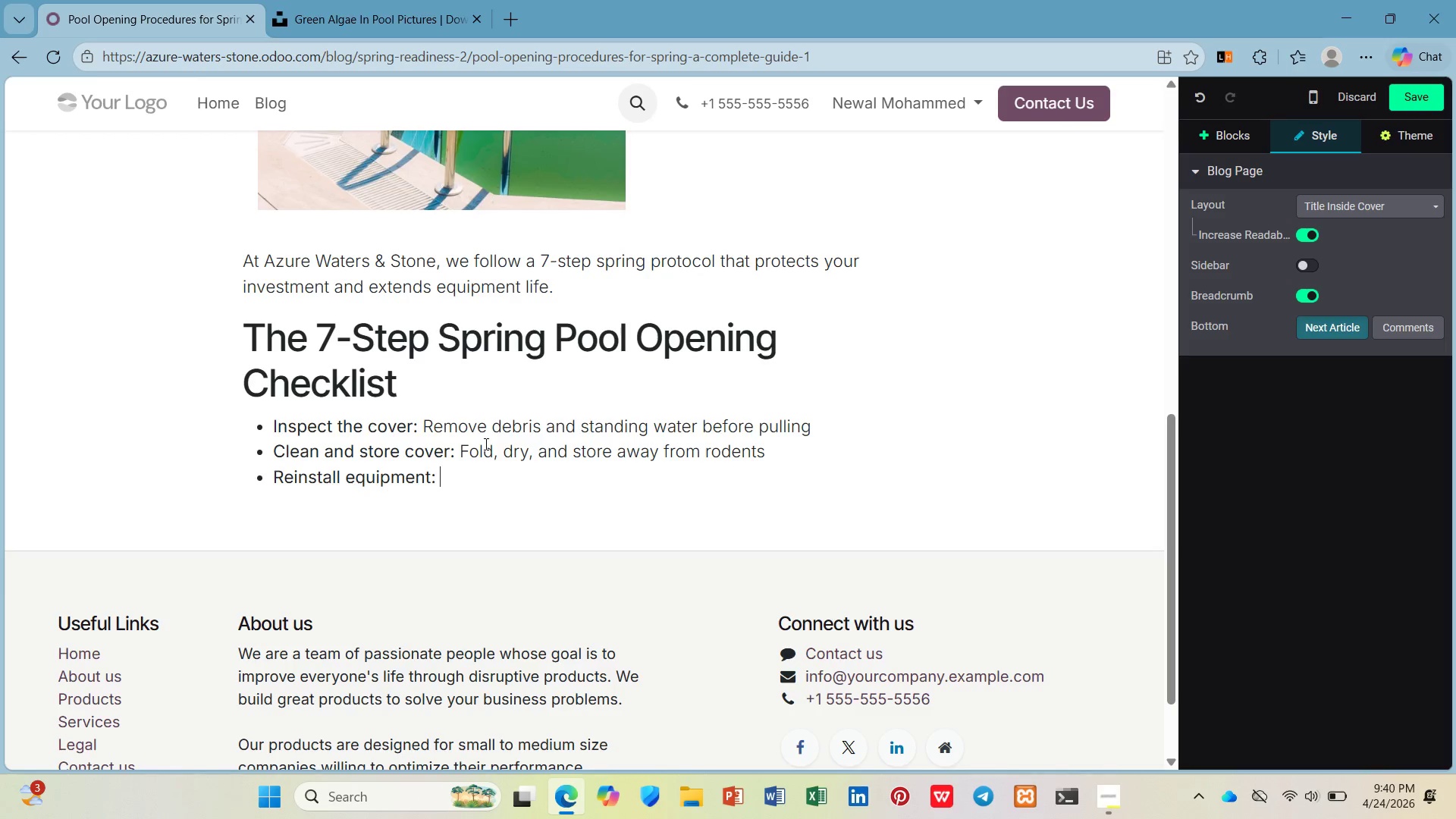 
hold_key(key=ShiftLeft, duration=1.91)
 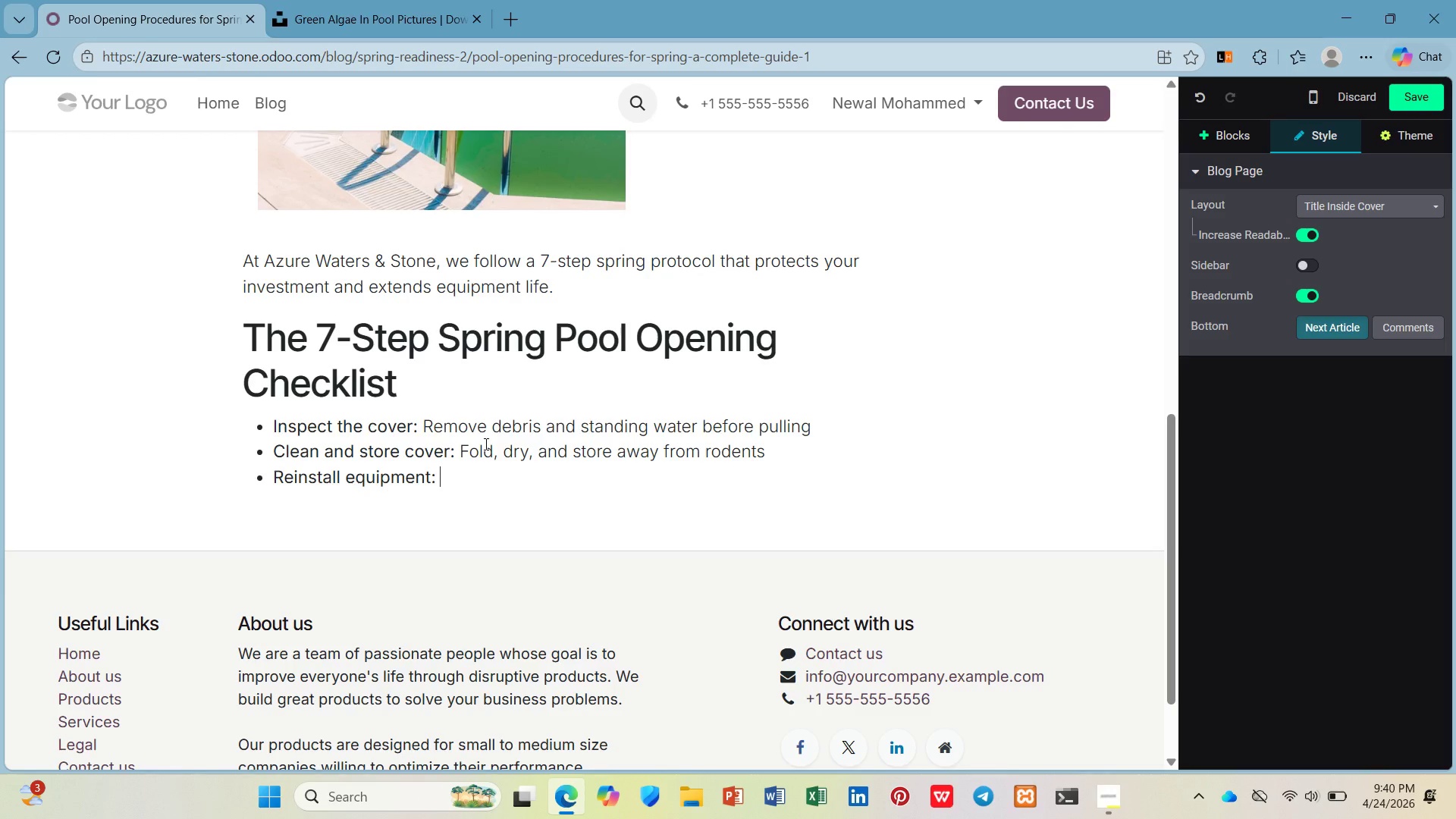 
type(plugs, fittings, and drain plugs go back in)
 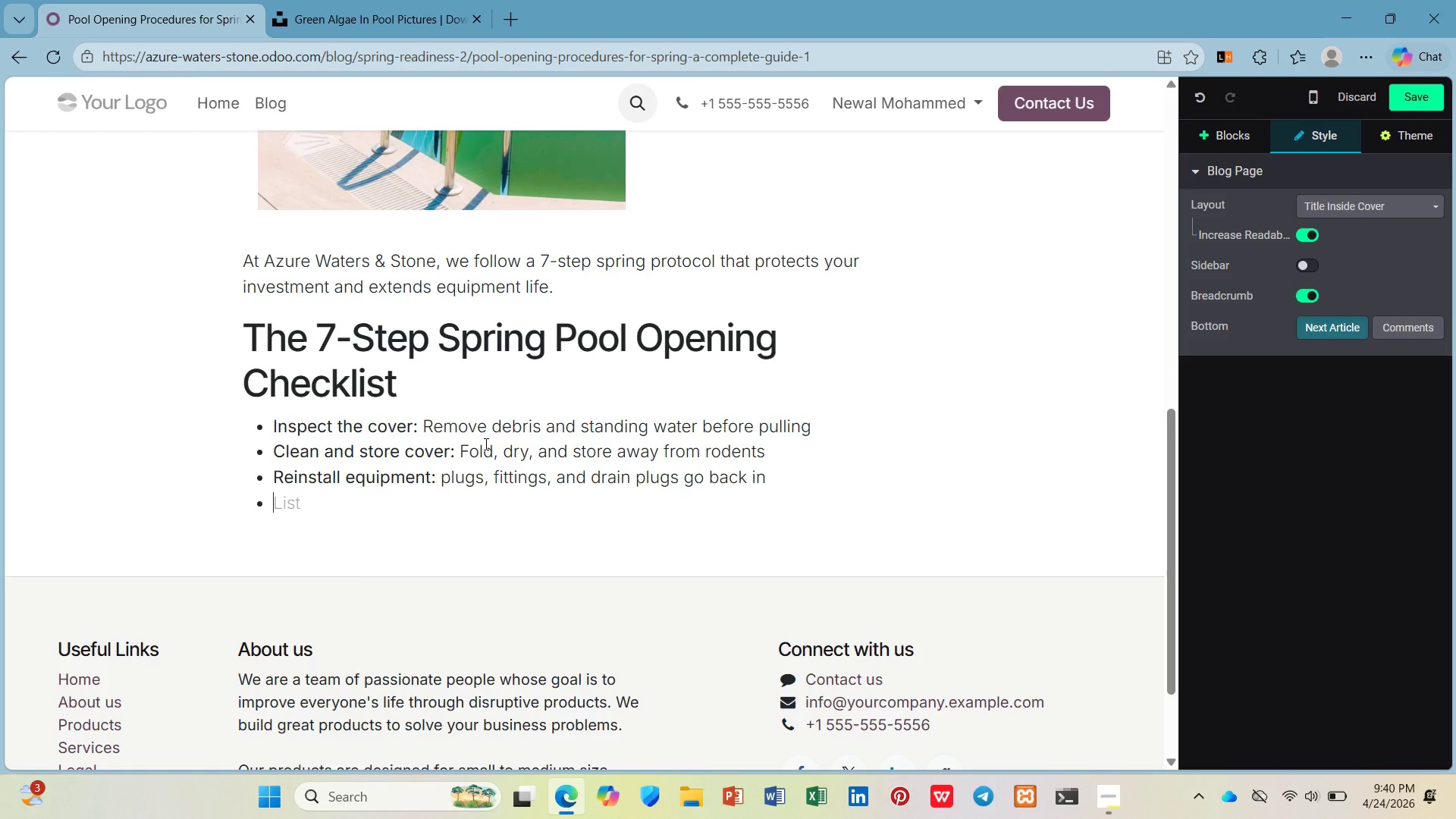 
key(Enter)
 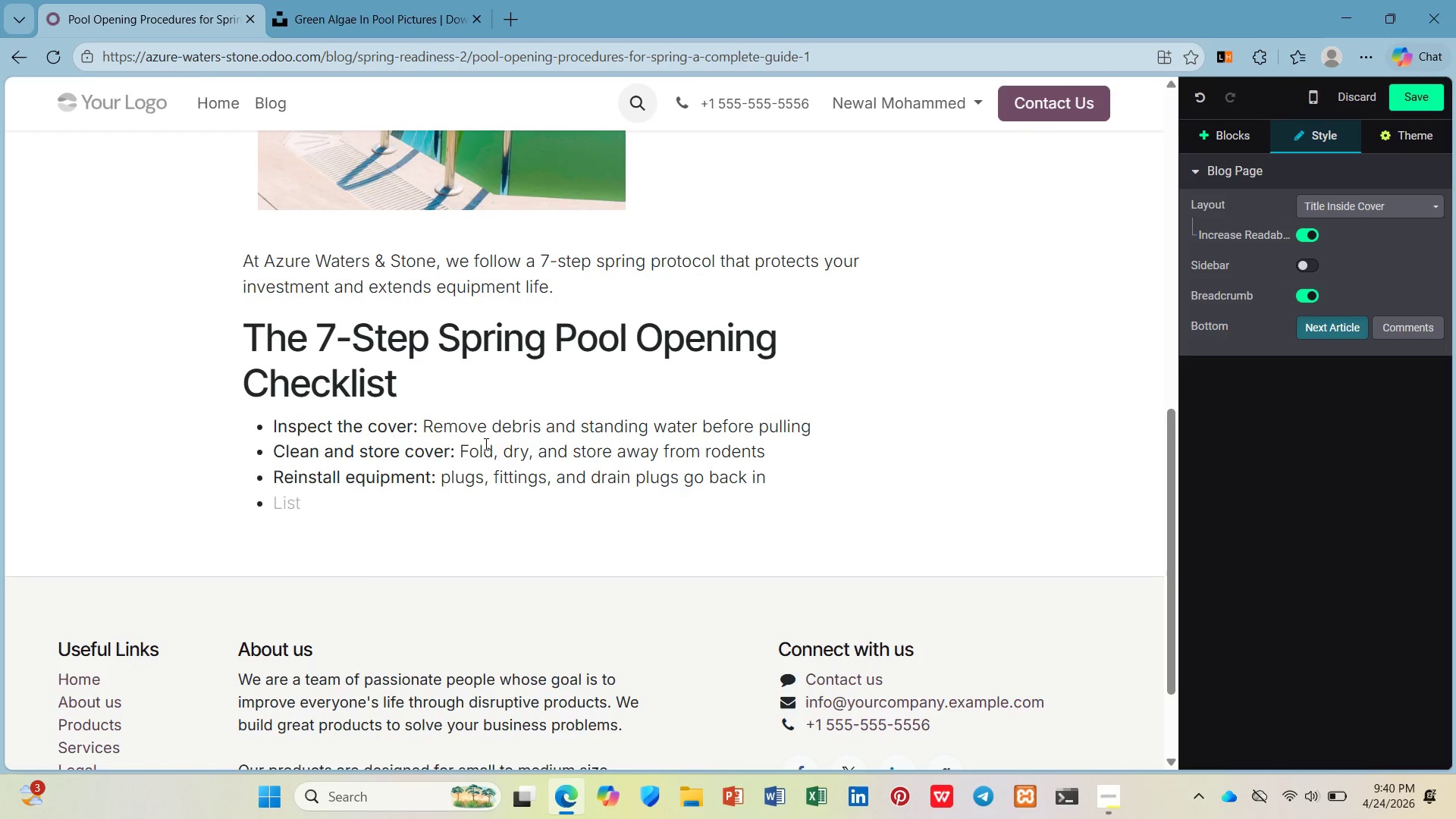 
wait(12.36)
 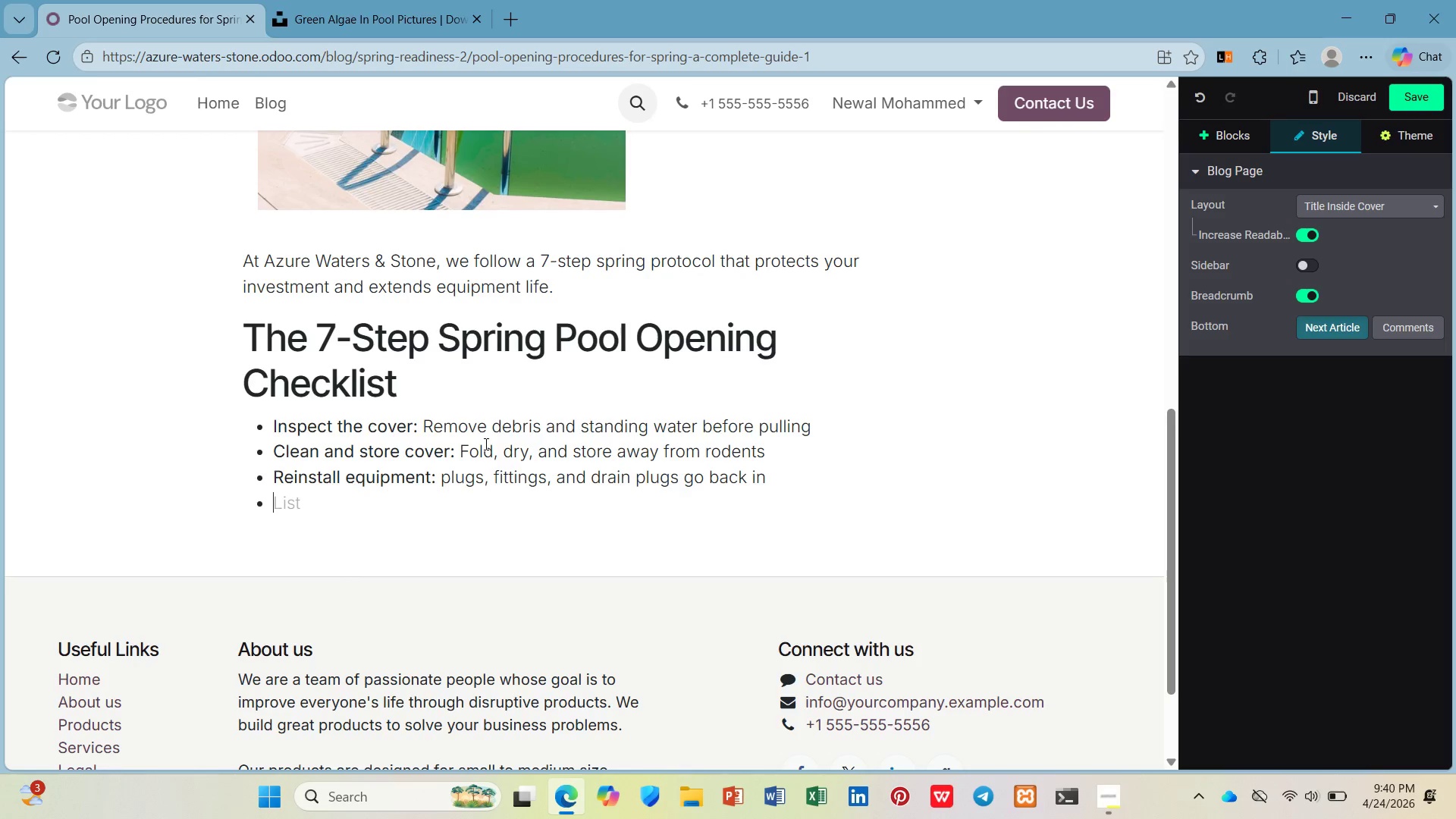 
type(Fill)
key(Backspace)
key(Backspace)
key(Backspace)
key(Backspace)
 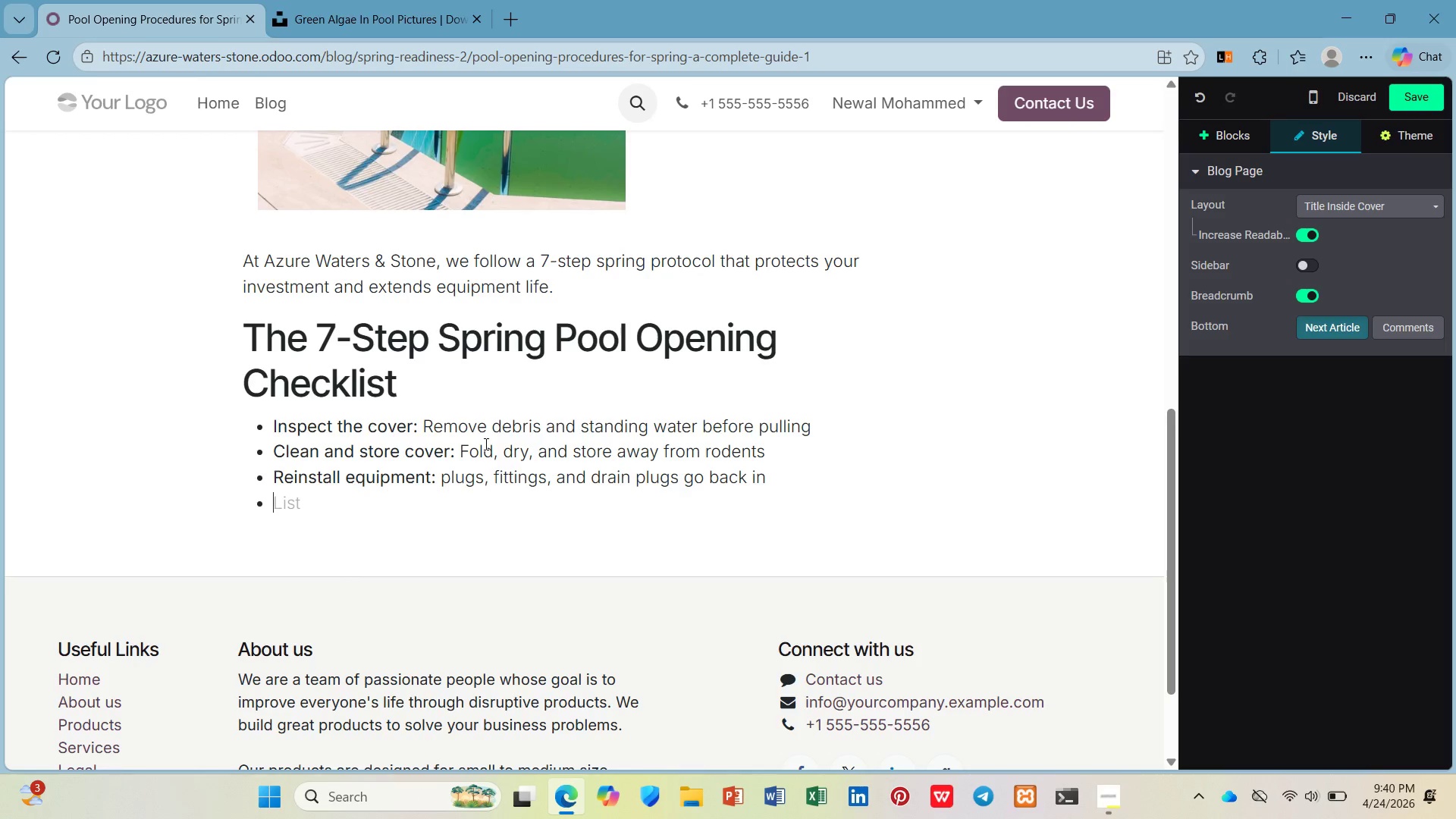 
key(Control+B)
 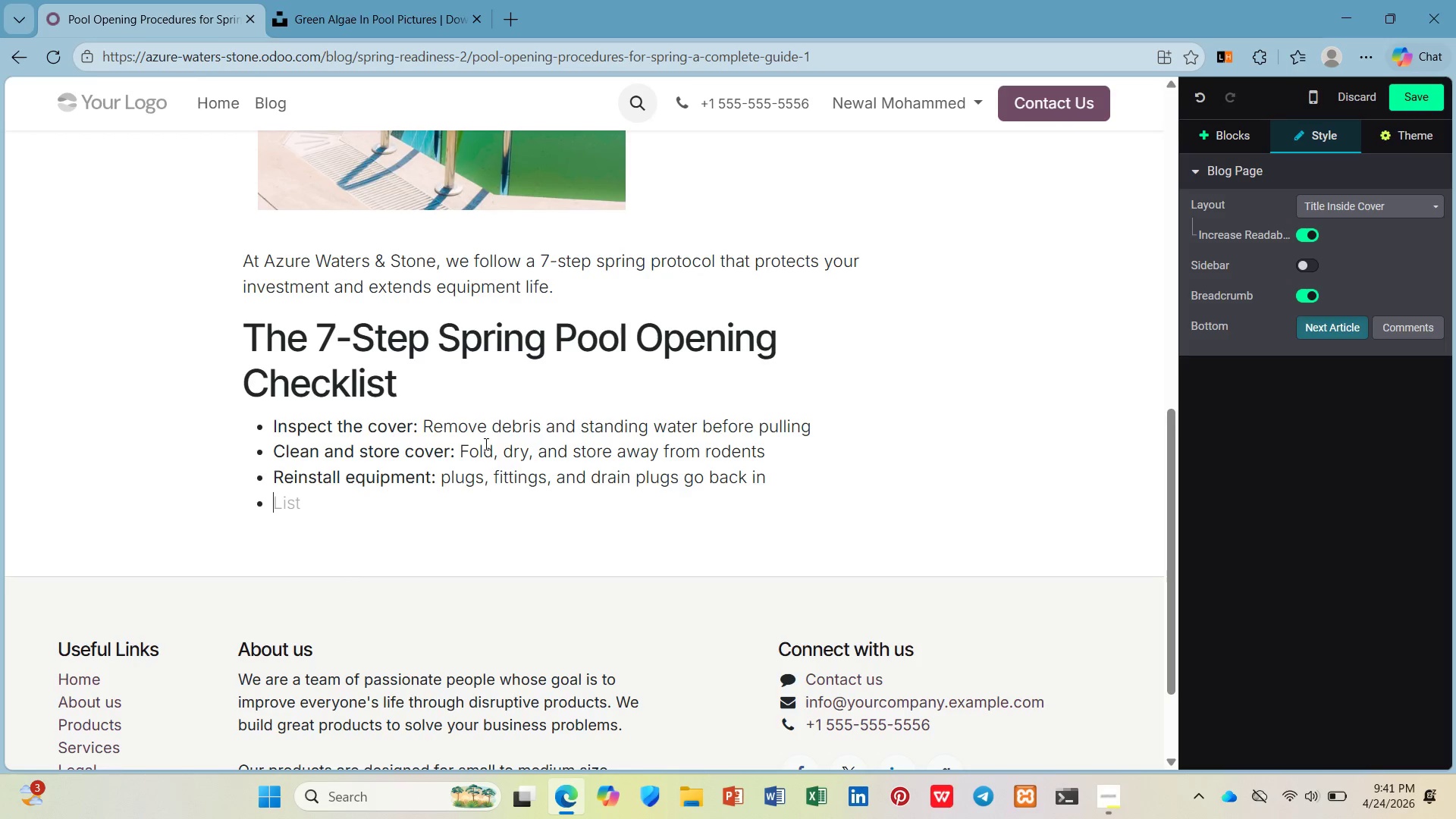 
type(Fill to proper level: )
 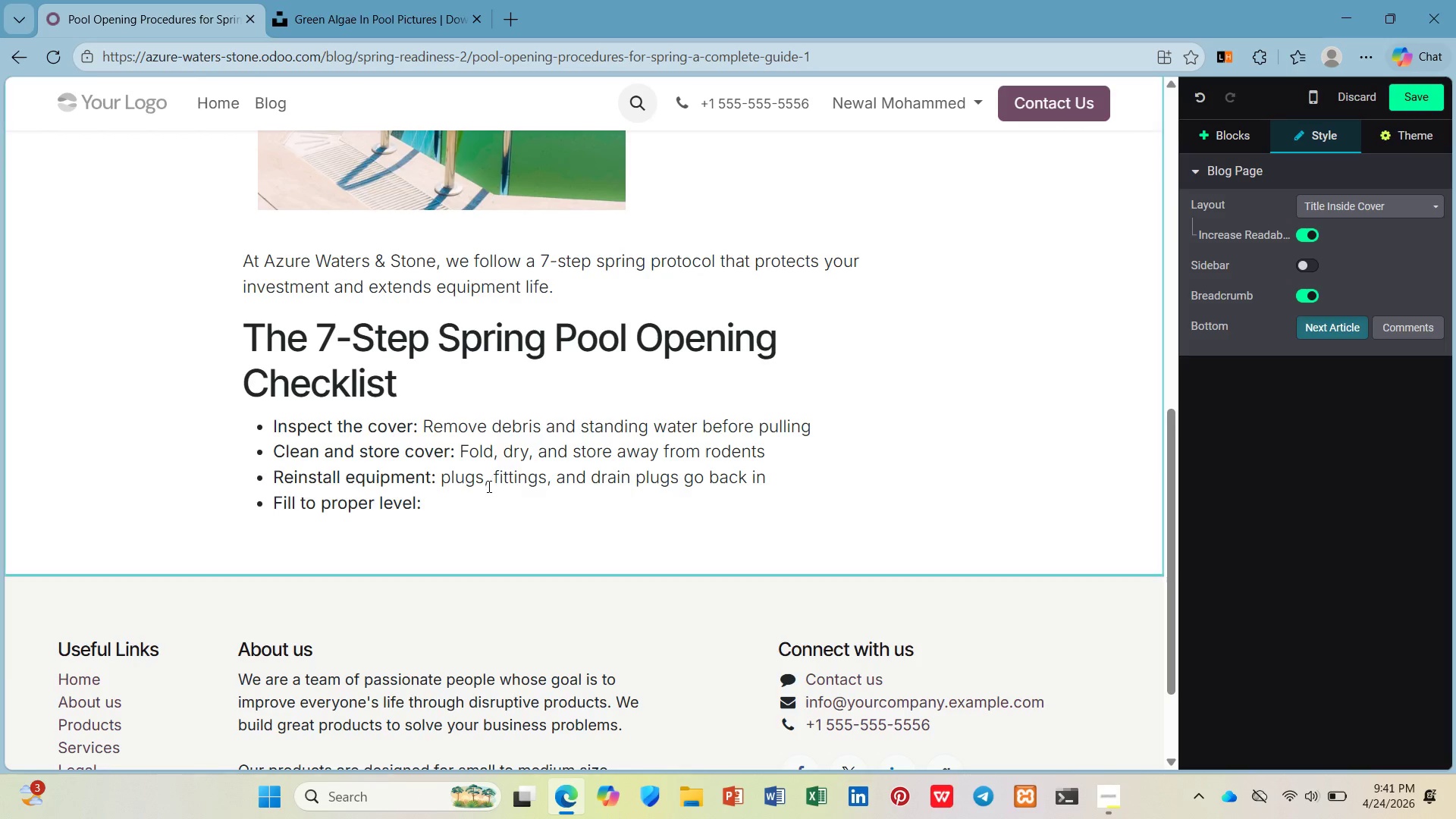 
key(Control+B)
 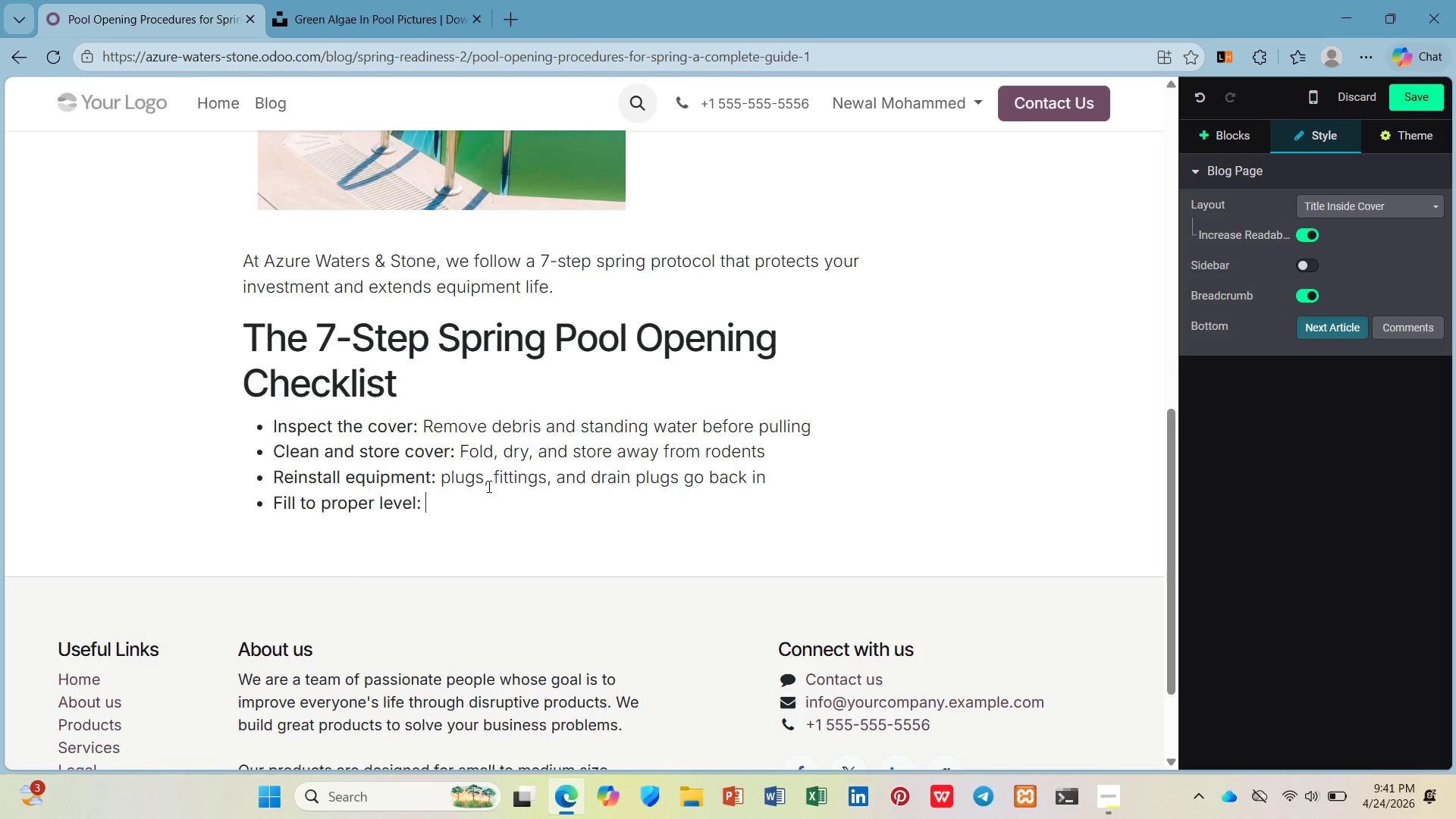 
type(Water should reach middle of skimmr opening)
 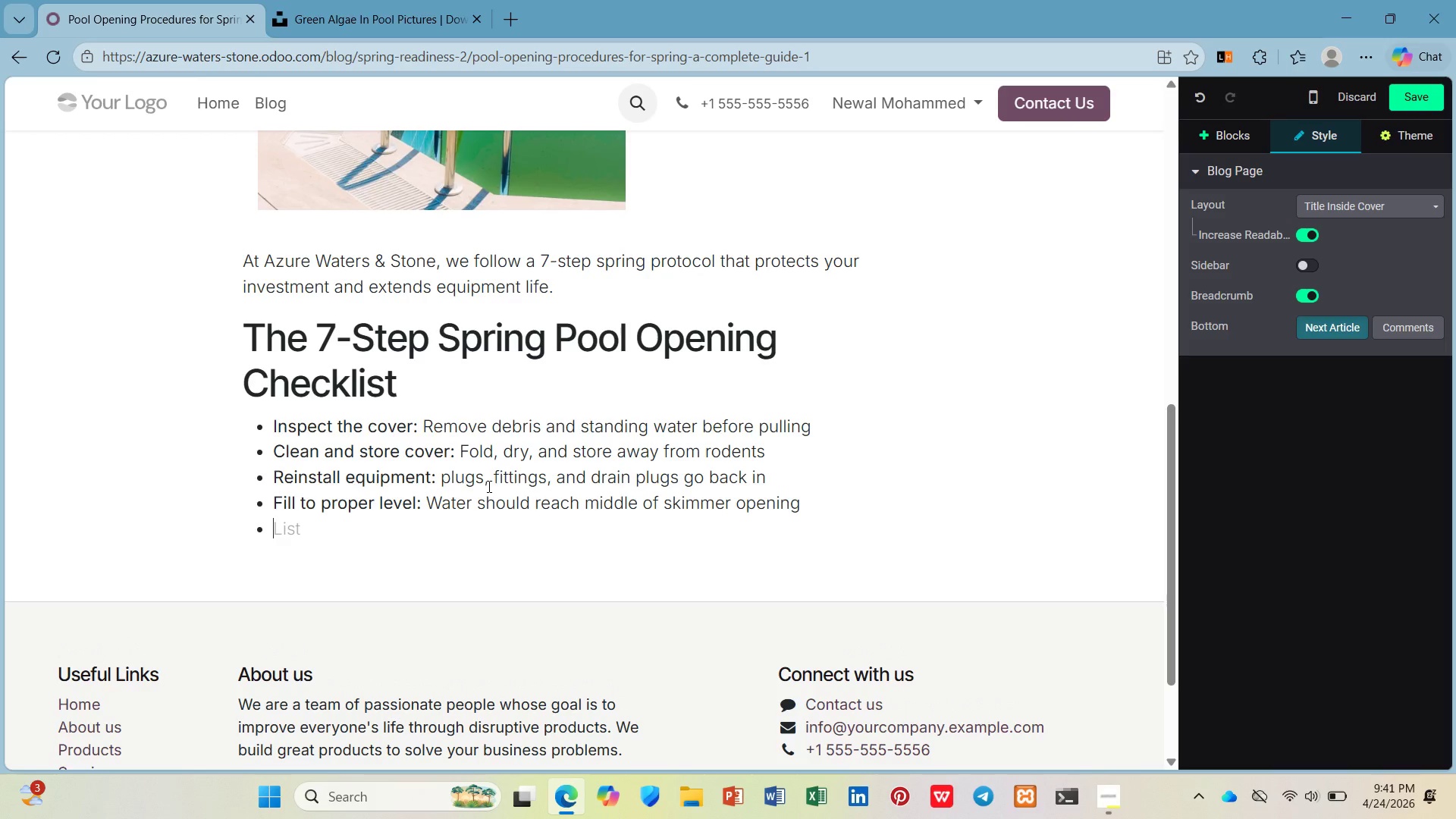 
key(Enter)
 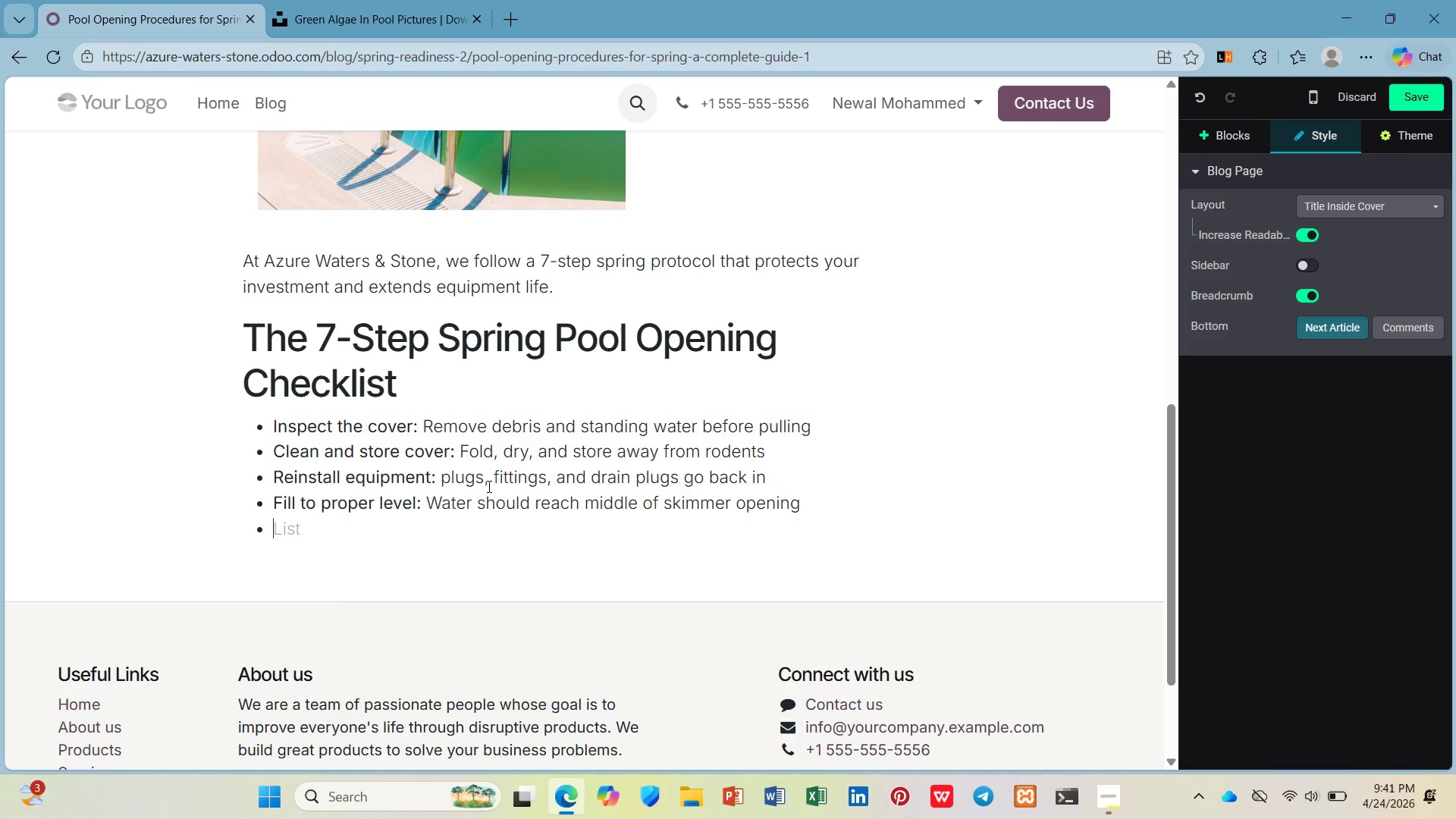 
wait(20.17)
 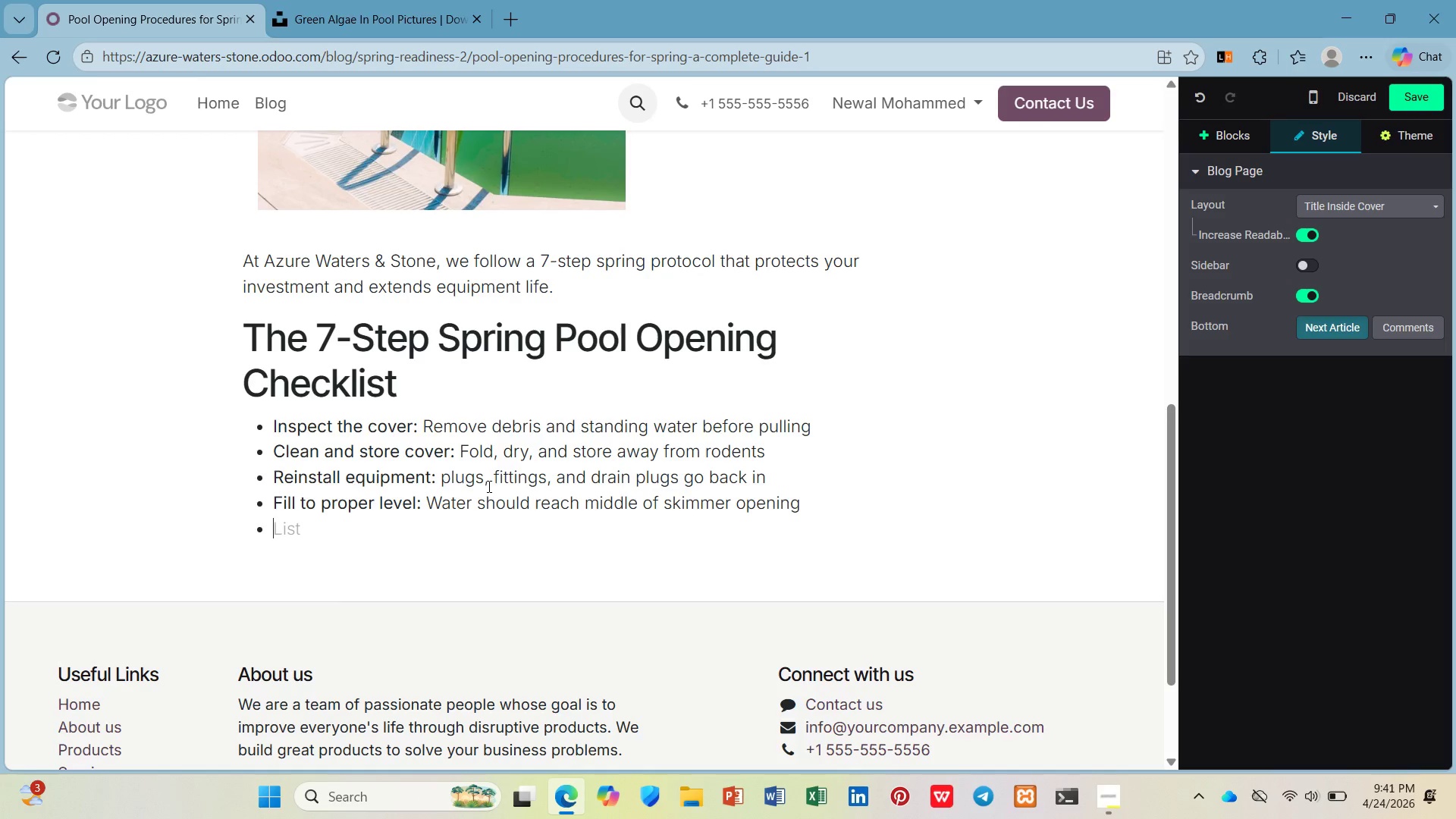 
type(Start )
key(Backspace)
key(Backspace)
key(Backspace)
key(Backspace)
key(Backspace)
key(Backspace)
 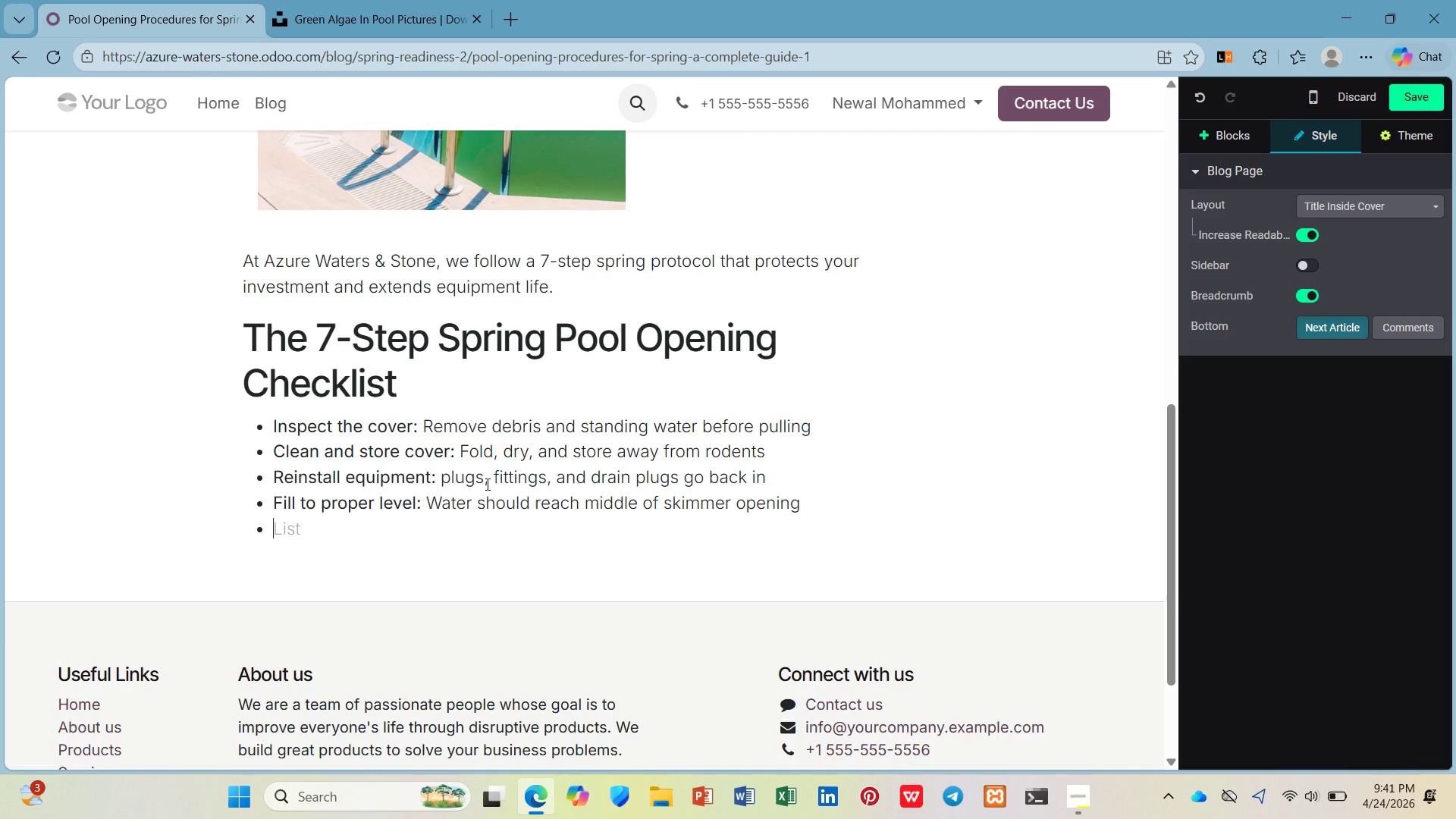 
key(Control+B)
 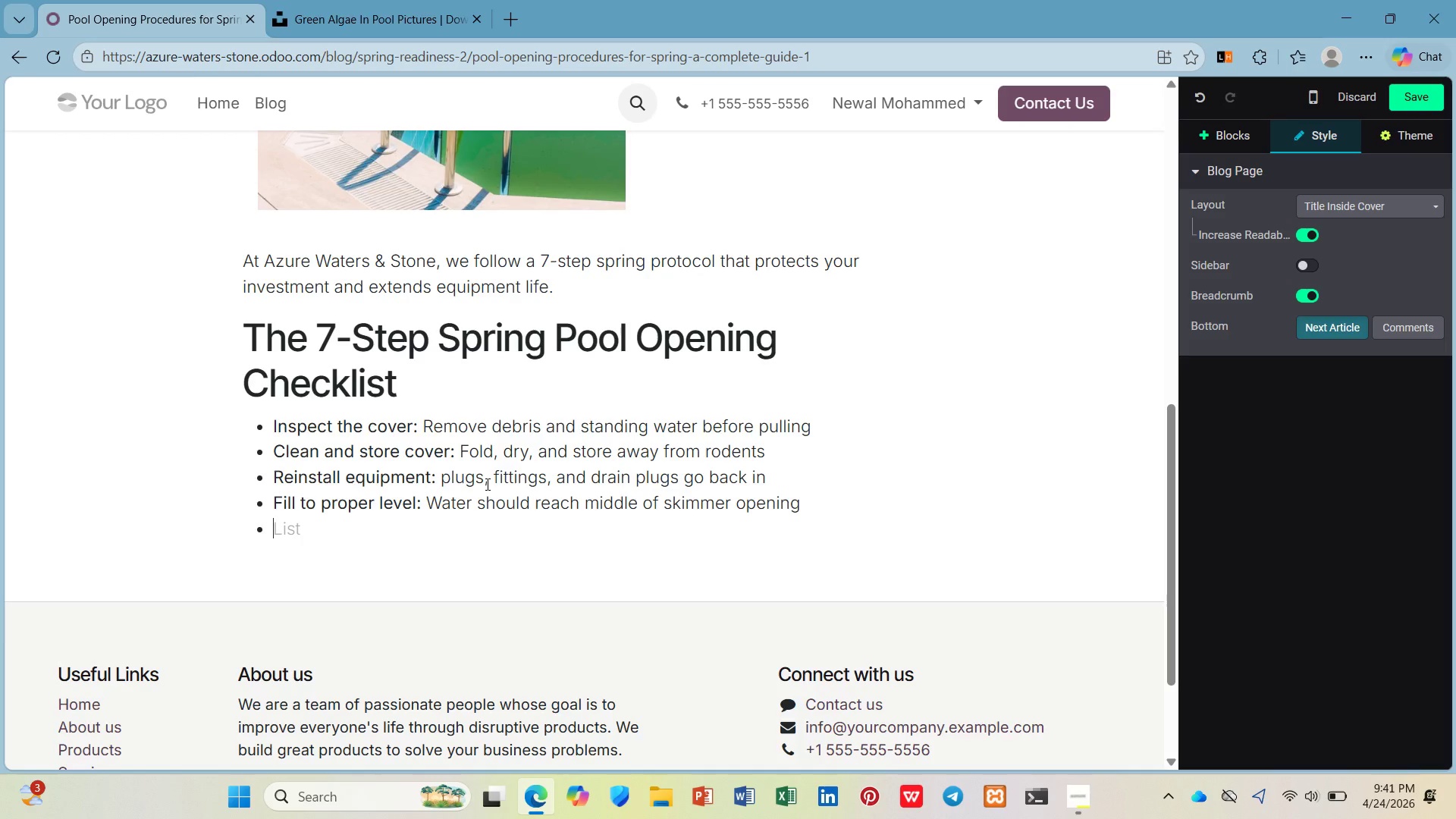 
type(Start filtration: )
 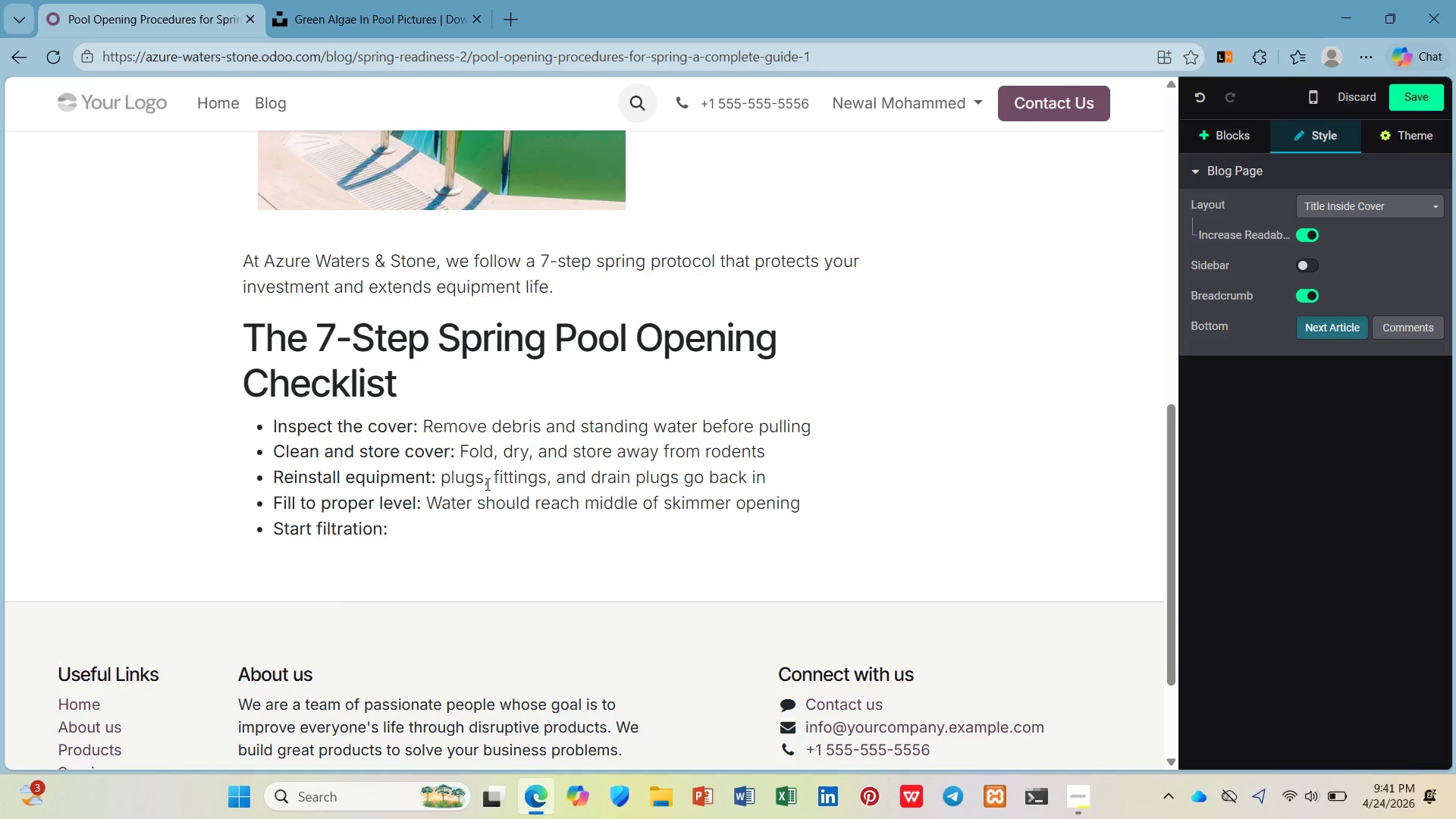 
key(Control+B)
 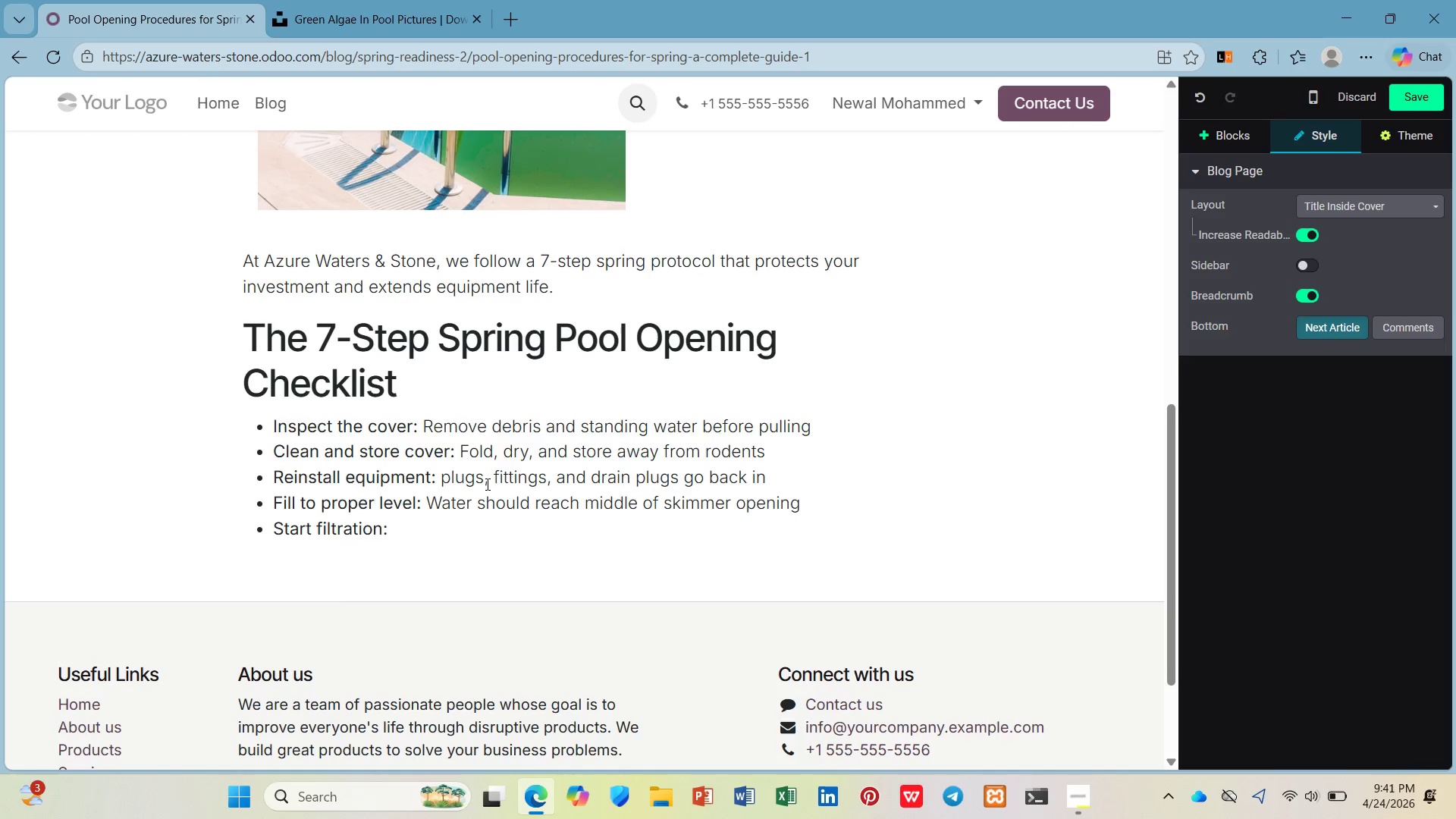 
type(Run pump for 24-48 hurs cons)
key(Backspace)
type(tinouslt)
key(Backspace)
type(y)
 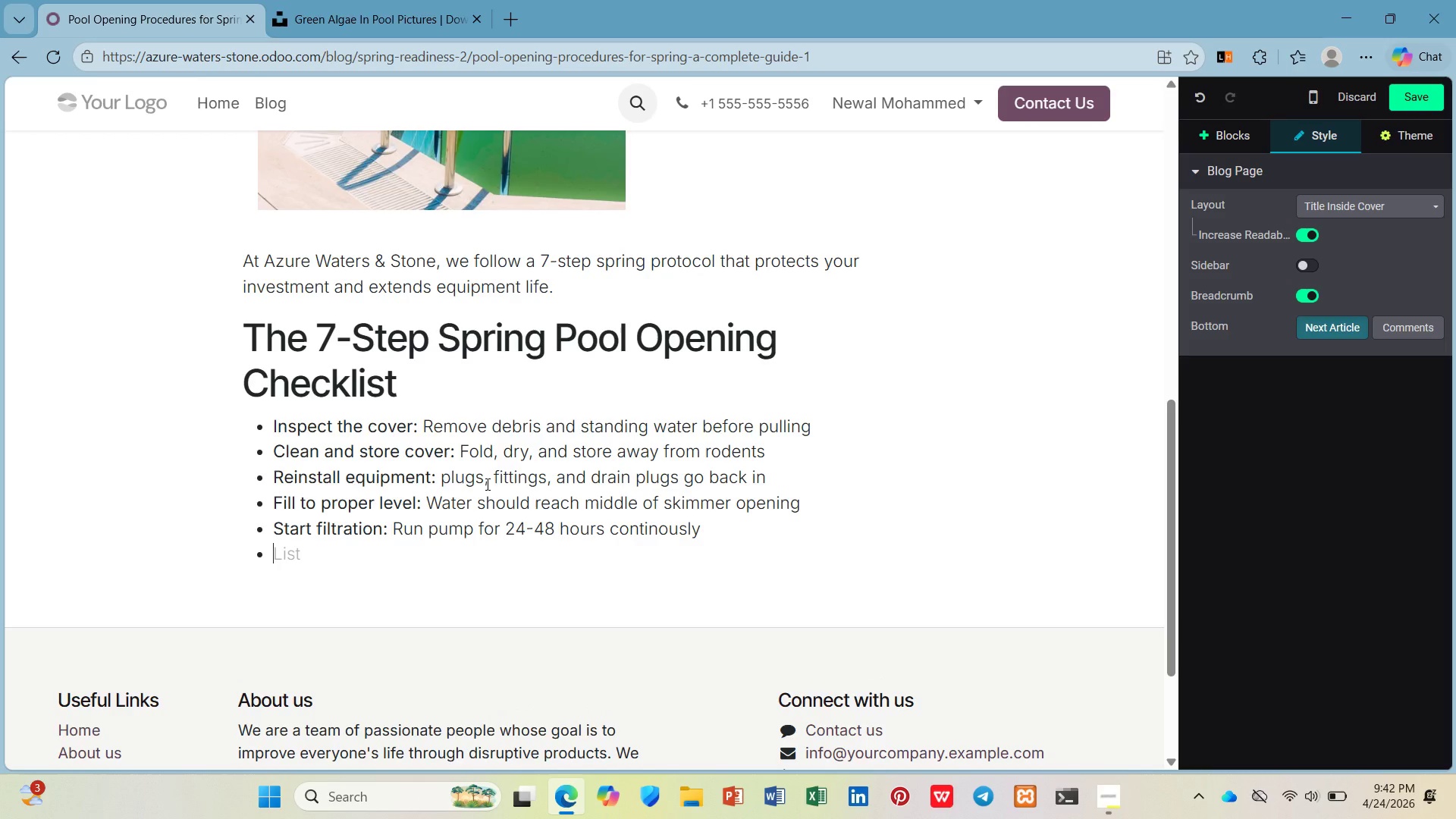 
key(Enter)
 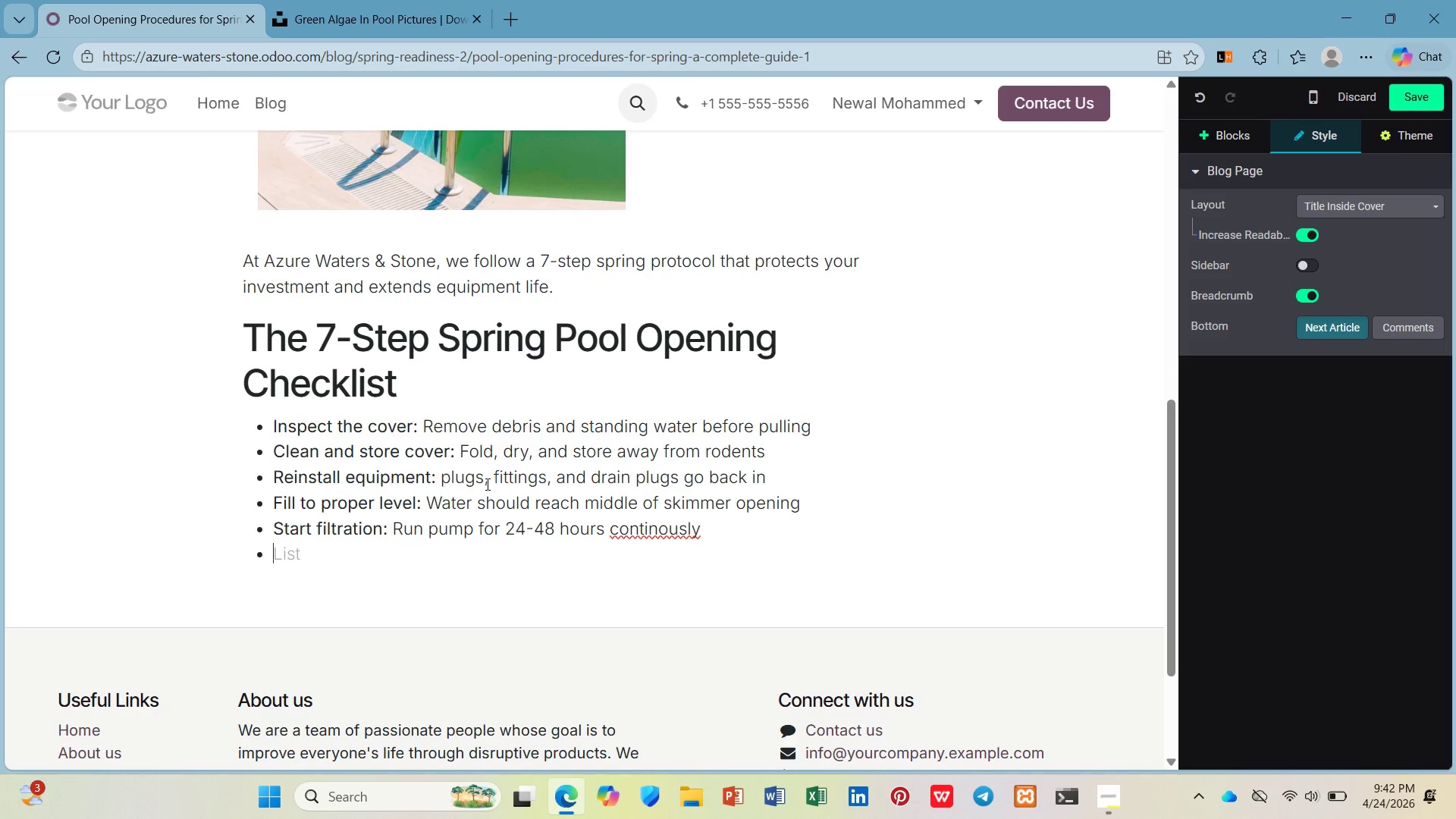 
wait(5.55)
 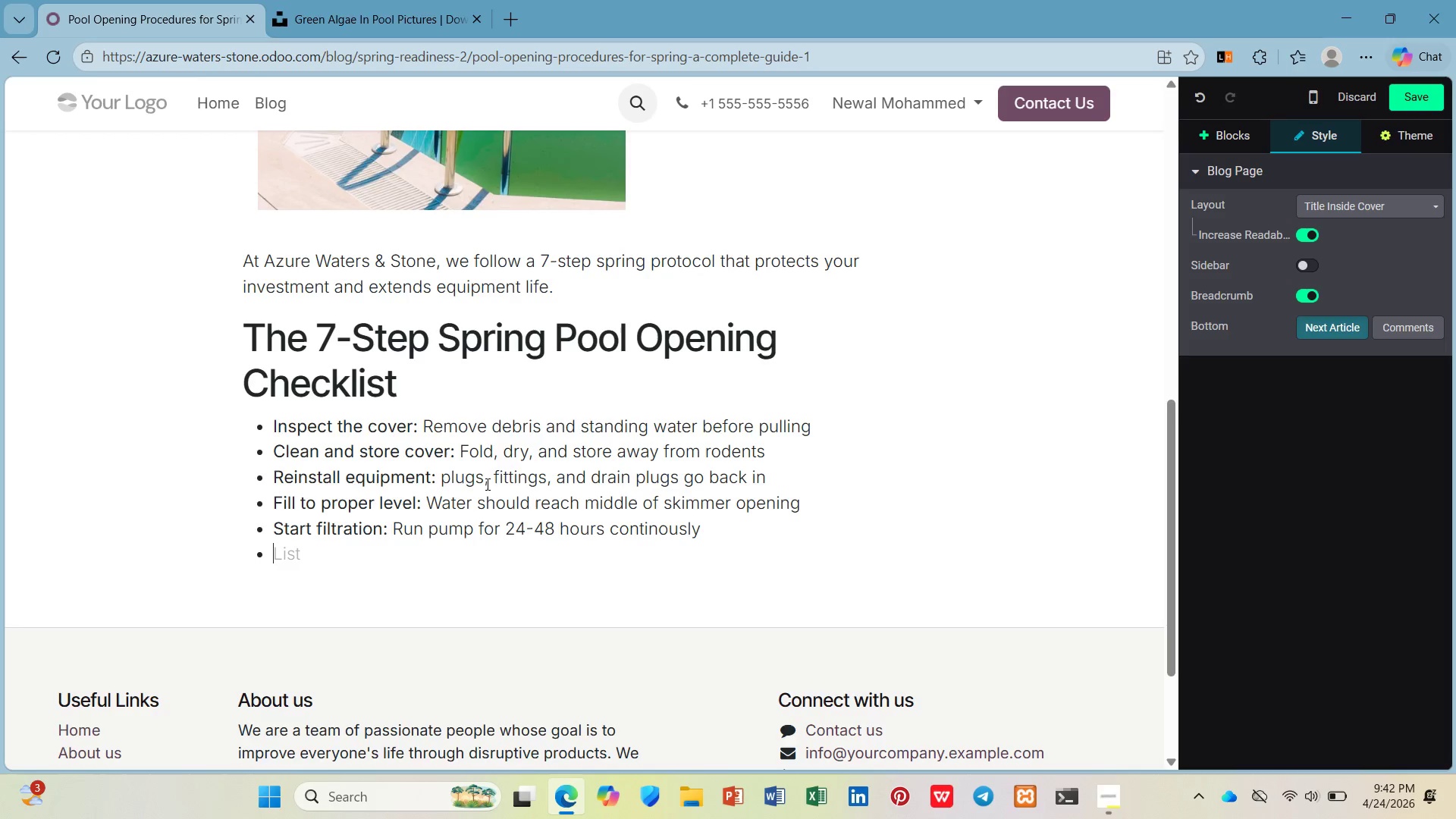 
key(Control+B)
 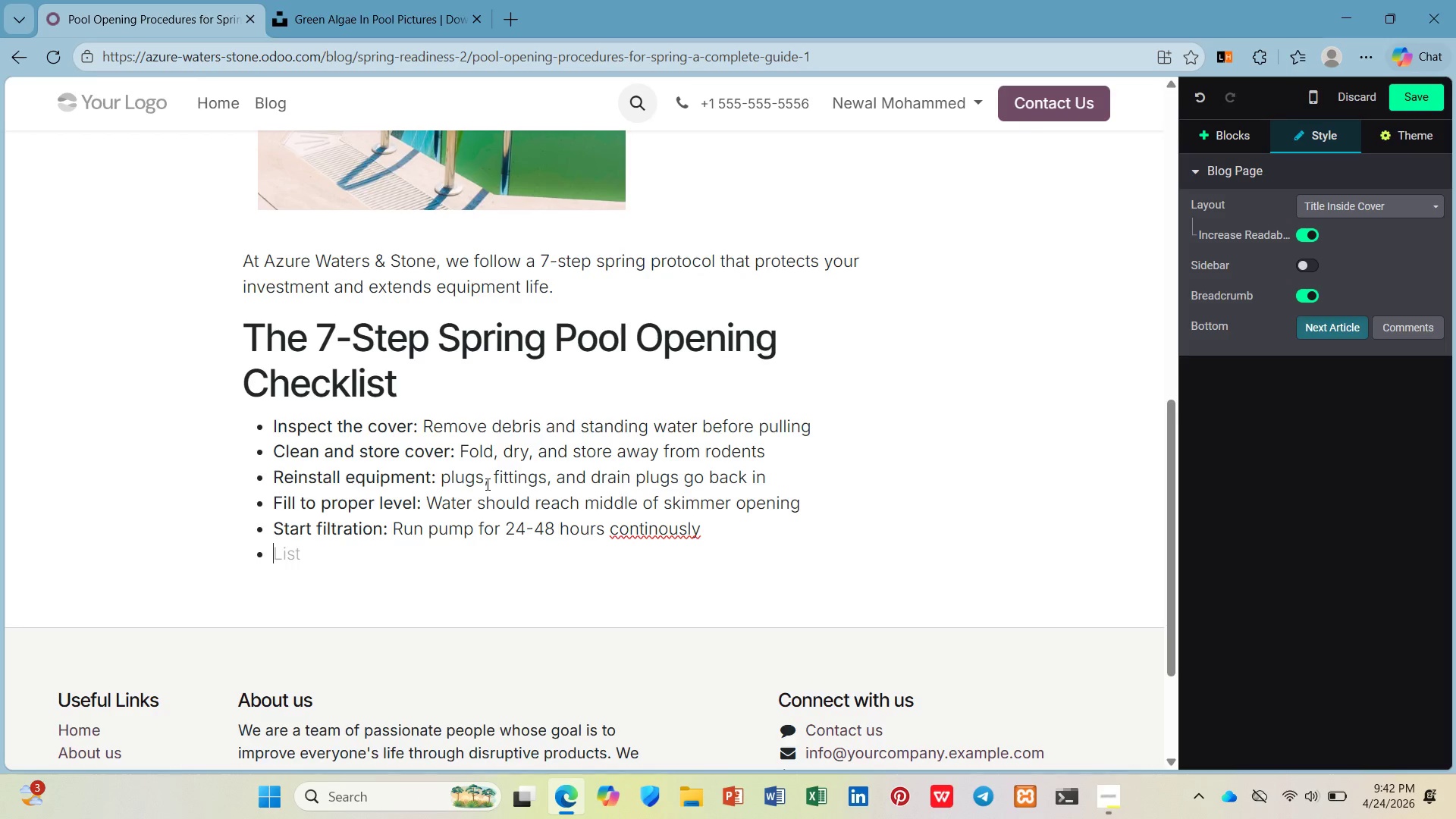 
type(Balance chemisrty: )
 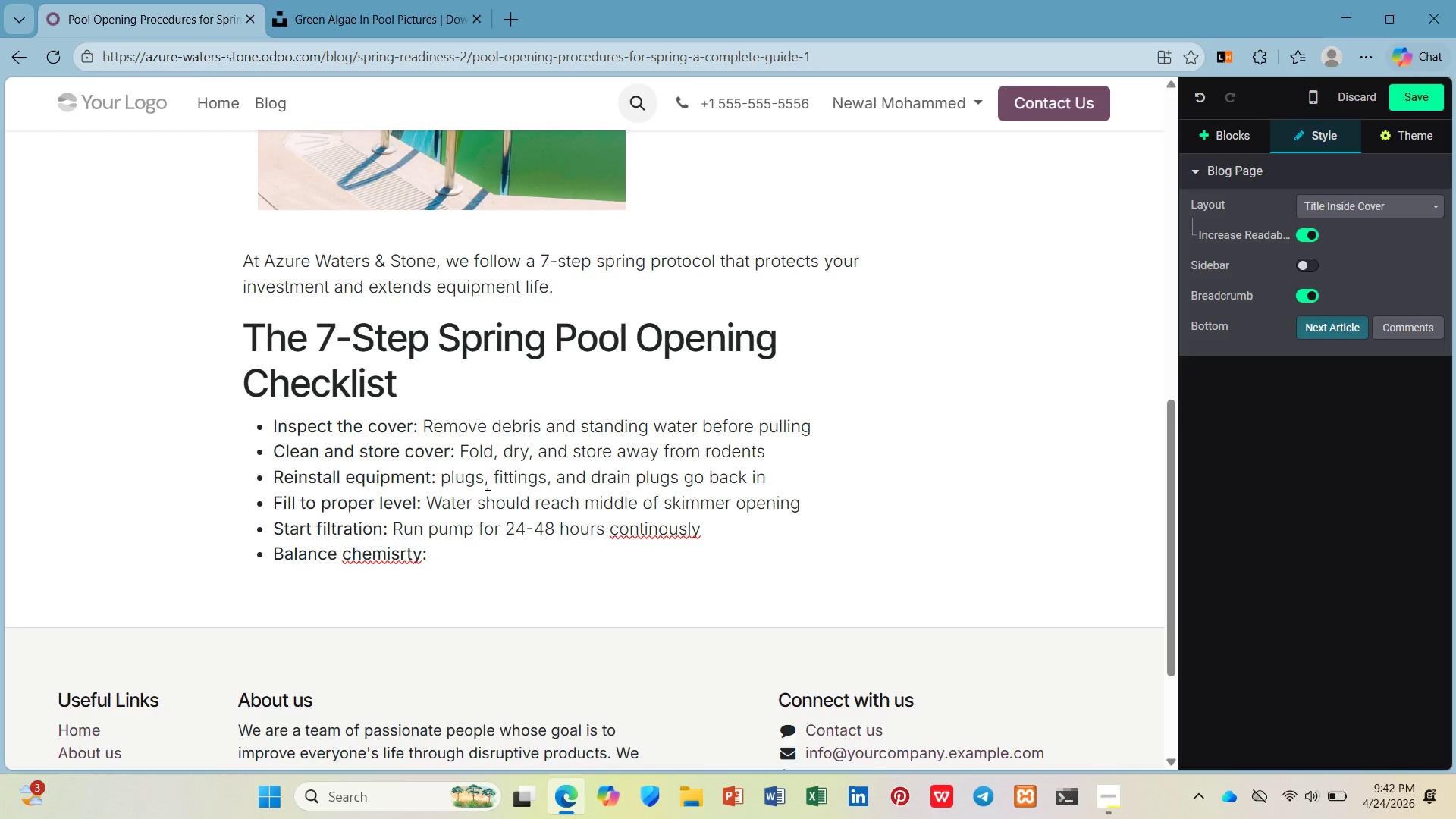 
key(Control+B)
 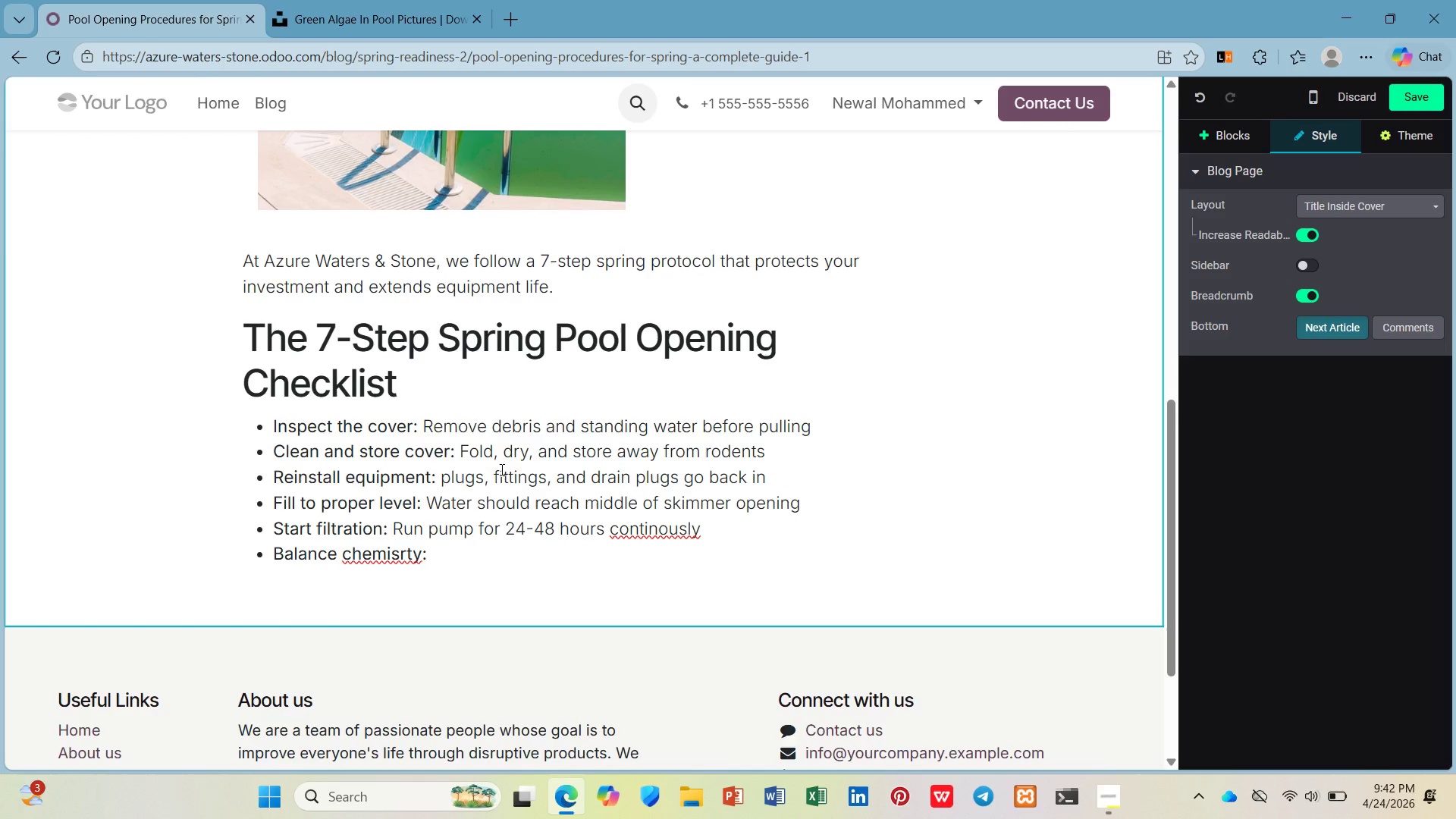 
type(Adjust pH, alkalinity, calcium hardness first)
 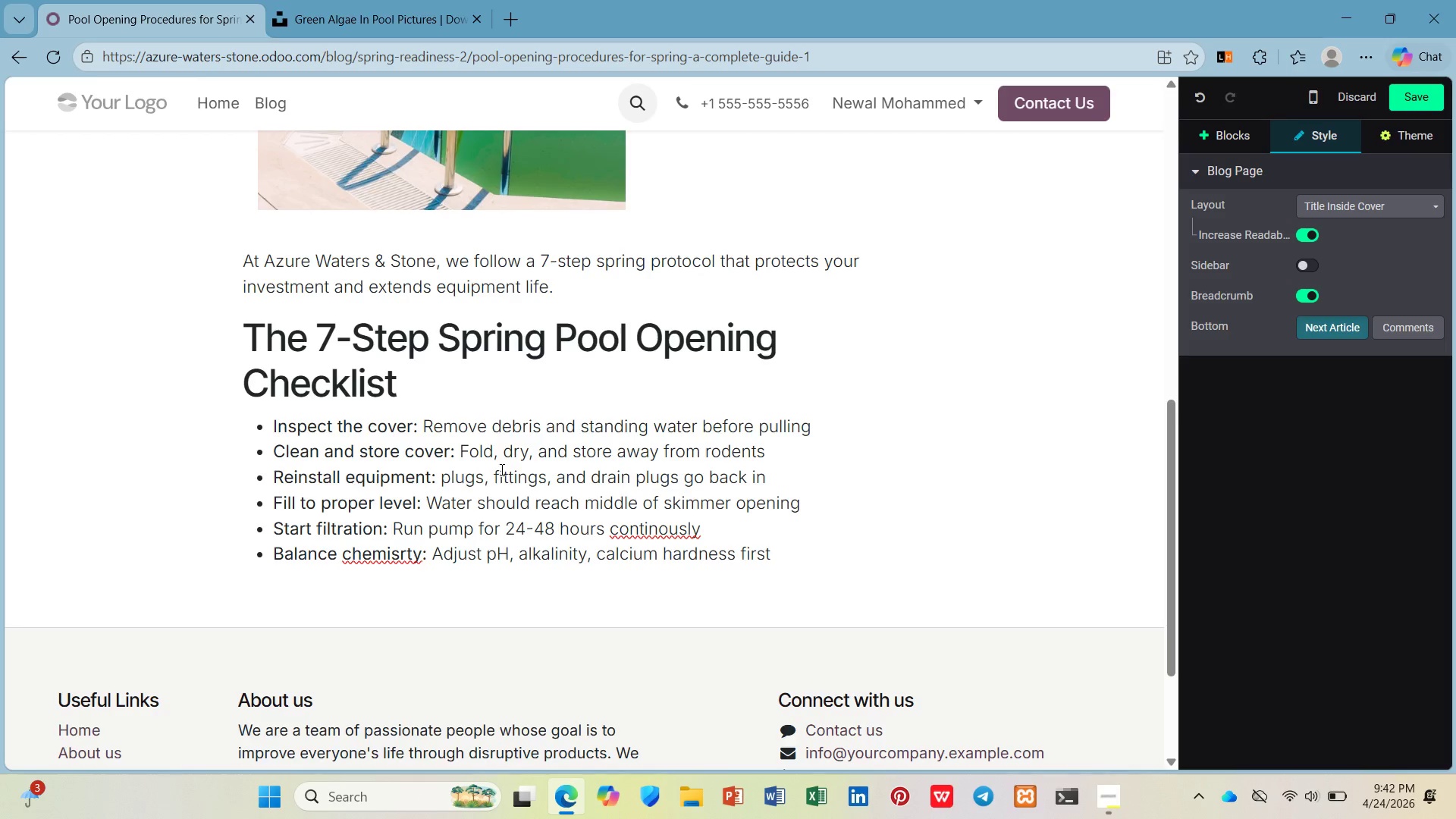 
left_click([669, 522])
 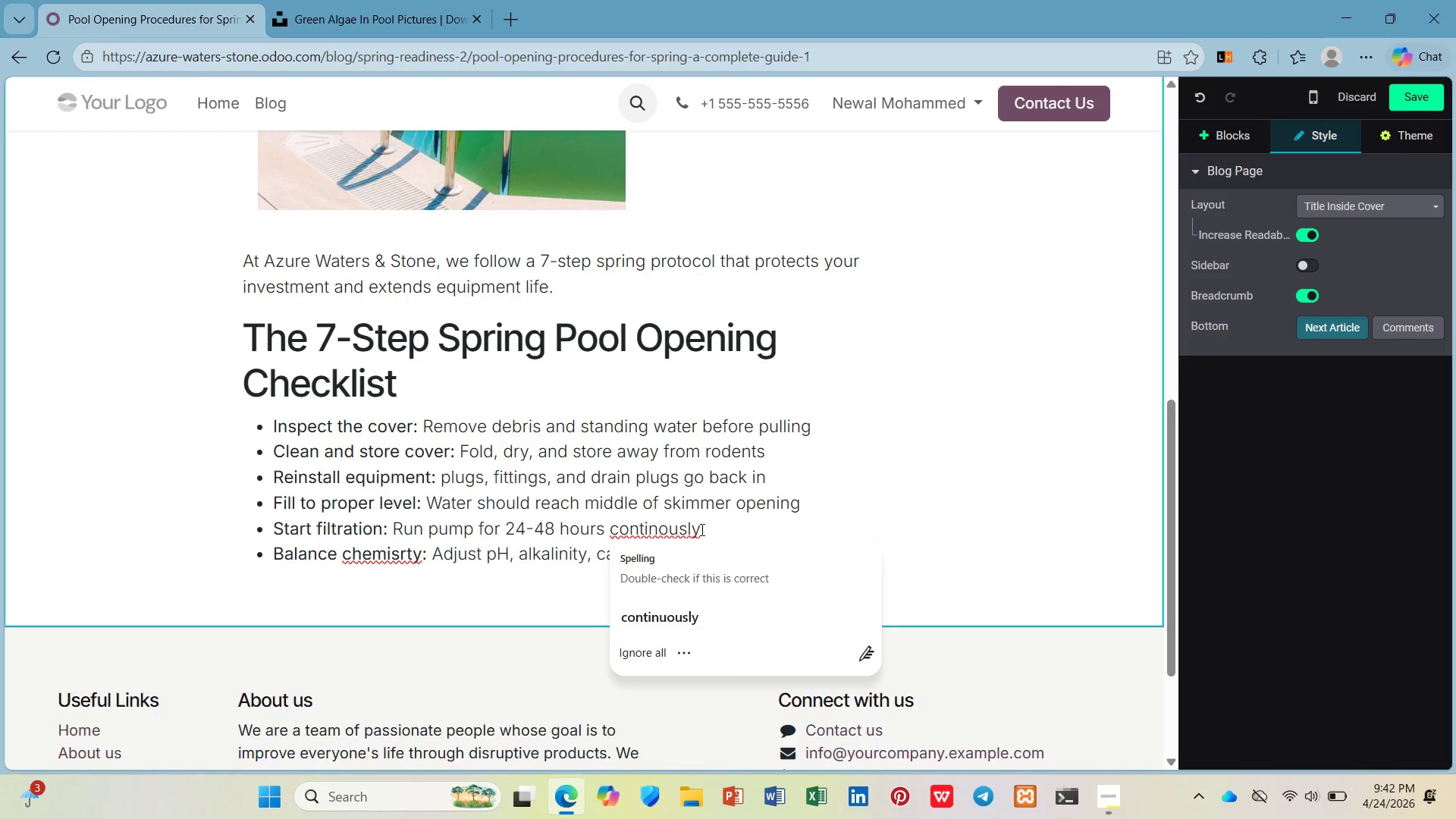 
left_click([684, 620])
 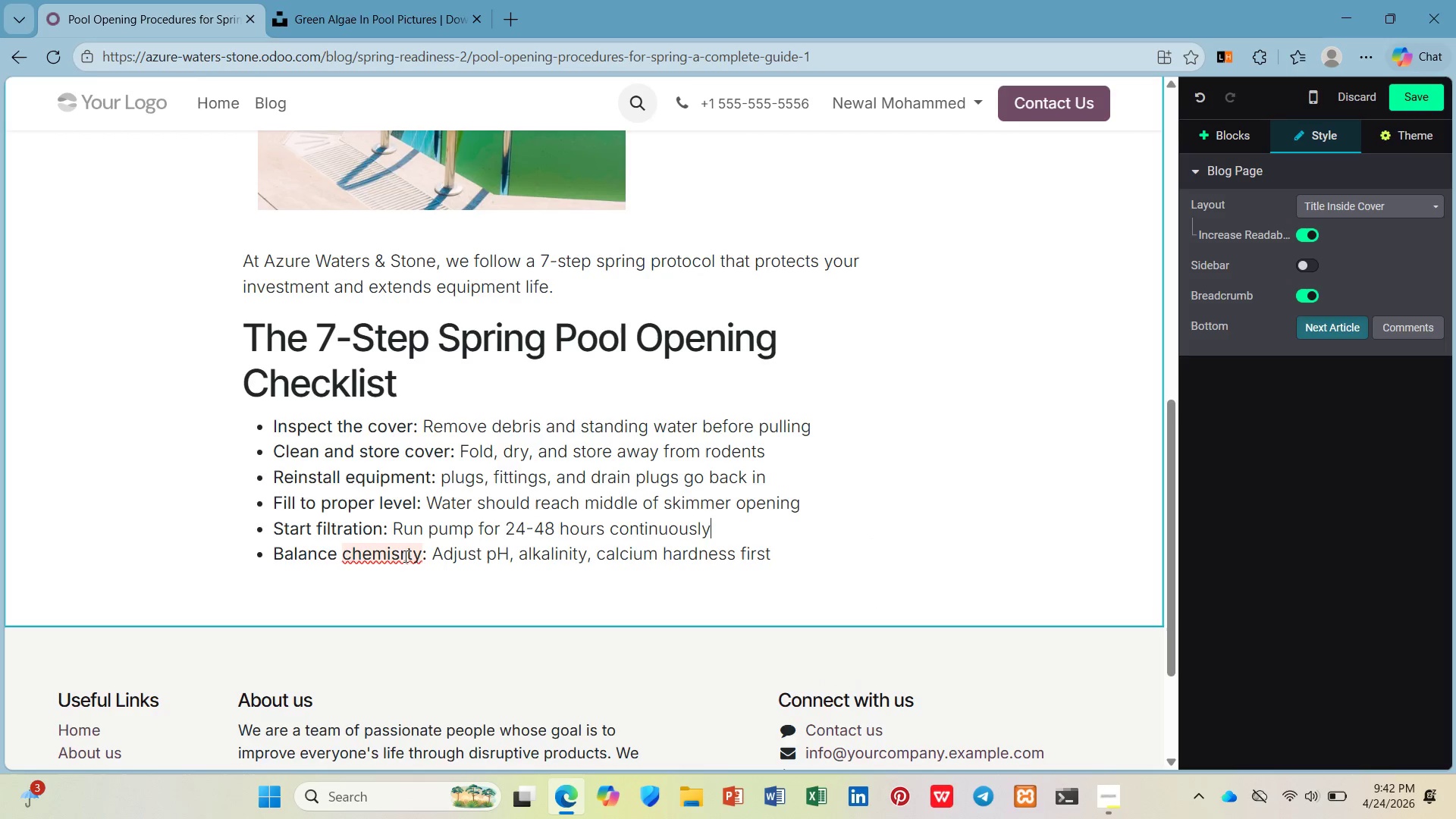 
left_click([397, 547])
 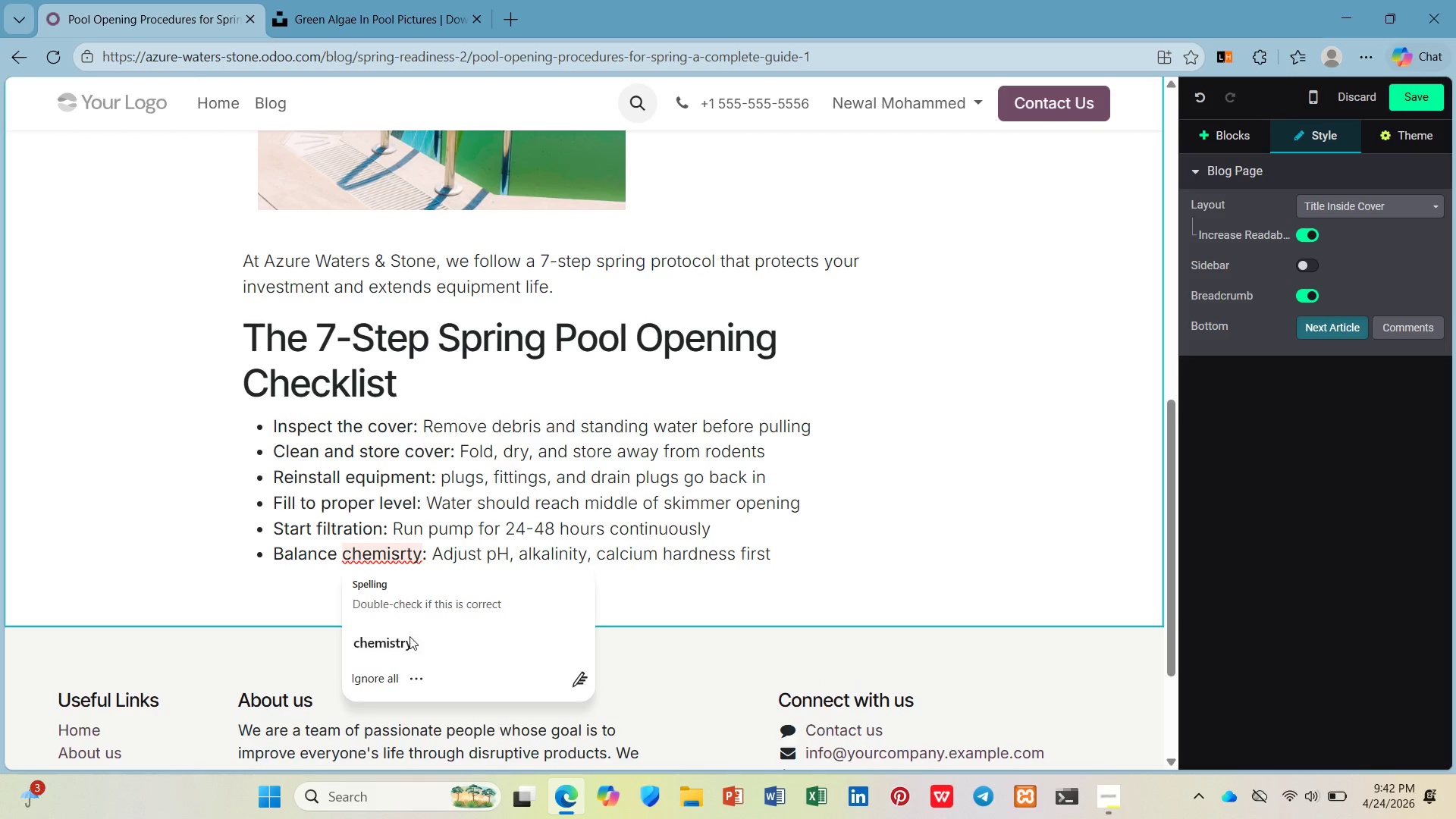 
left_click([413, 646])
 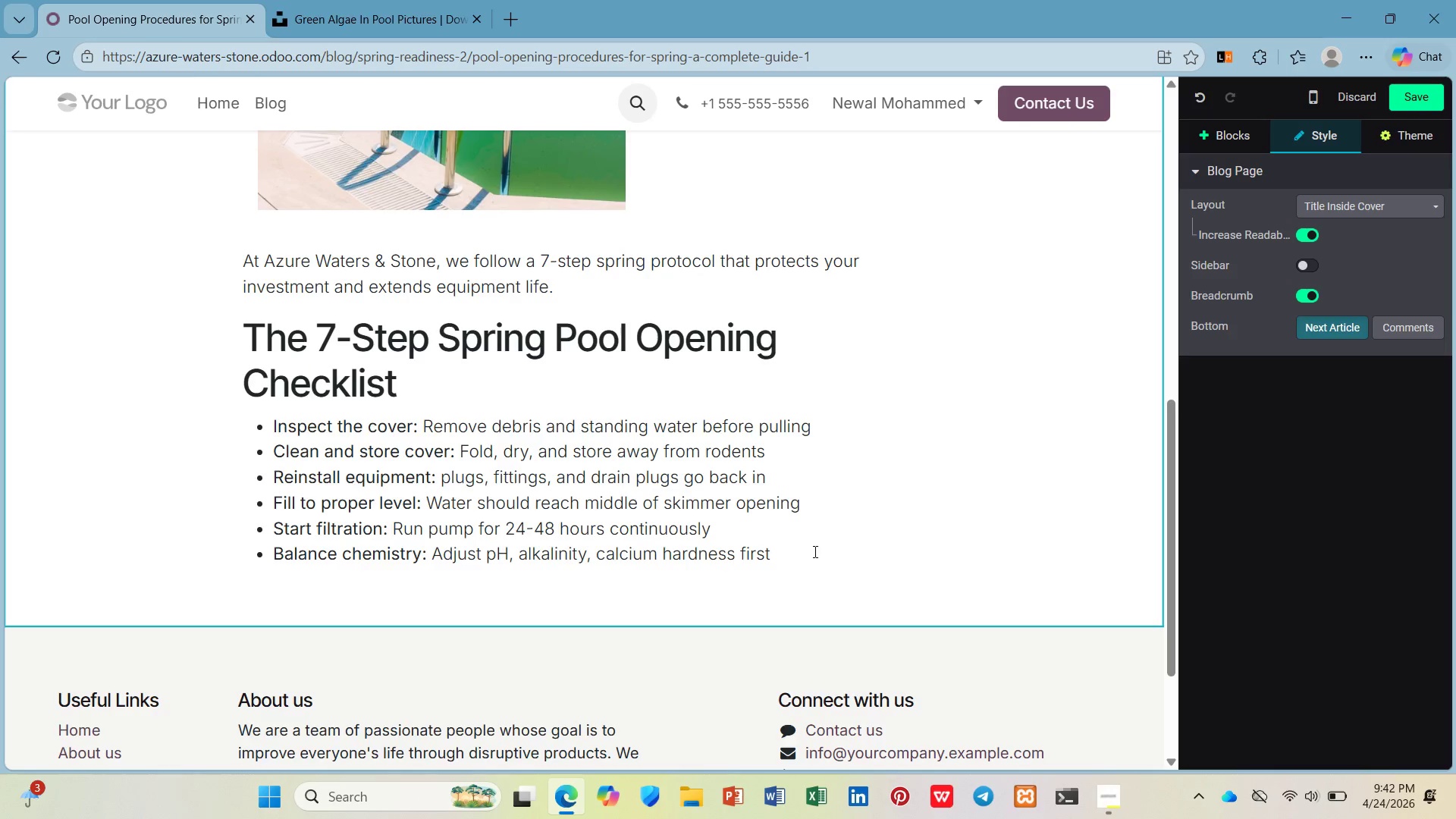 
wait(6.61)
 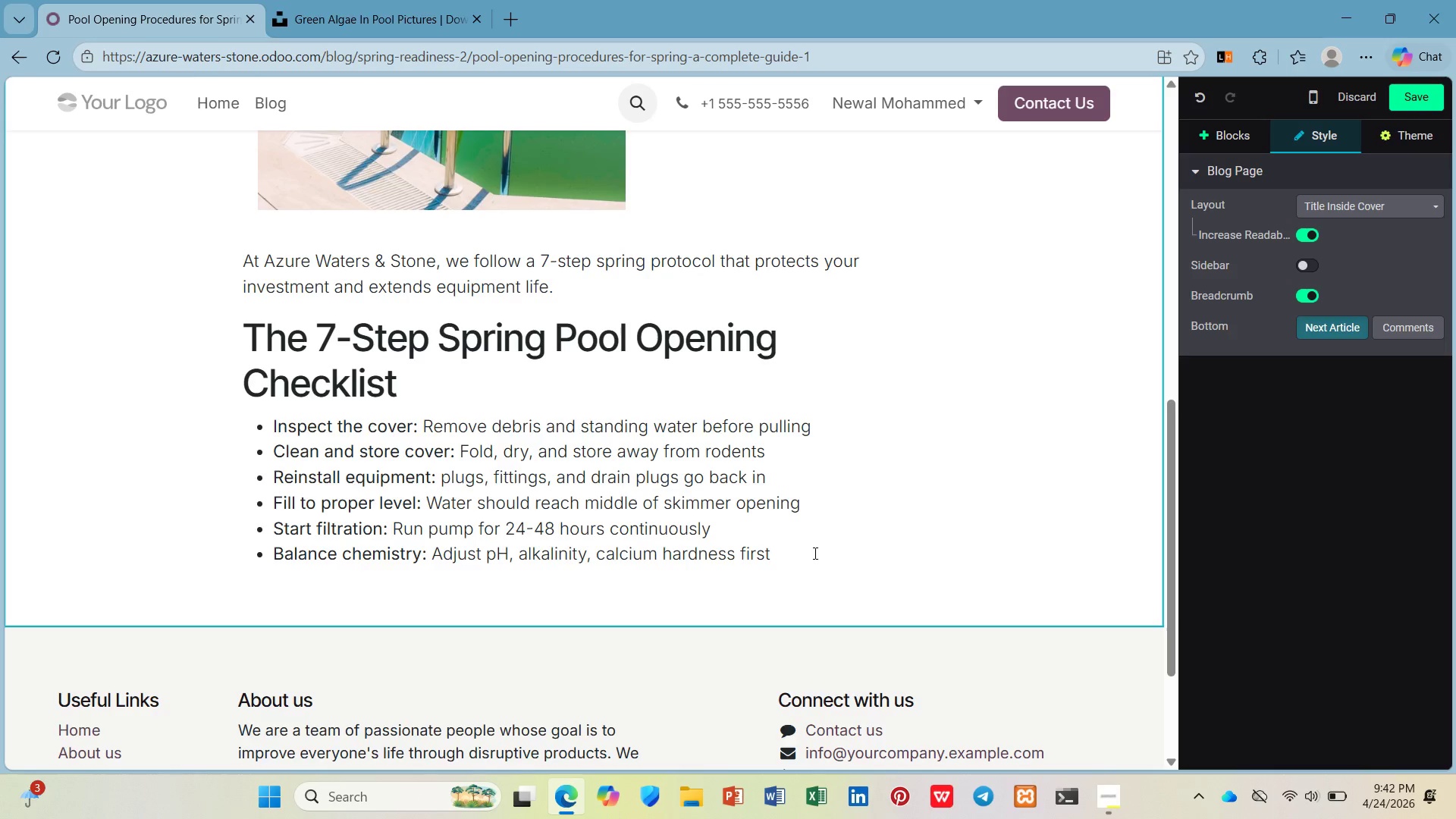 
key(Enter)
 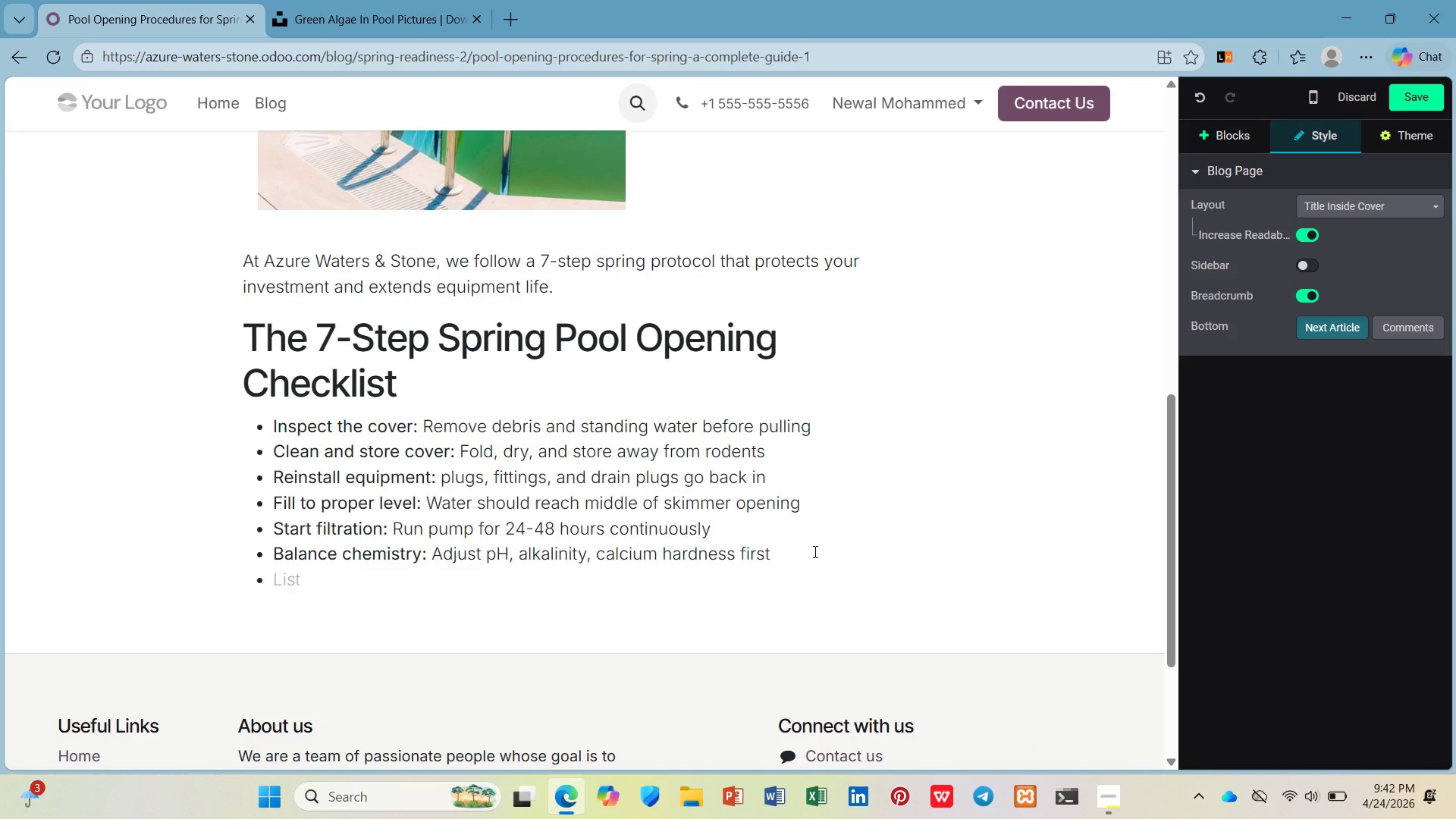 
key(Control+B)
 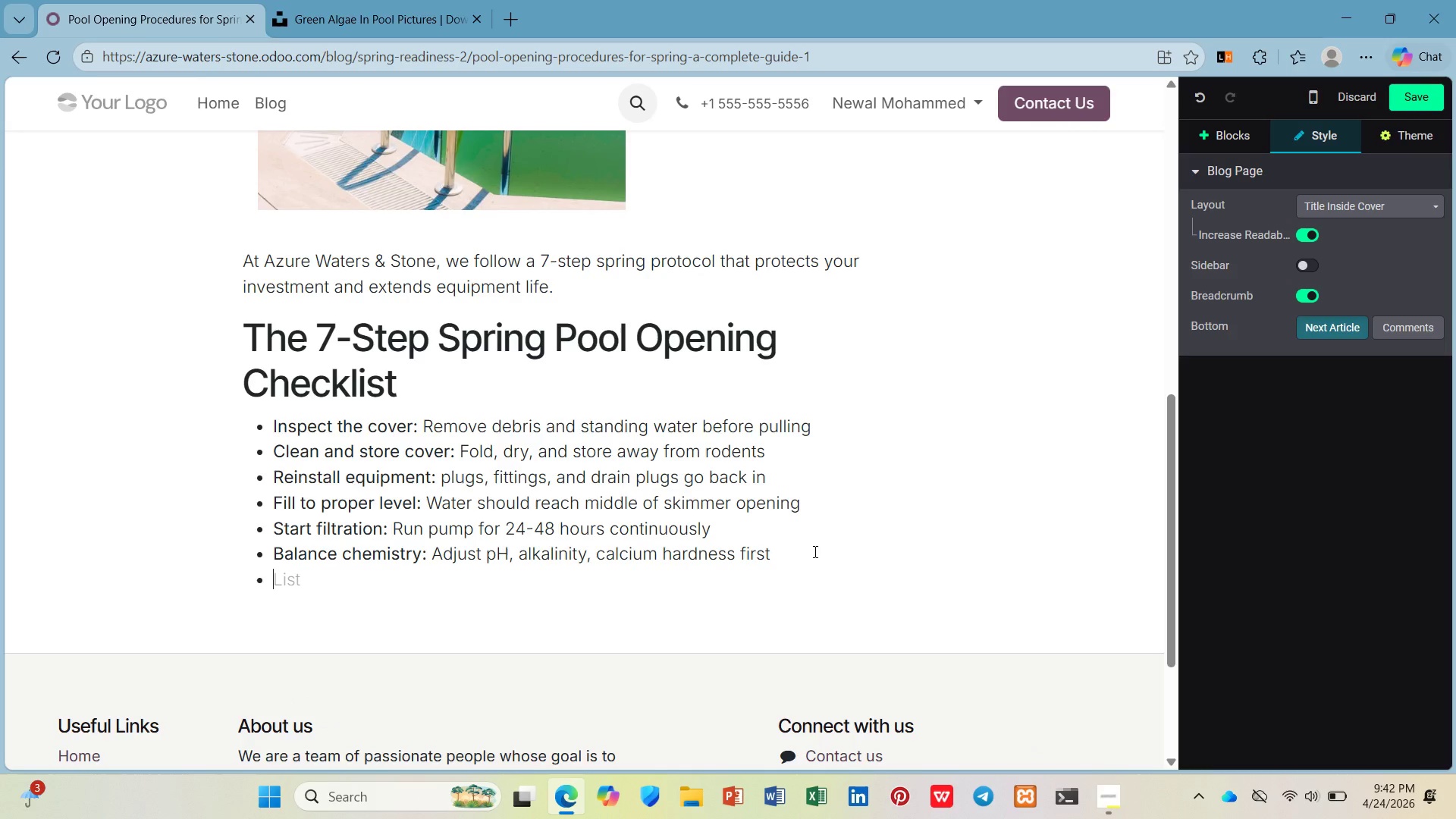 
type(Shock an d)
key(Backspace)
key(Backspace)
type(d brush )
key(Backspace)
type(: )
 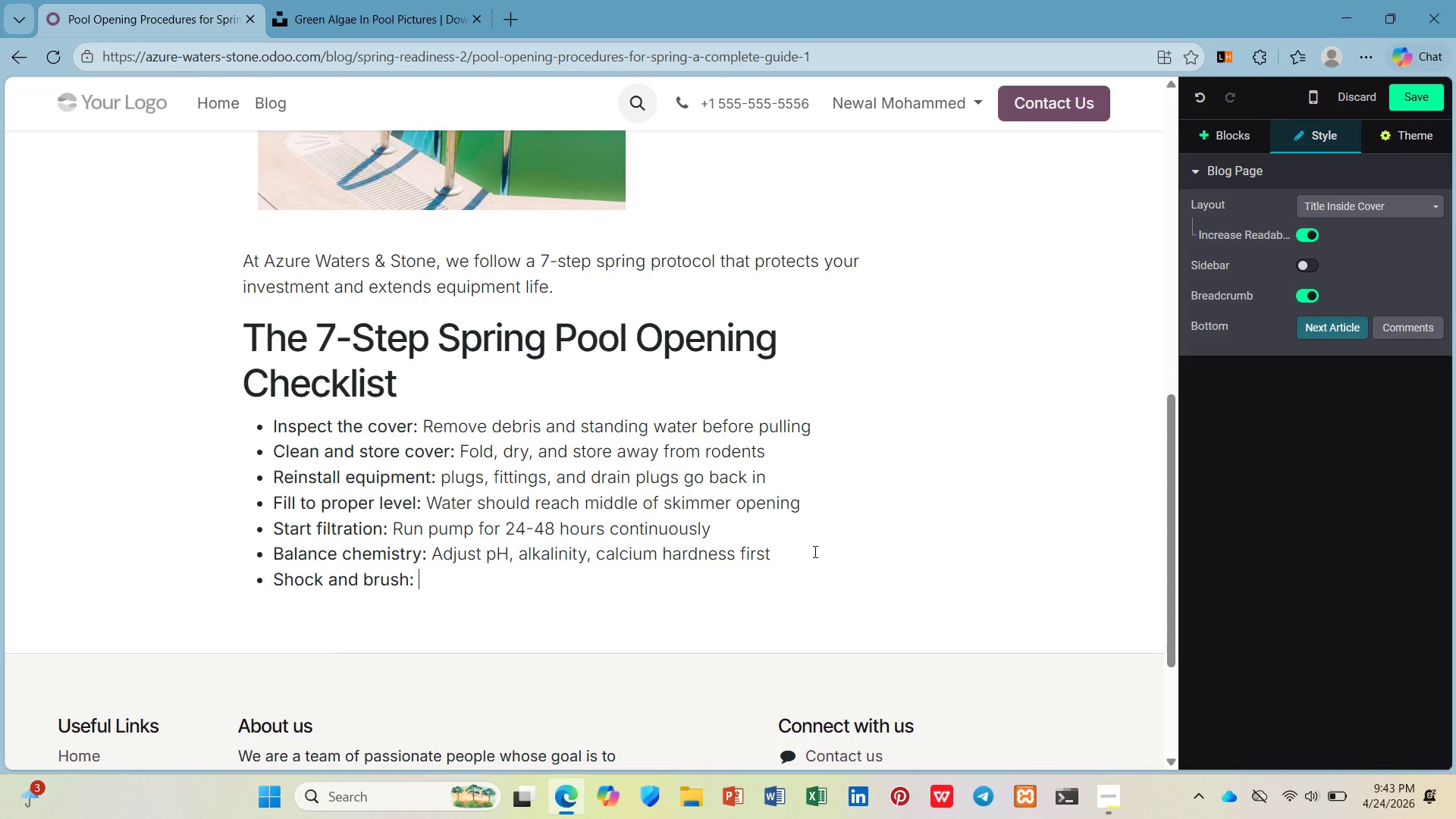 
key(Control+B)
 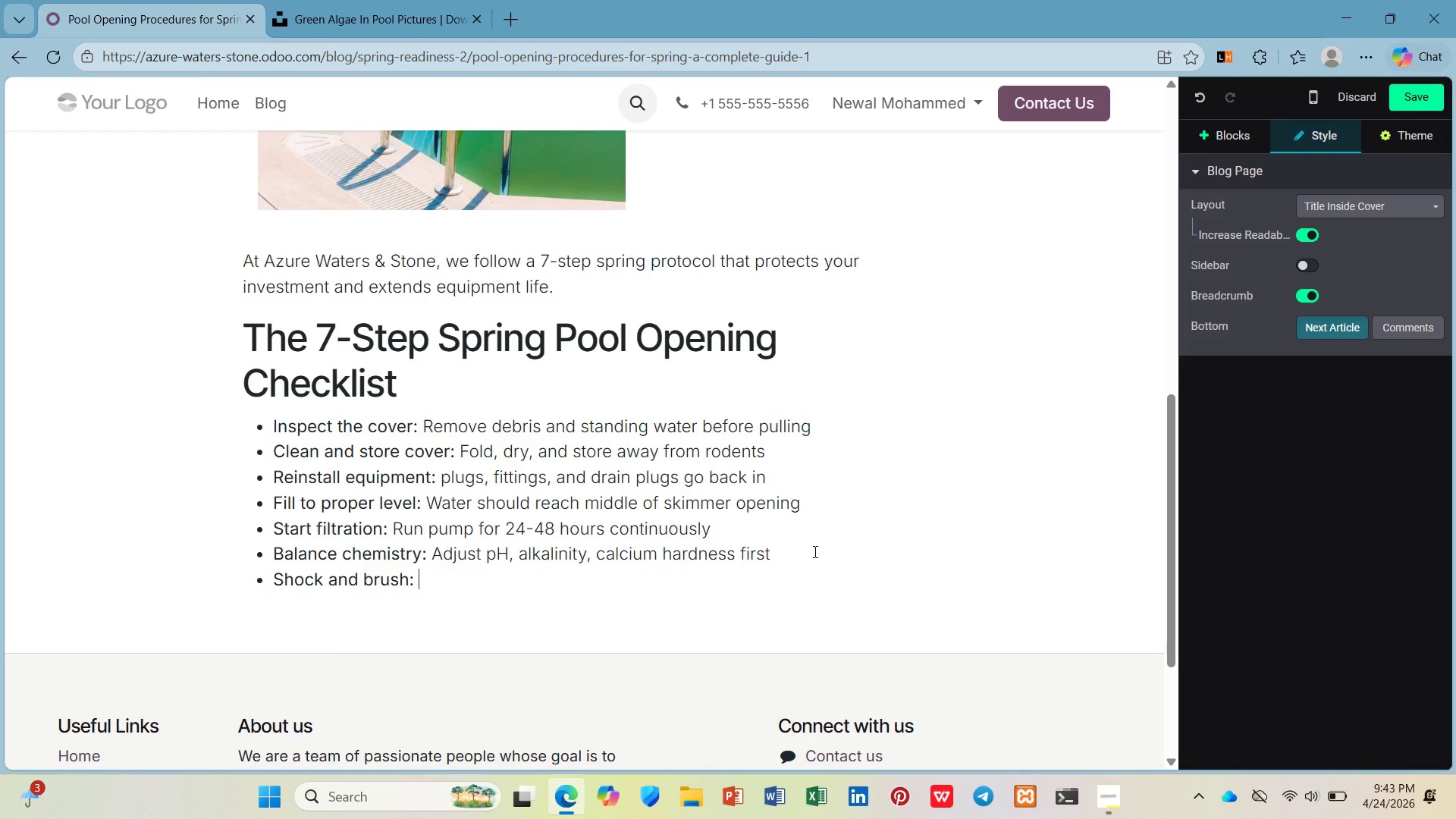 
type(Double )
key(Backspace)
type(-dose shock, then brush walls and floor)
 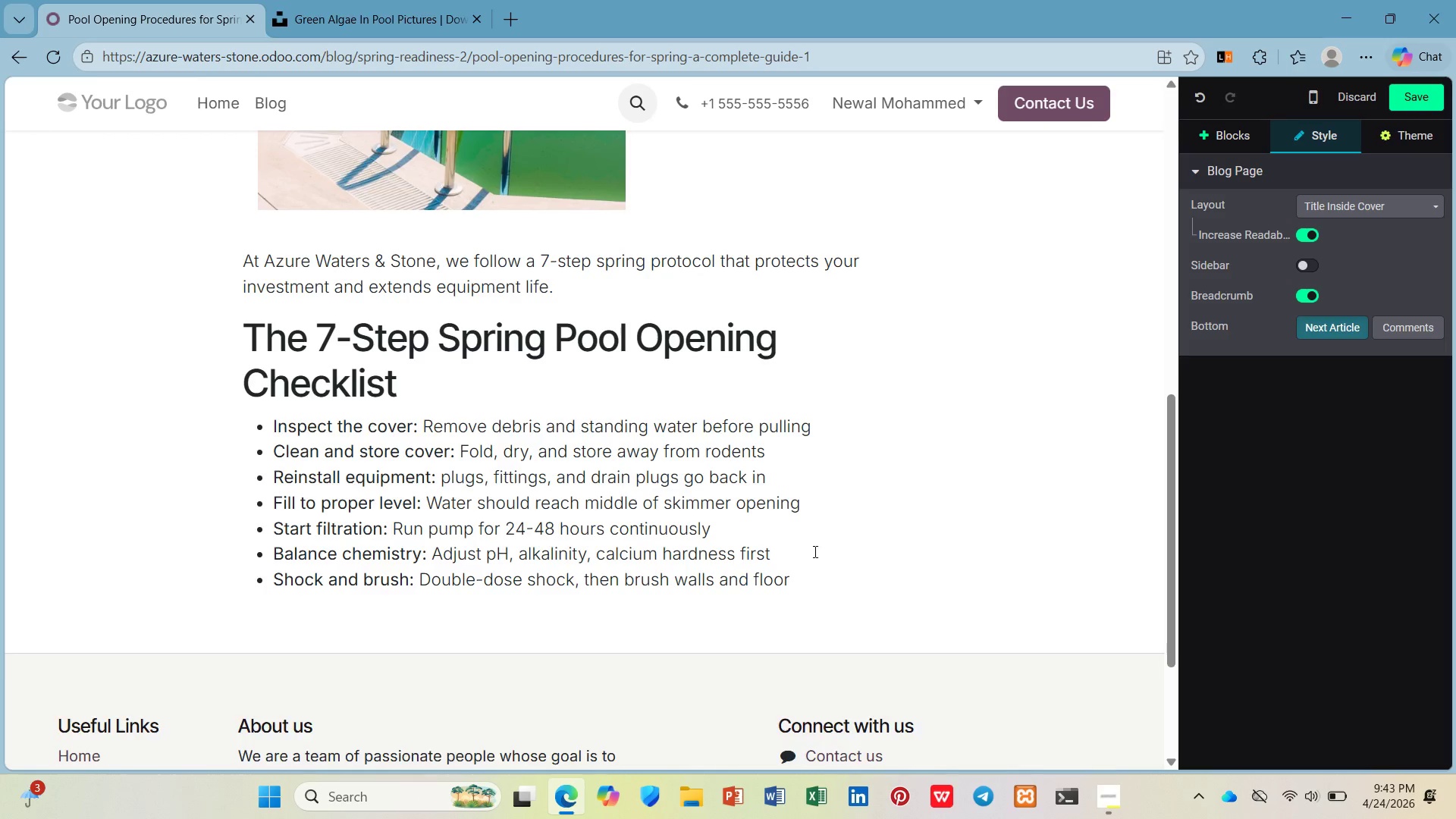 
key(Enter)
 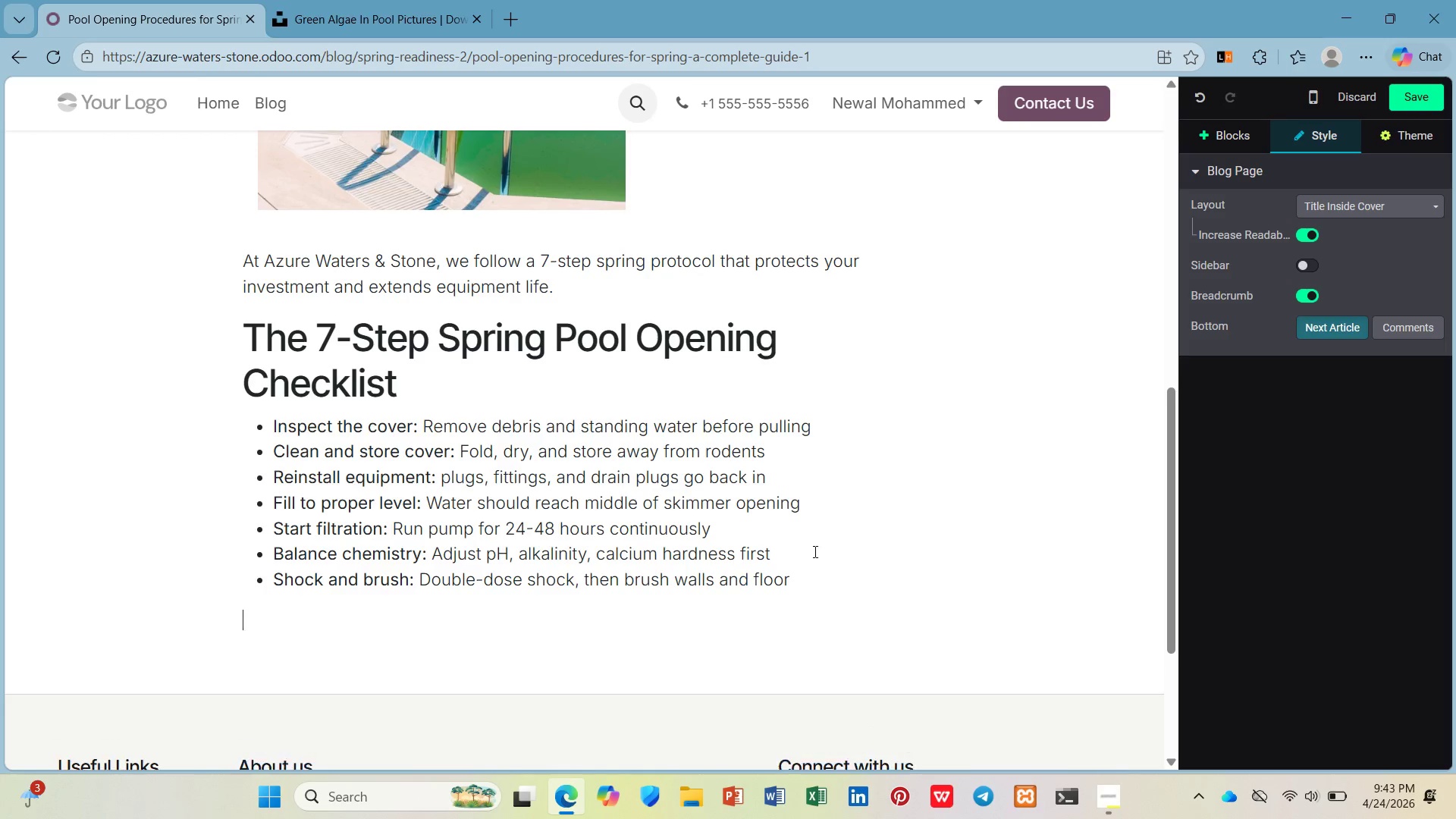 
key(Enter)
 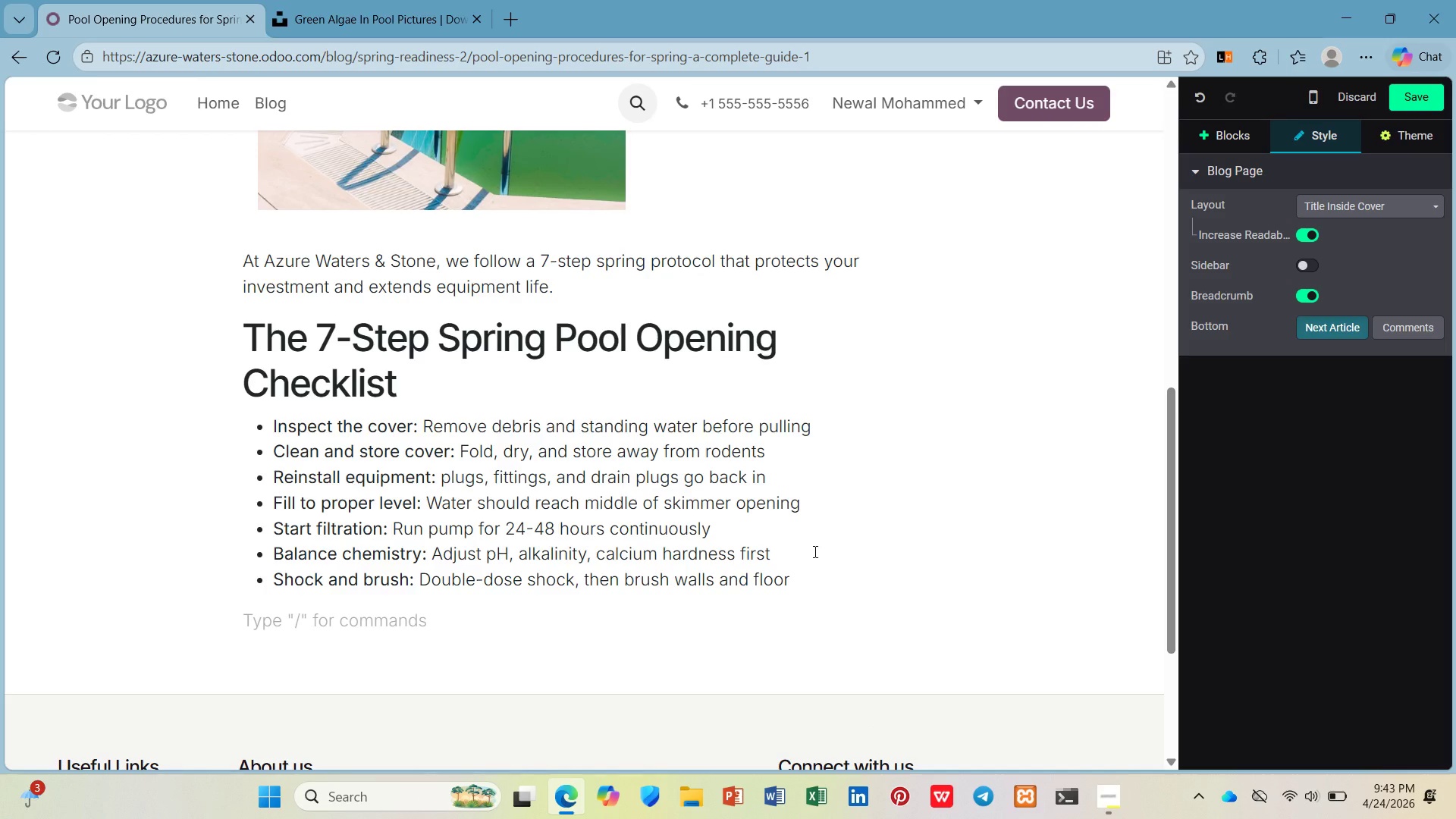 
type(Most )
 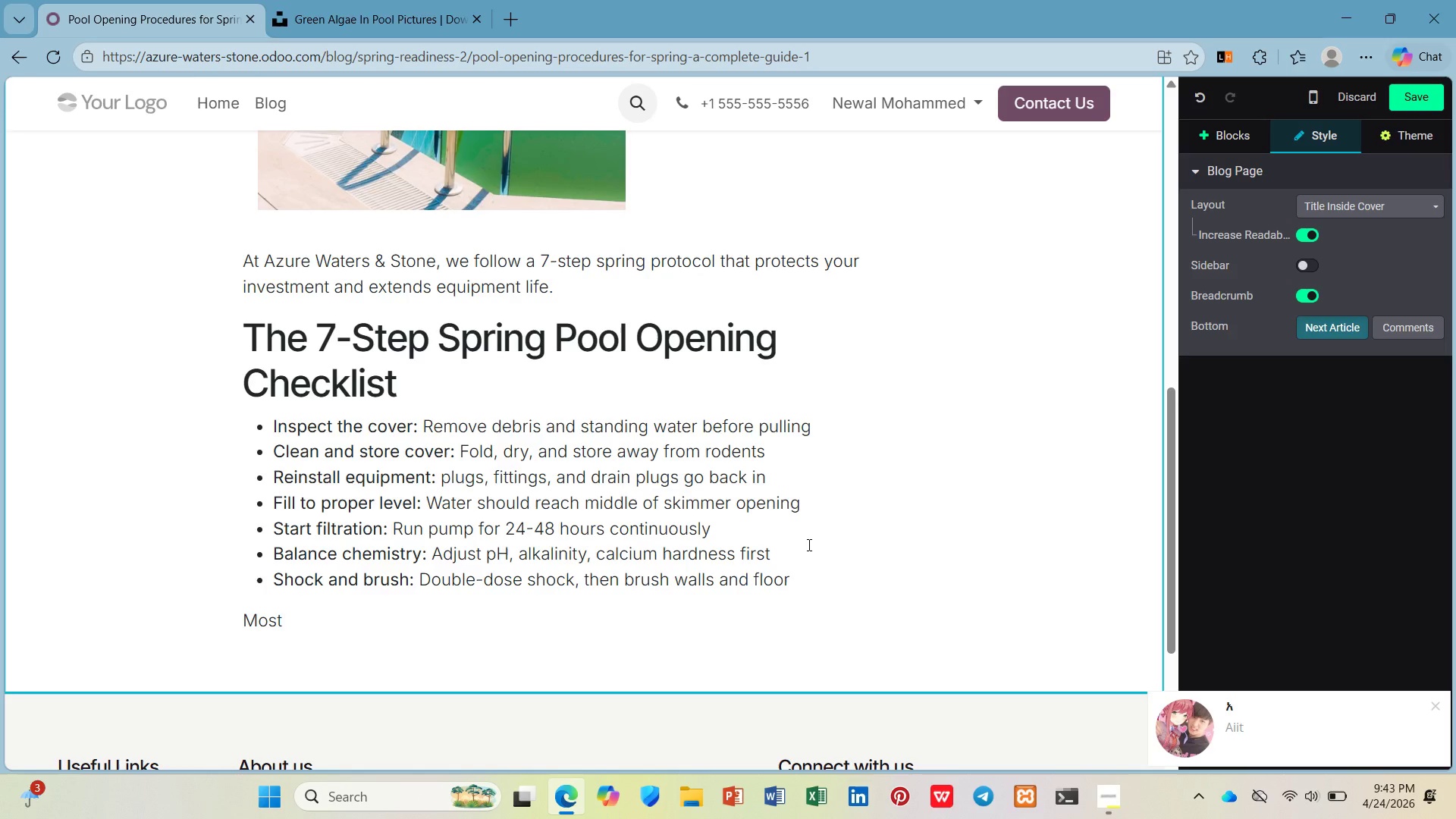 
wait(14.11)
 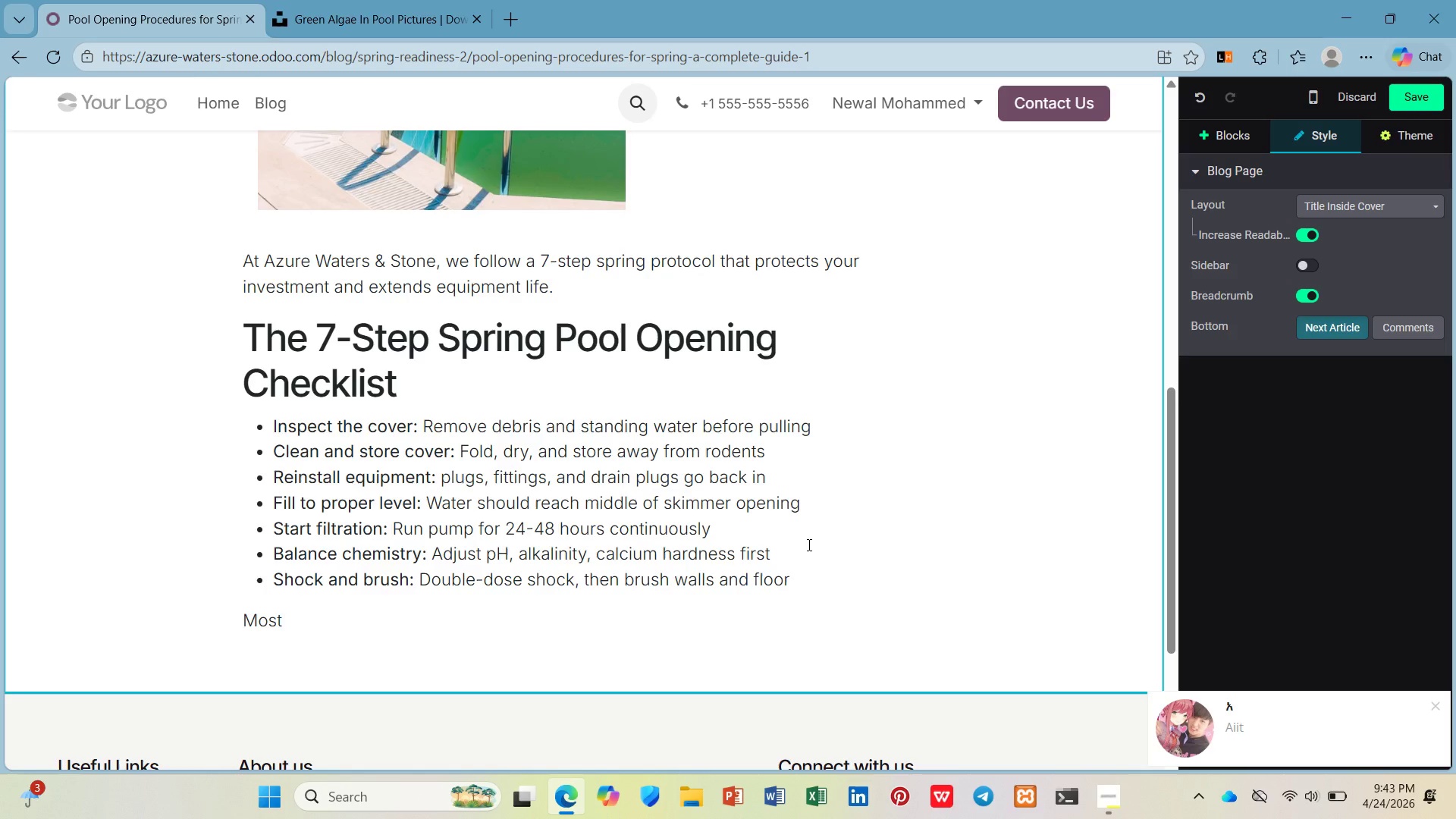 
type(homeowners skip testing calcium hardness or forget to onspe)
key(Backspace)
key(Backspace)
key(Backspace)
key(Backspace)
key(Backspace)
type(inc)
key(Backspace)
type(spect he filtr grids. These small misses eb)
key(Backspace)
key(Backspace)
type(become big repairs by July.)
 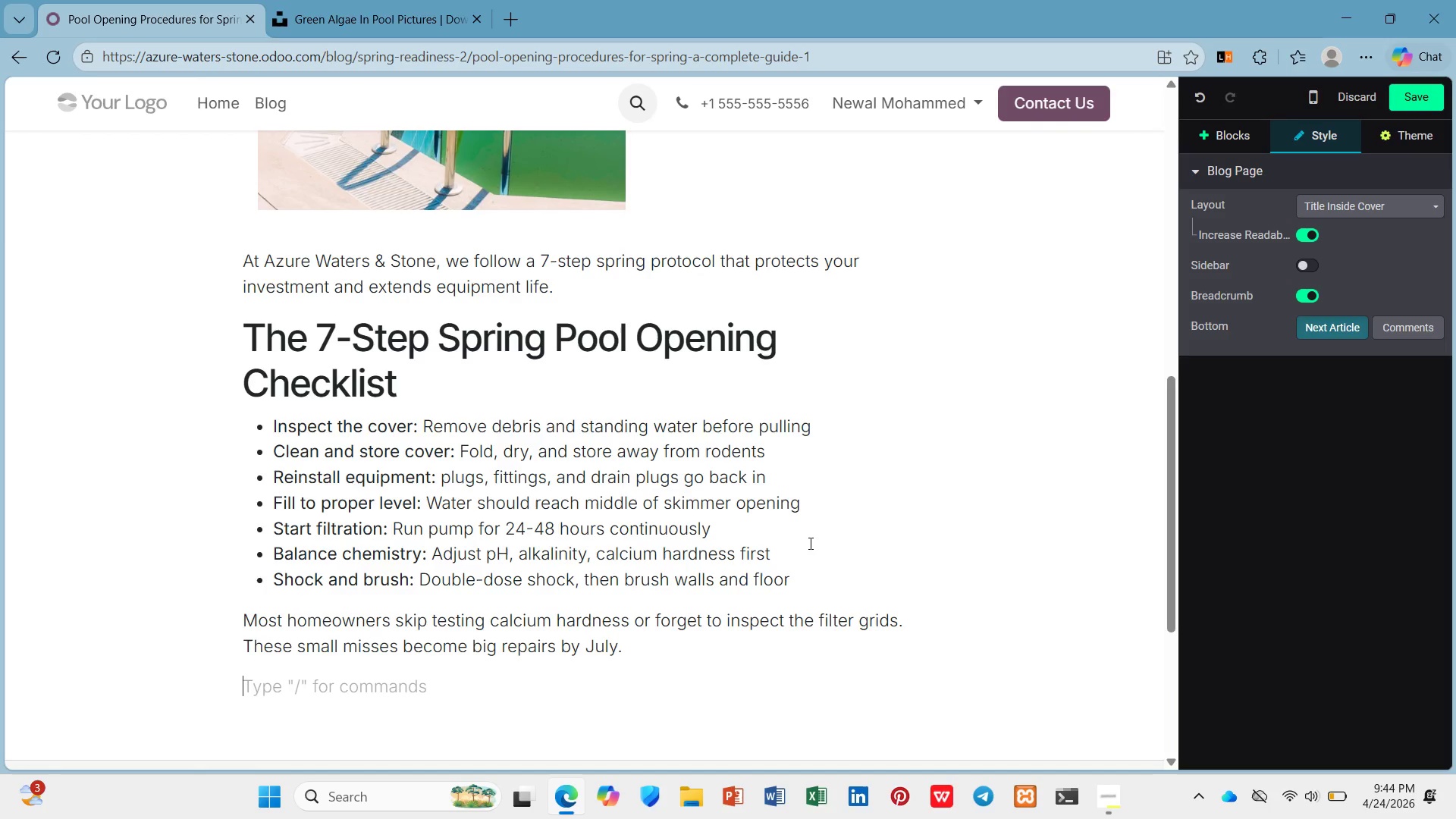 
 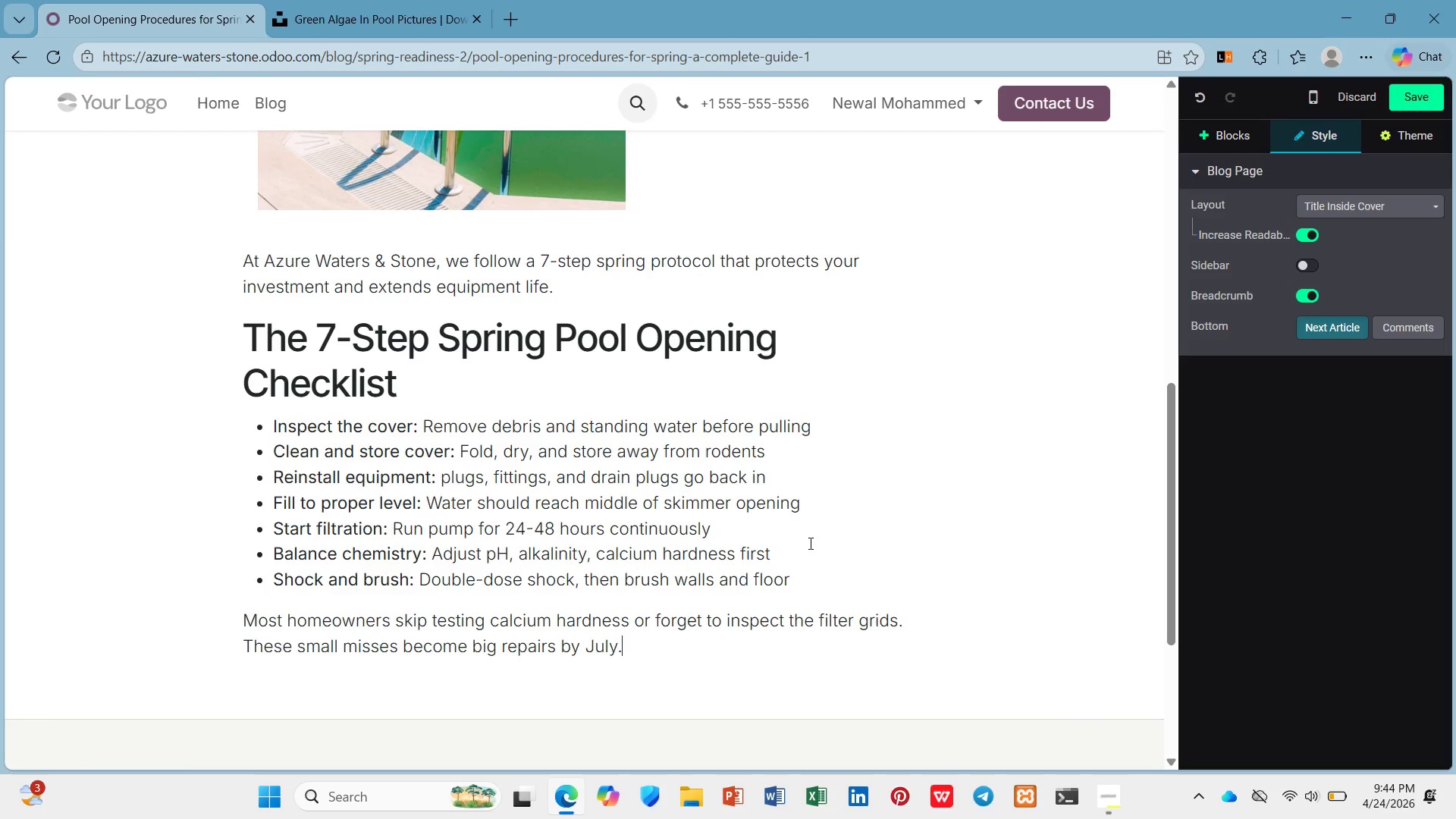 
key(Enter)
 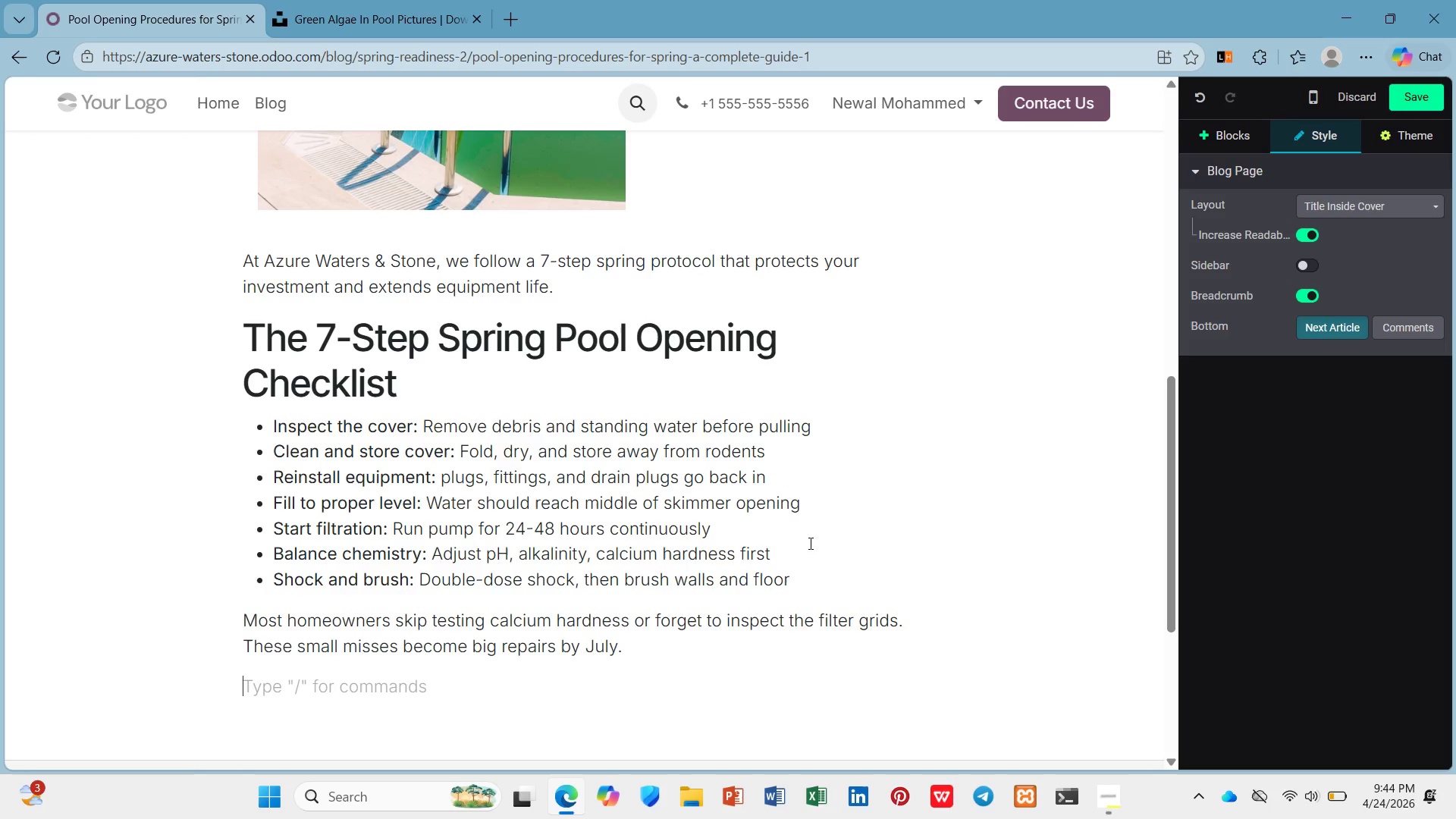 
wait(30.44)
 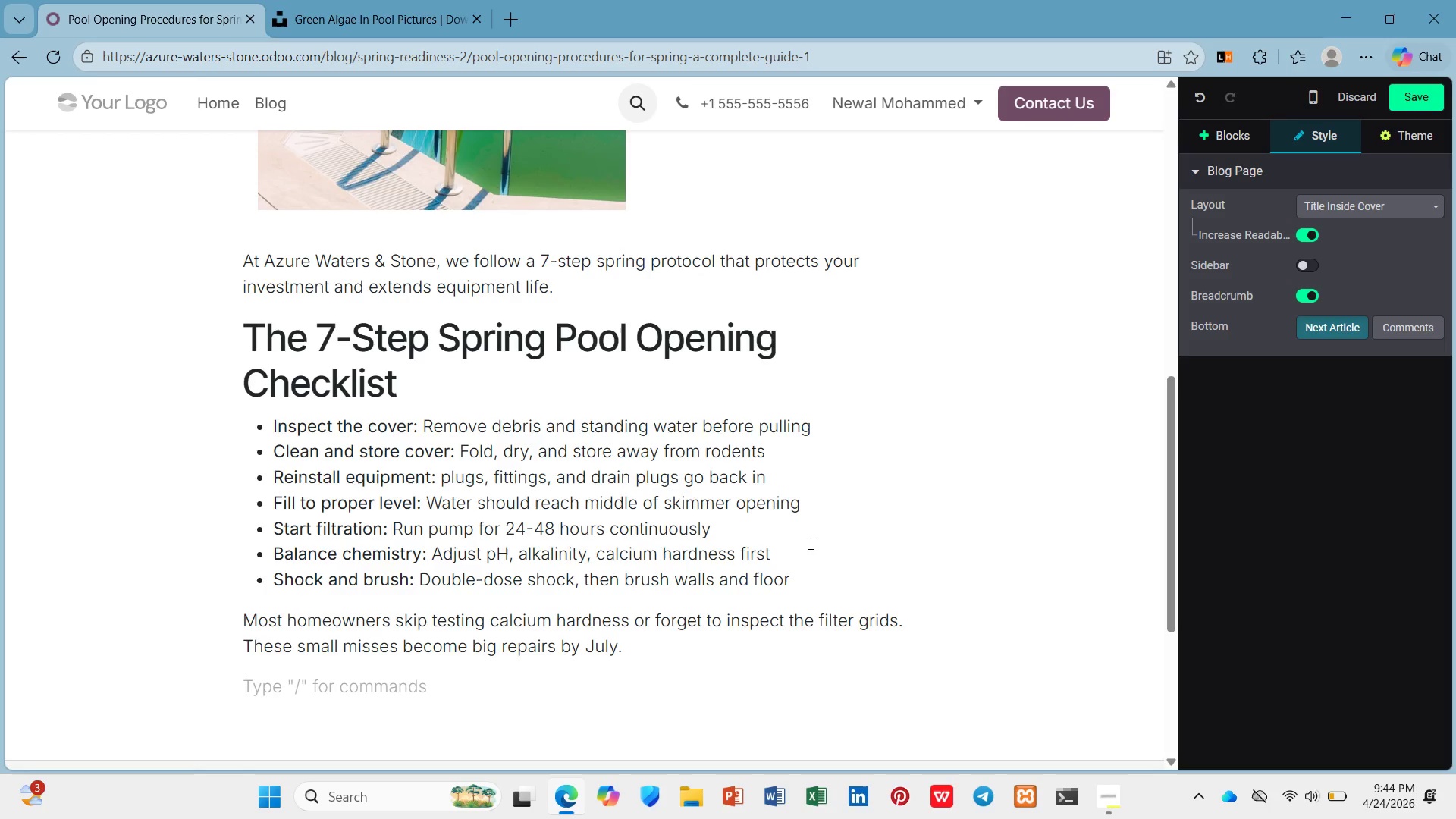 
scroll: coordinate [695, 497], scroll_direction: down, amount: 3.0
 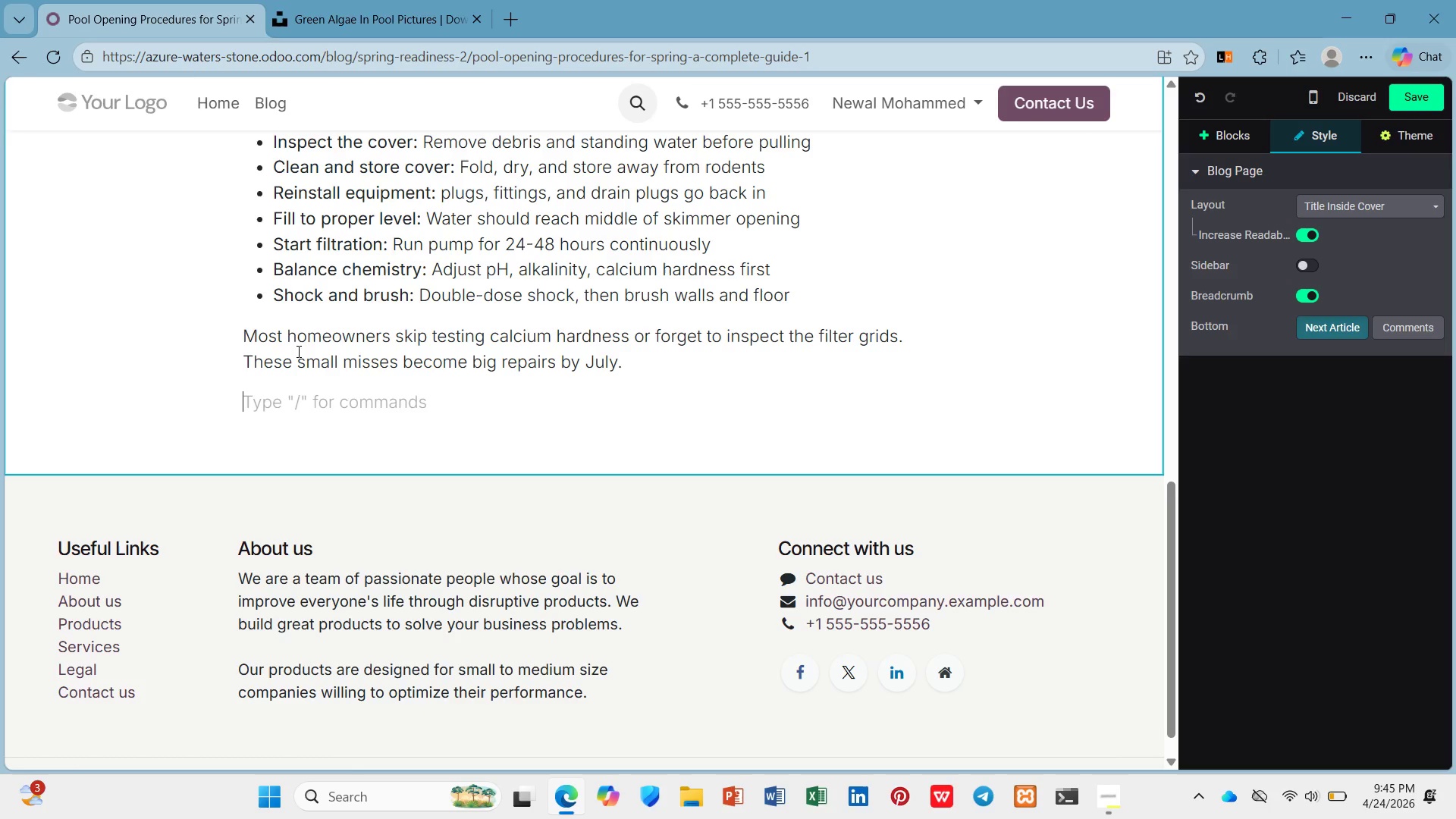 
left_click([1226, 143])
 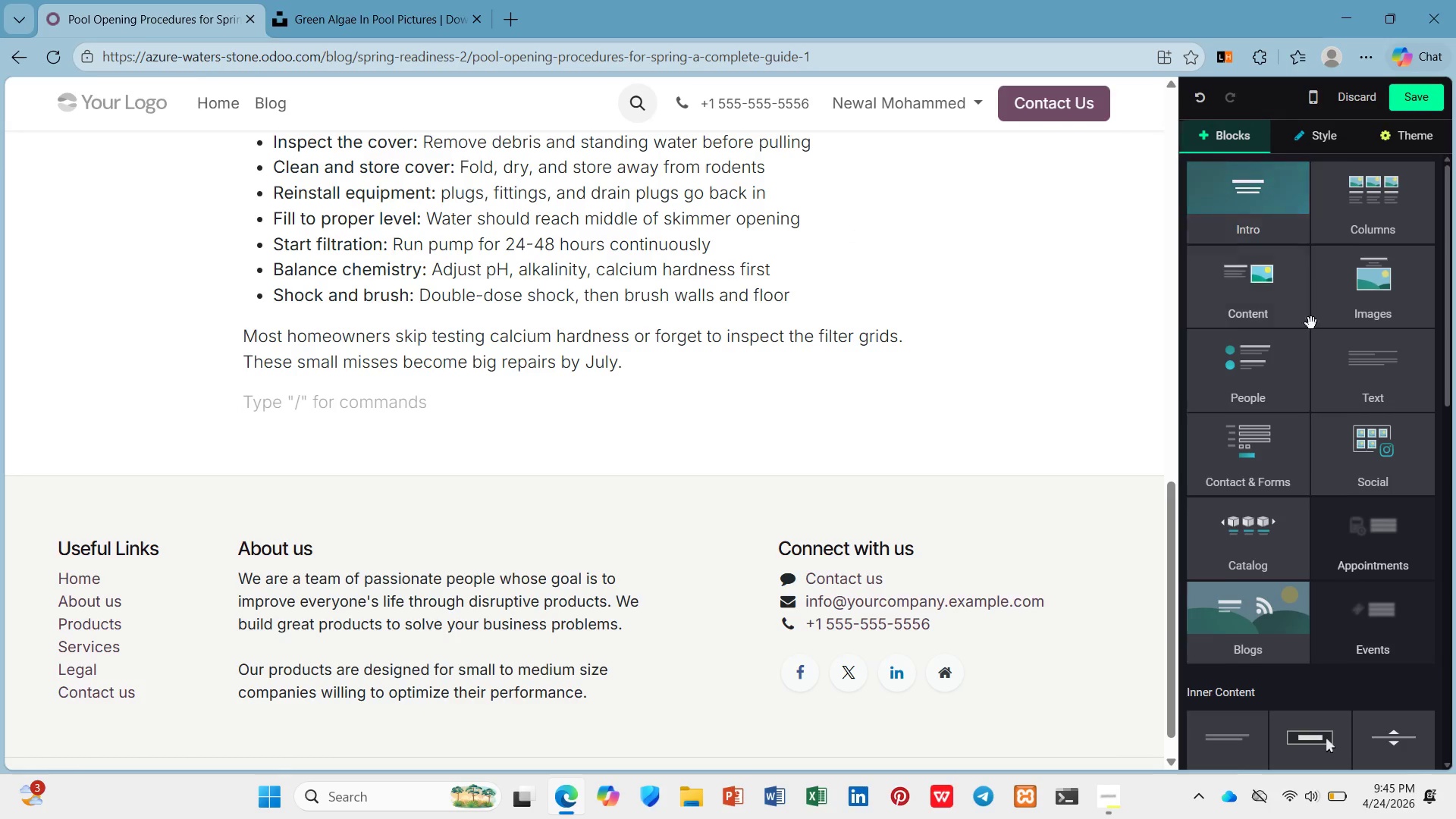 
scroll: coordinate [1325, 343], scroll_direction: down, amount: 4.0
 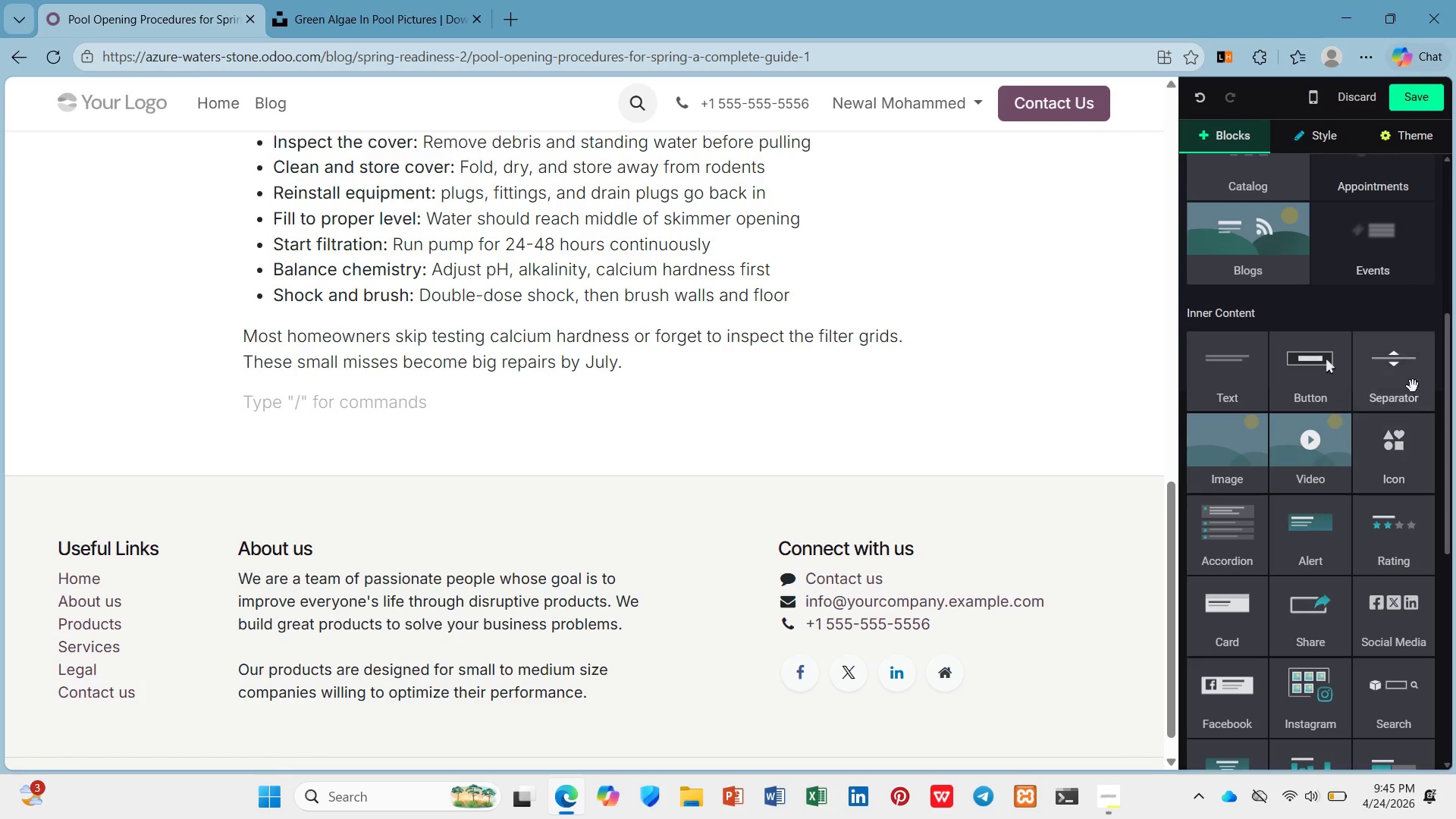 
left_click_drag(start_coordinate=[1405, 382], to_coordinate=[496, 411])
 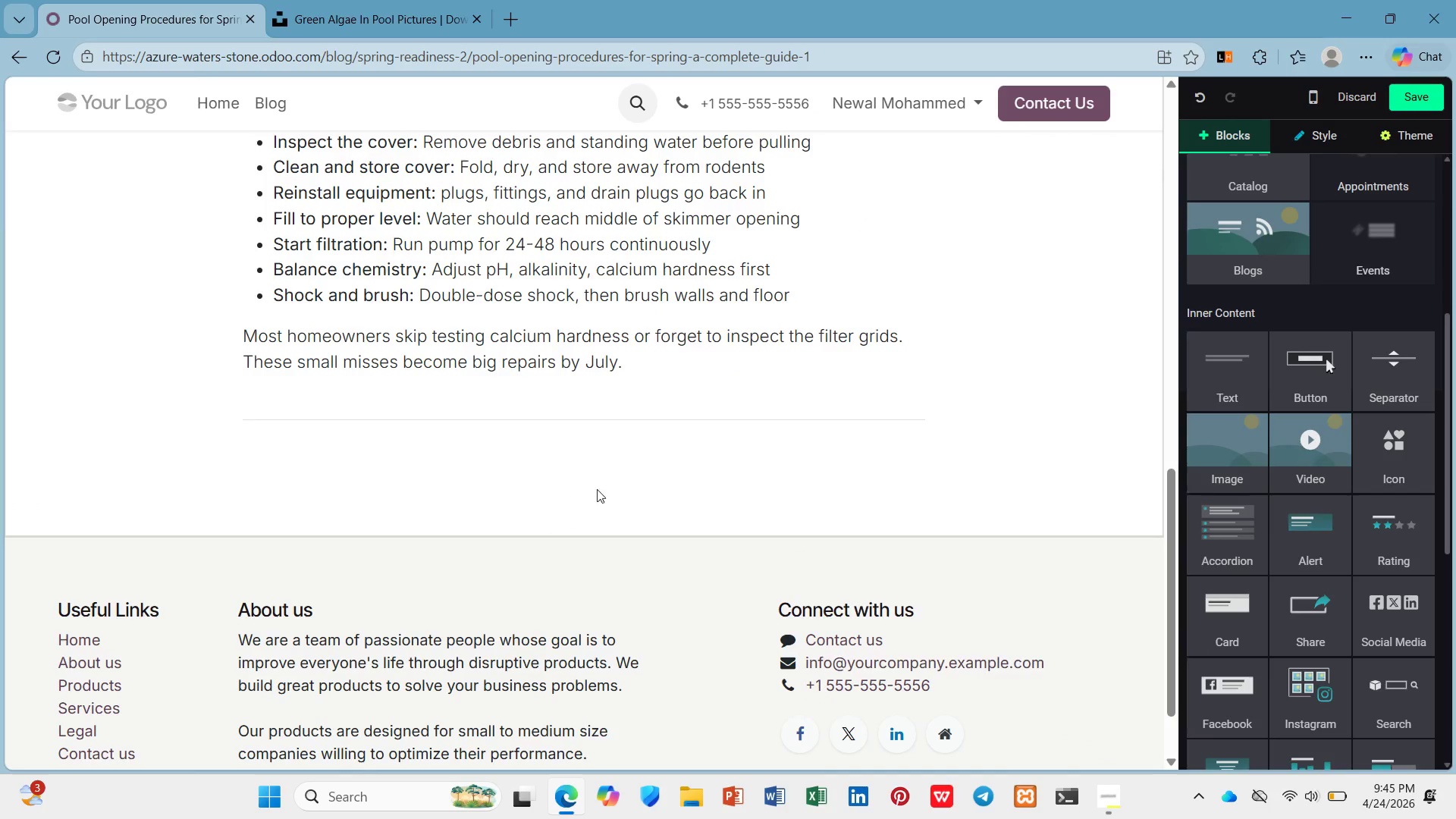 
scroll: coordinate [604, 490], scroll_direction: down, amount: 1.0
 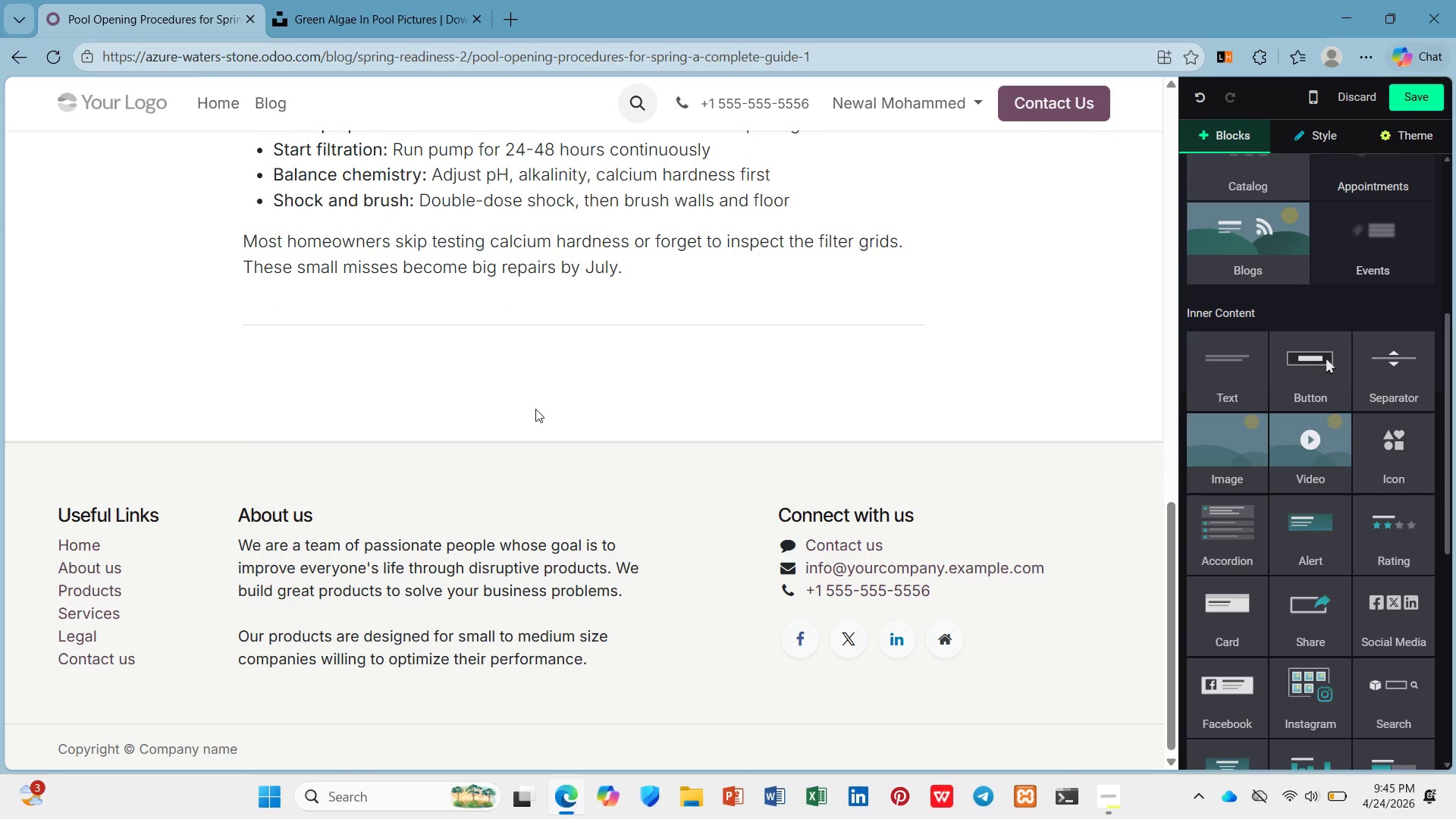 
left_click([535, 409])
 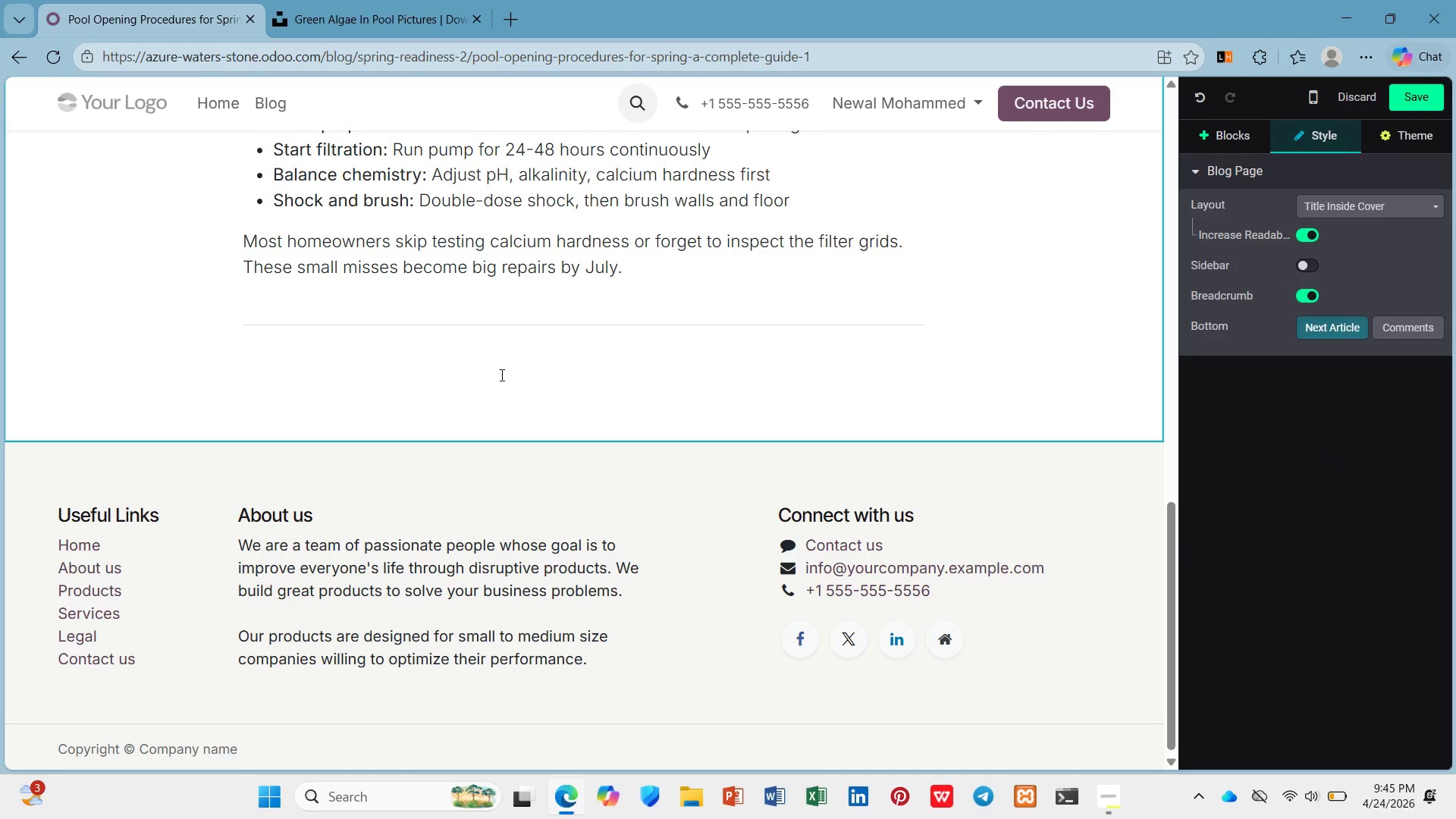 
left_click([500, 375])
 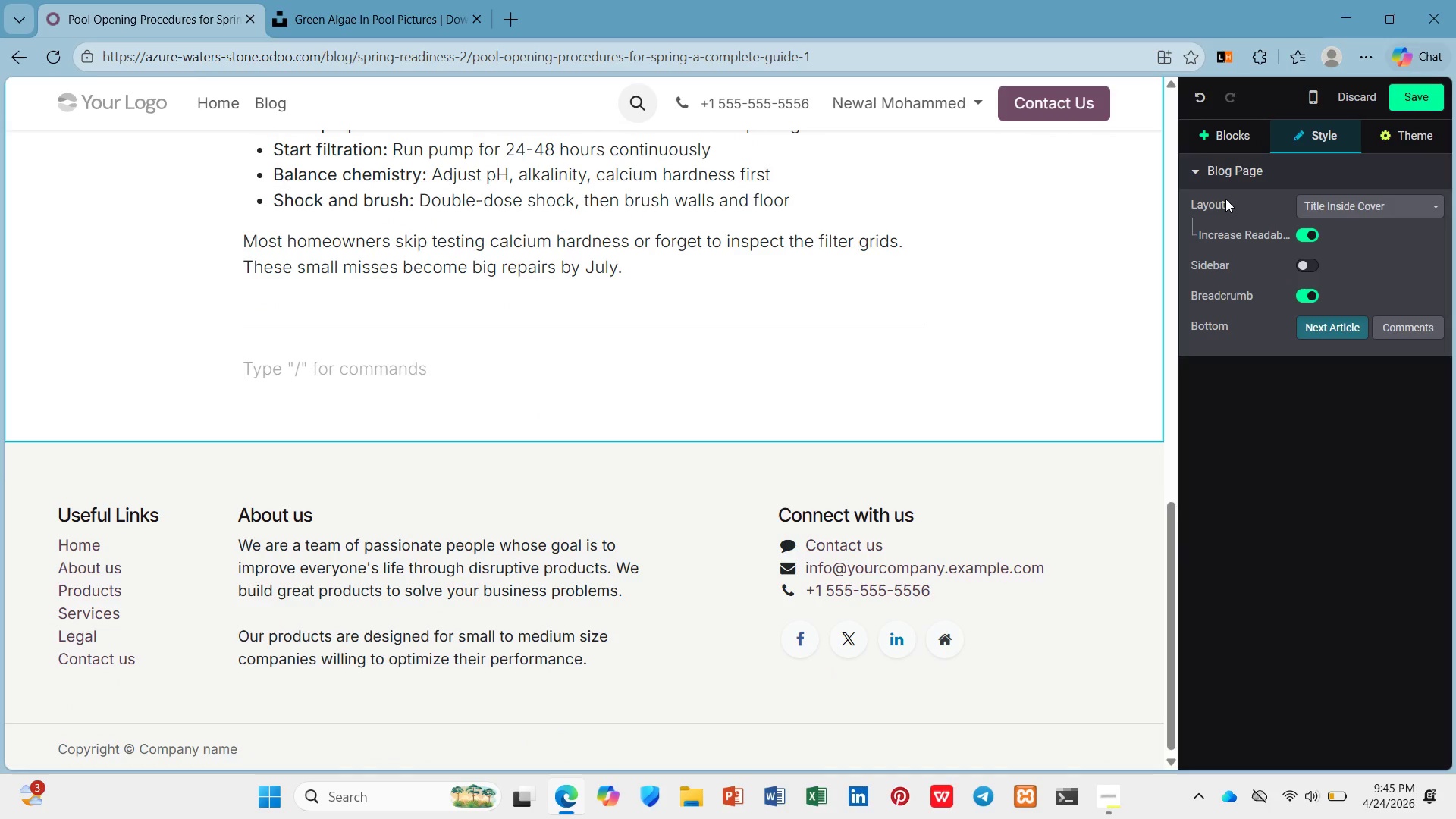 
hold_key(key=ShiftLeft, duration=0.86)
 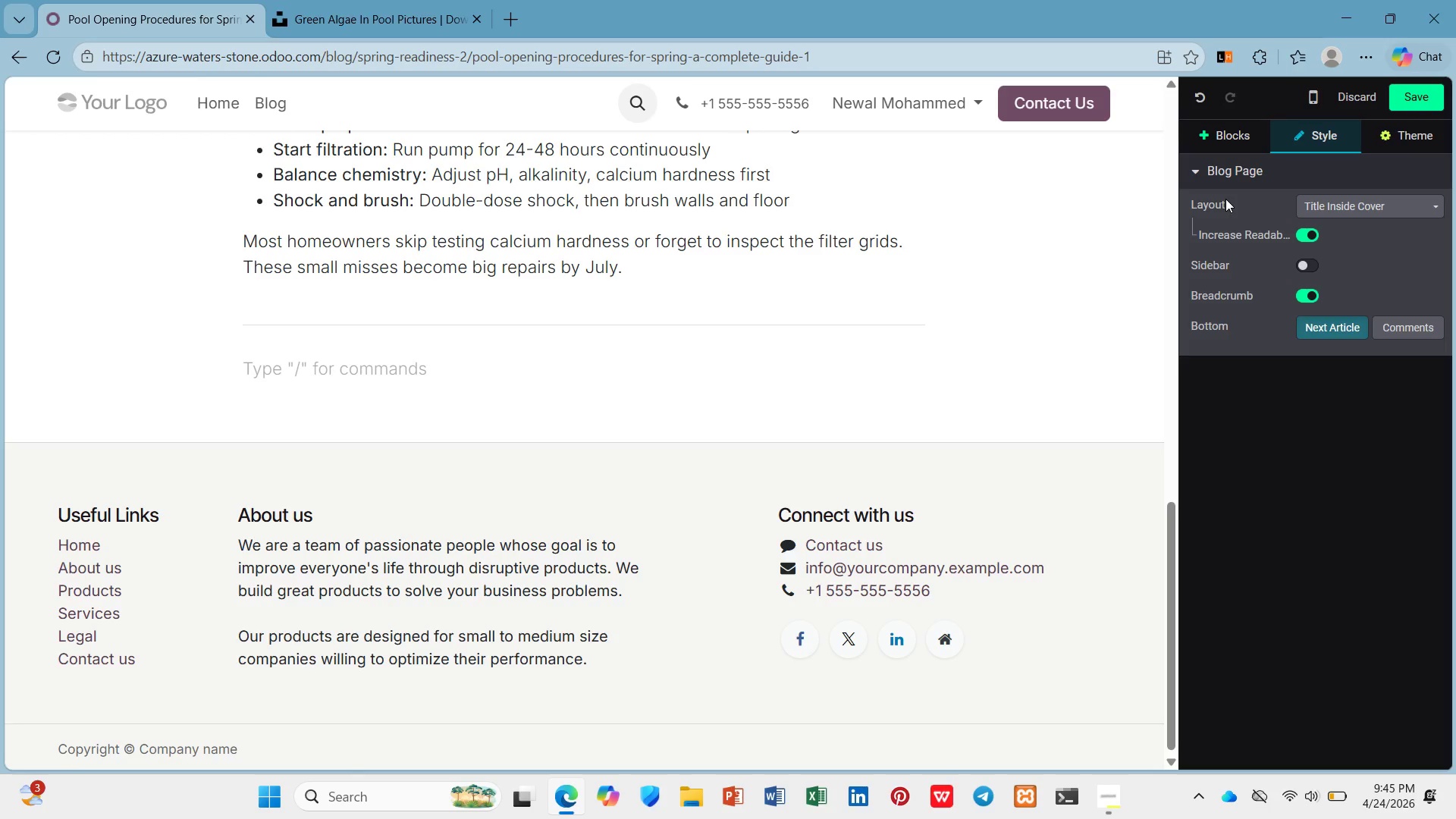 
type(/h2)
 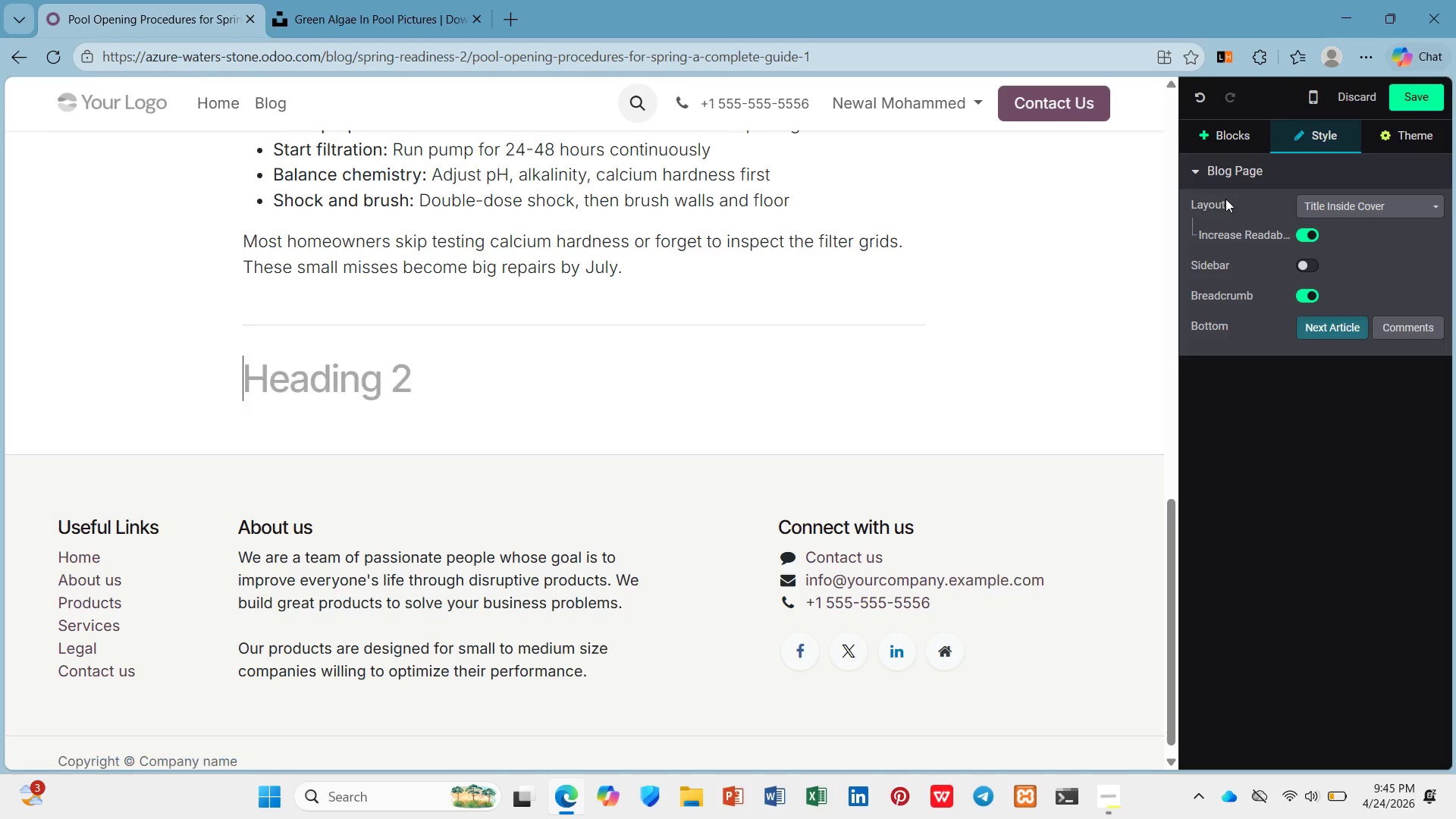 
key(Enter)
 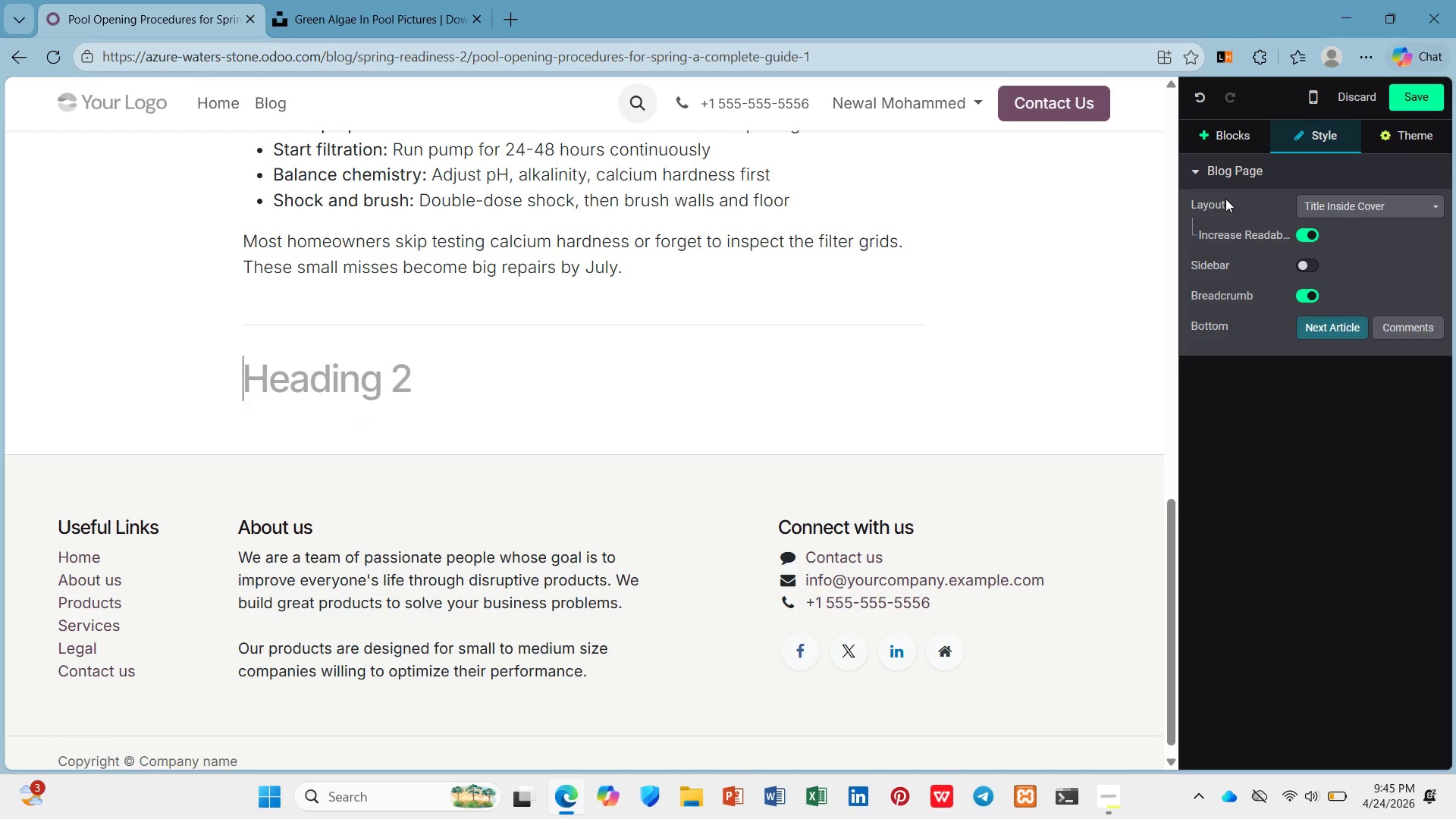 
type(When to Call the Professs)
key(Backspace)
type(ionals)
 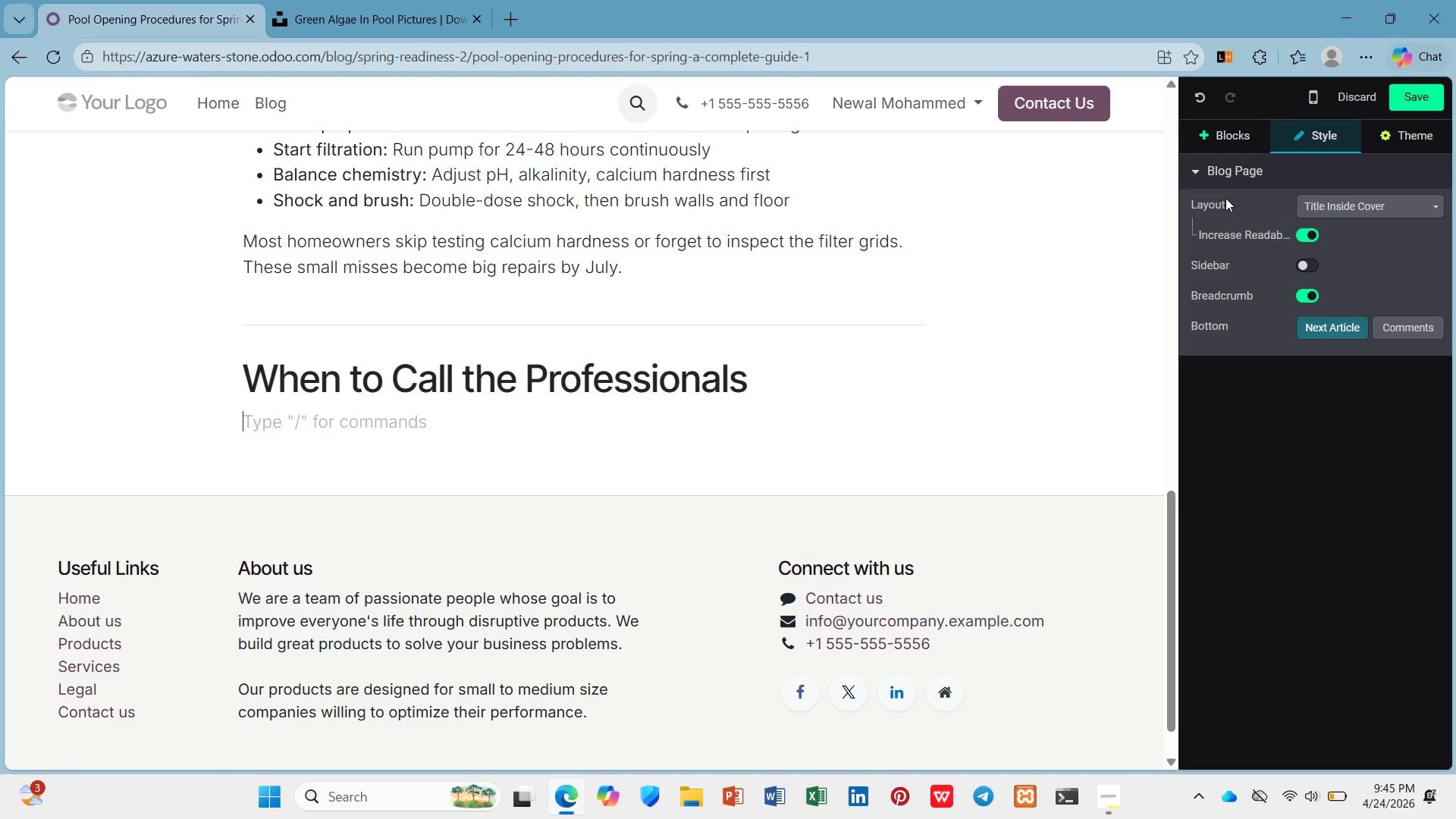 
 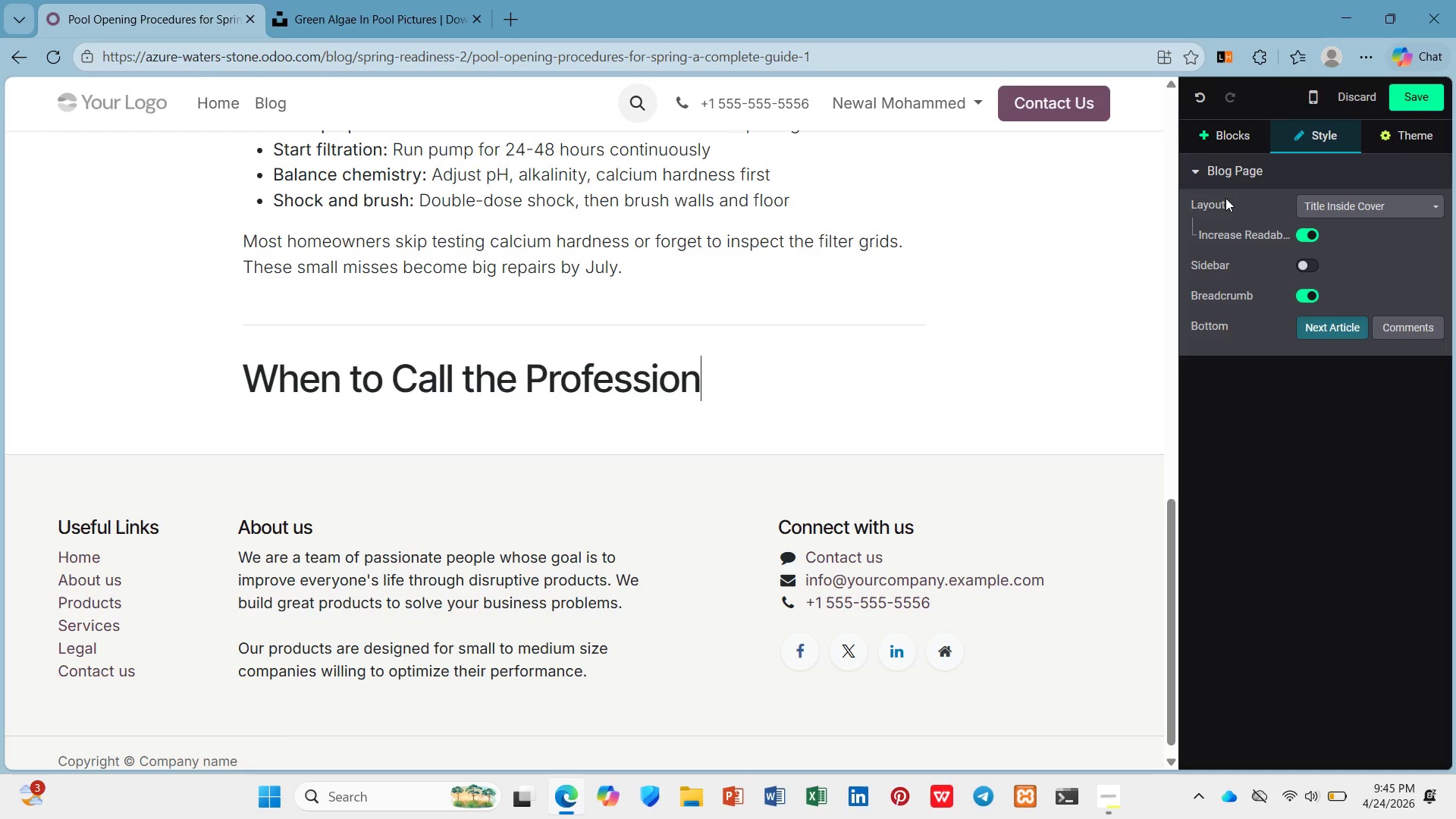 
key(Enter)
 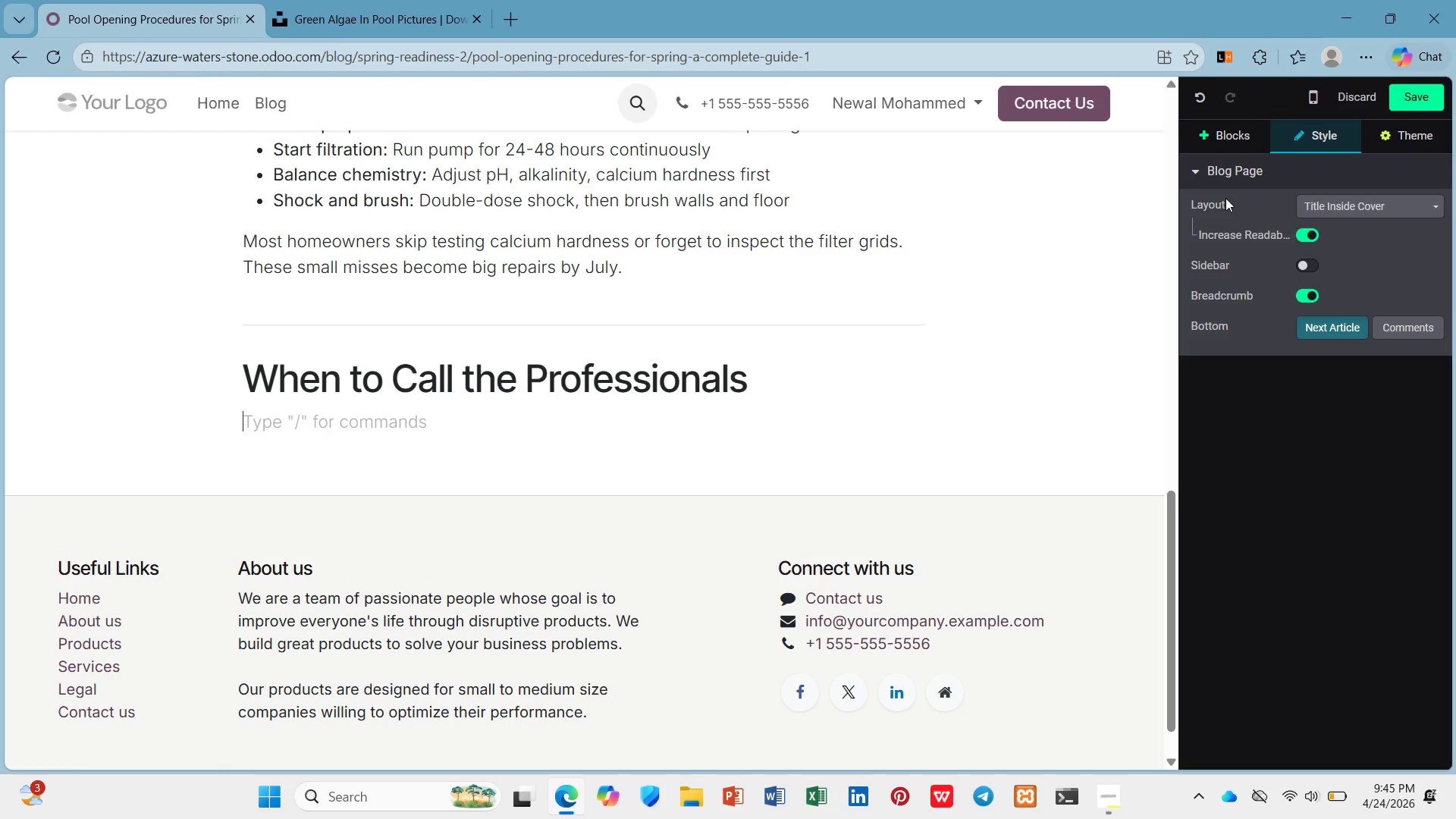 
type(If you opened your pool last year and fought algae all season, call us. If your equipment is over 7 years old, call us. If you simpky od)
key(Backspace)
key(Backspace)
type(do)
key(Backspace)
key(Backspace)
key(Backspace)
key(Backspace)
key(Backspace)
type(ly don't have time to learn about cyanuric aic)
key(Backspace)
key(Backspace)
type(cide levels - defii)
key(Backspace)
type(nitely call us.)
 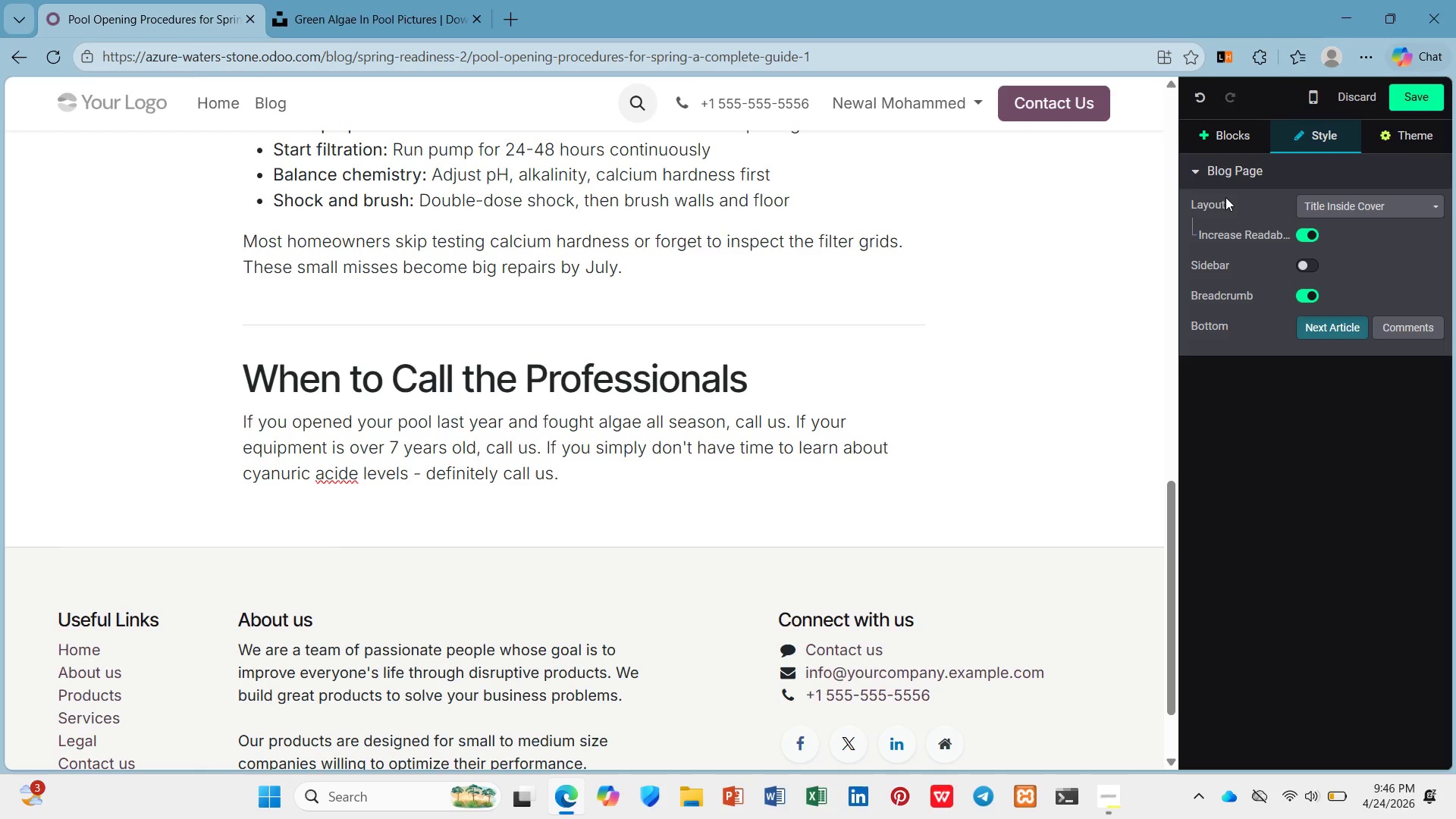 
key(ArrowDown)
 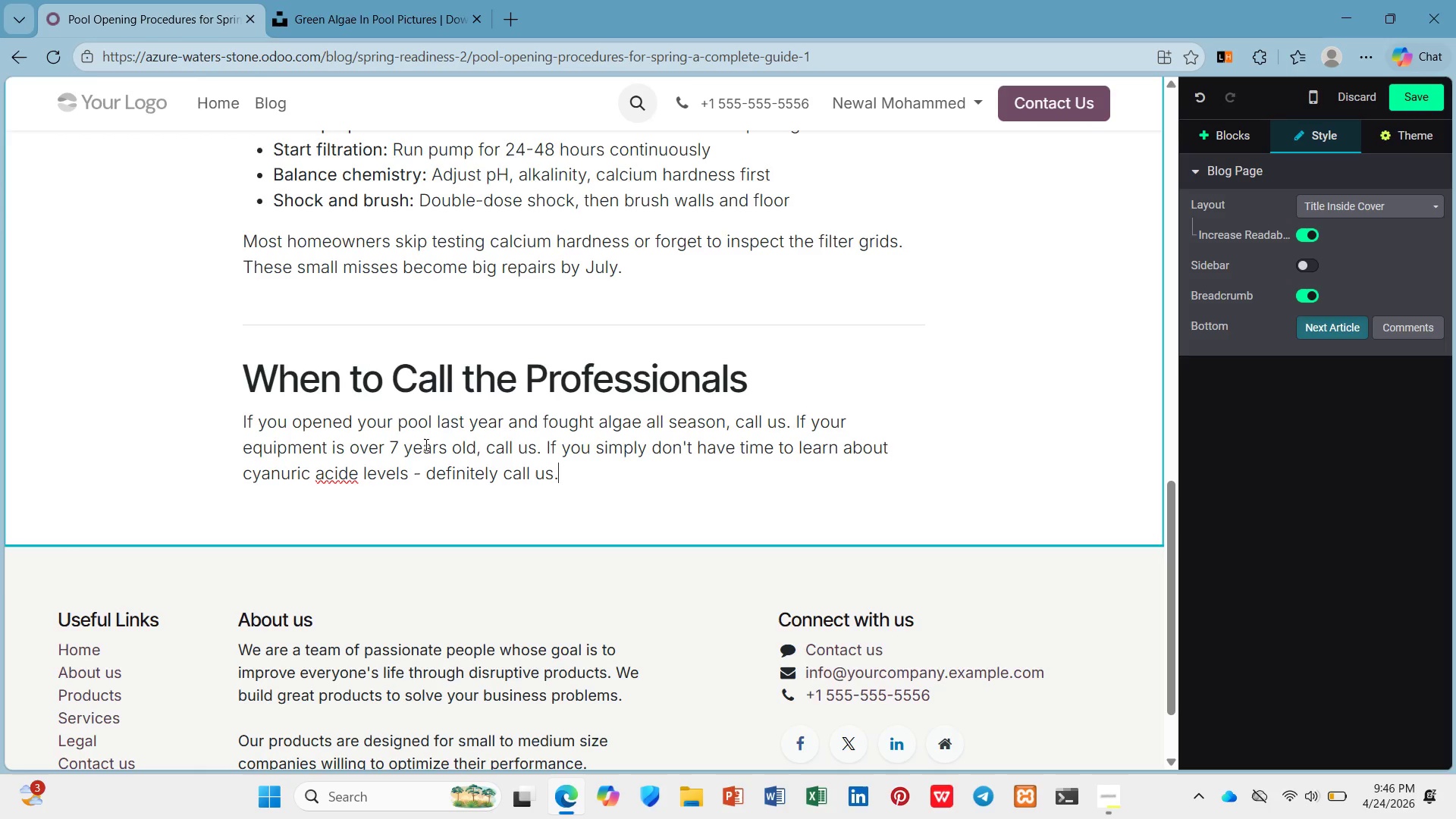 
left_click([356, 475])
 